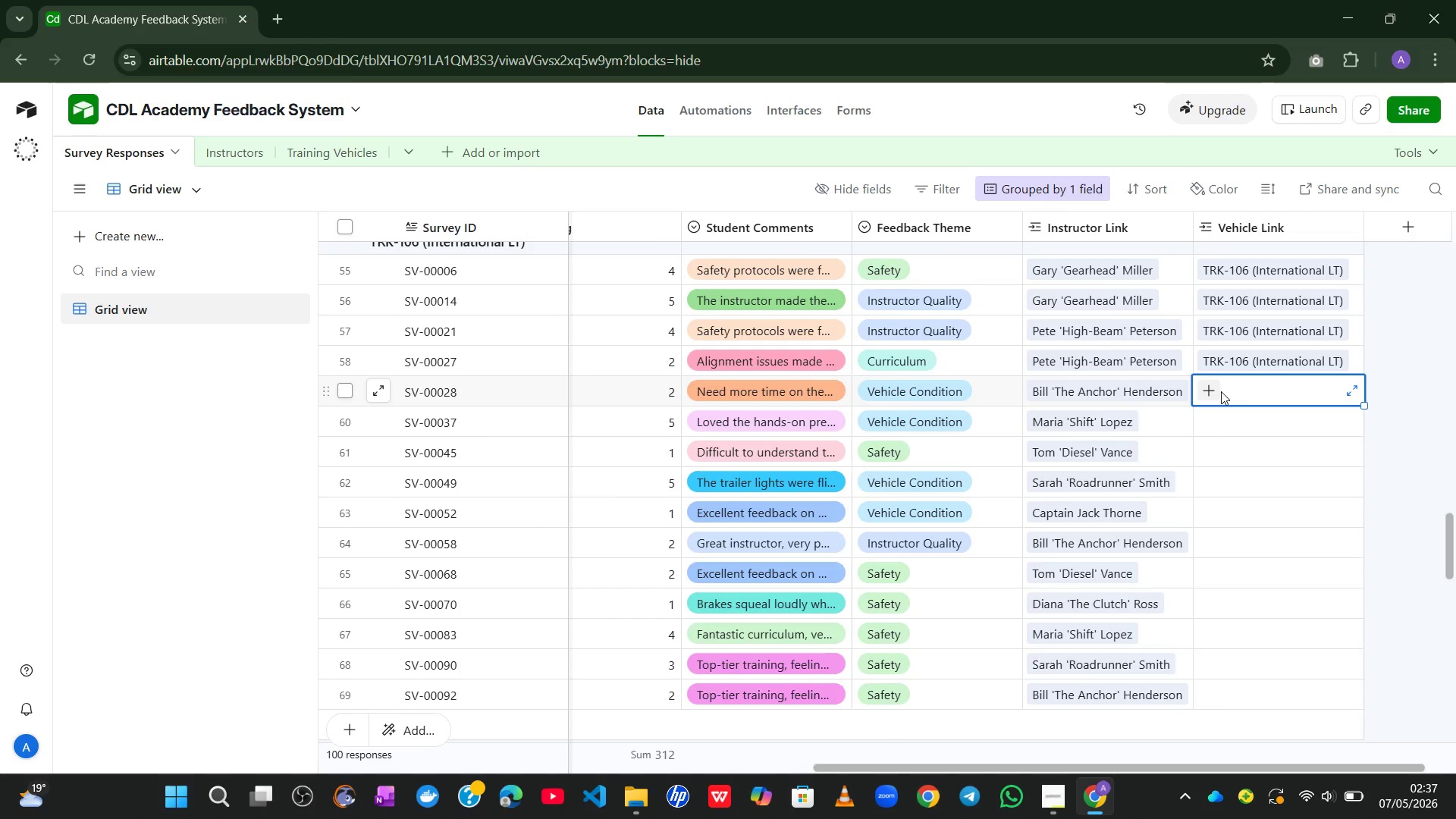 
left_click([1221, 391])
 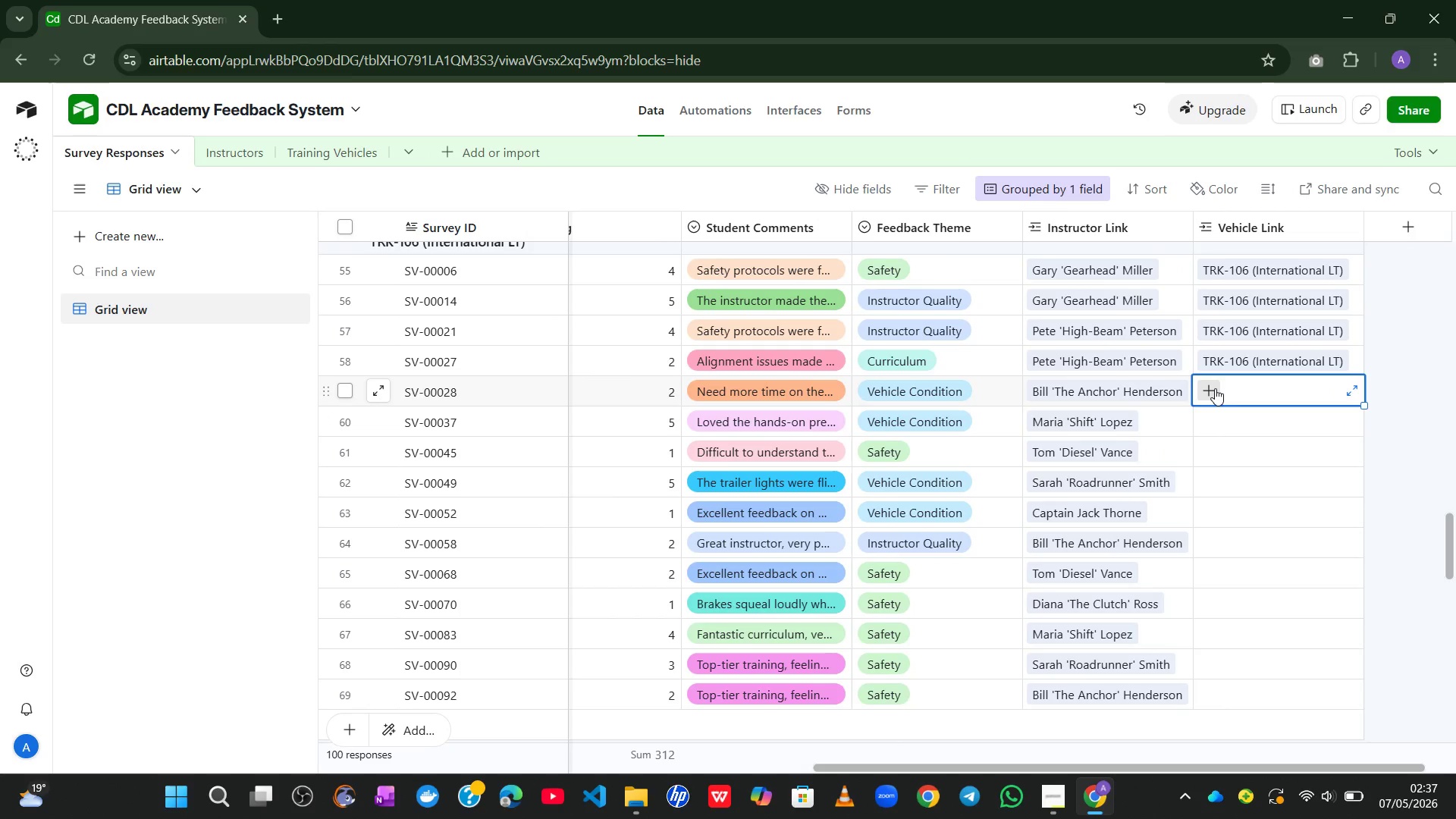 
left_click([1215, 388])
 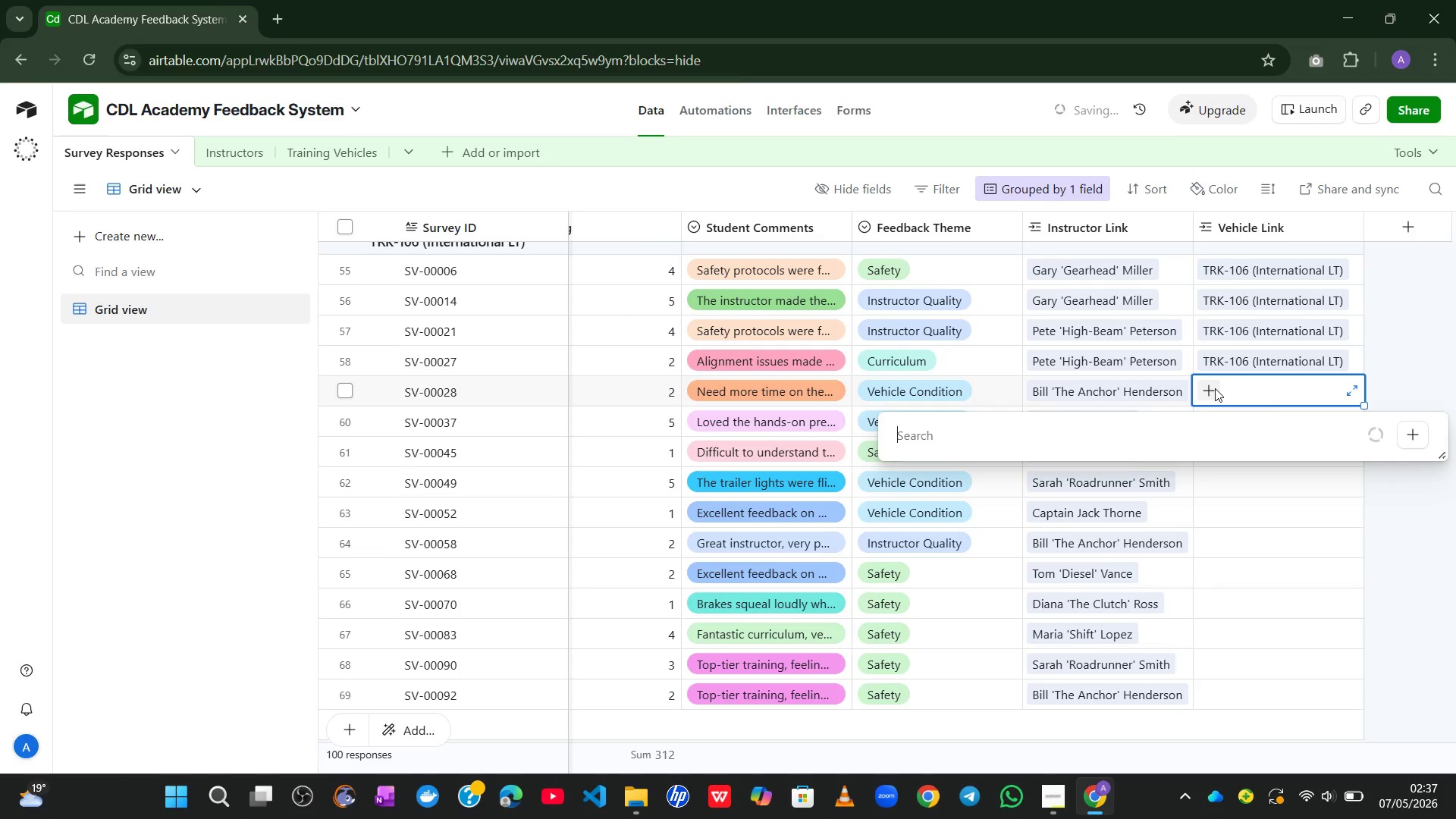 
key(6)
 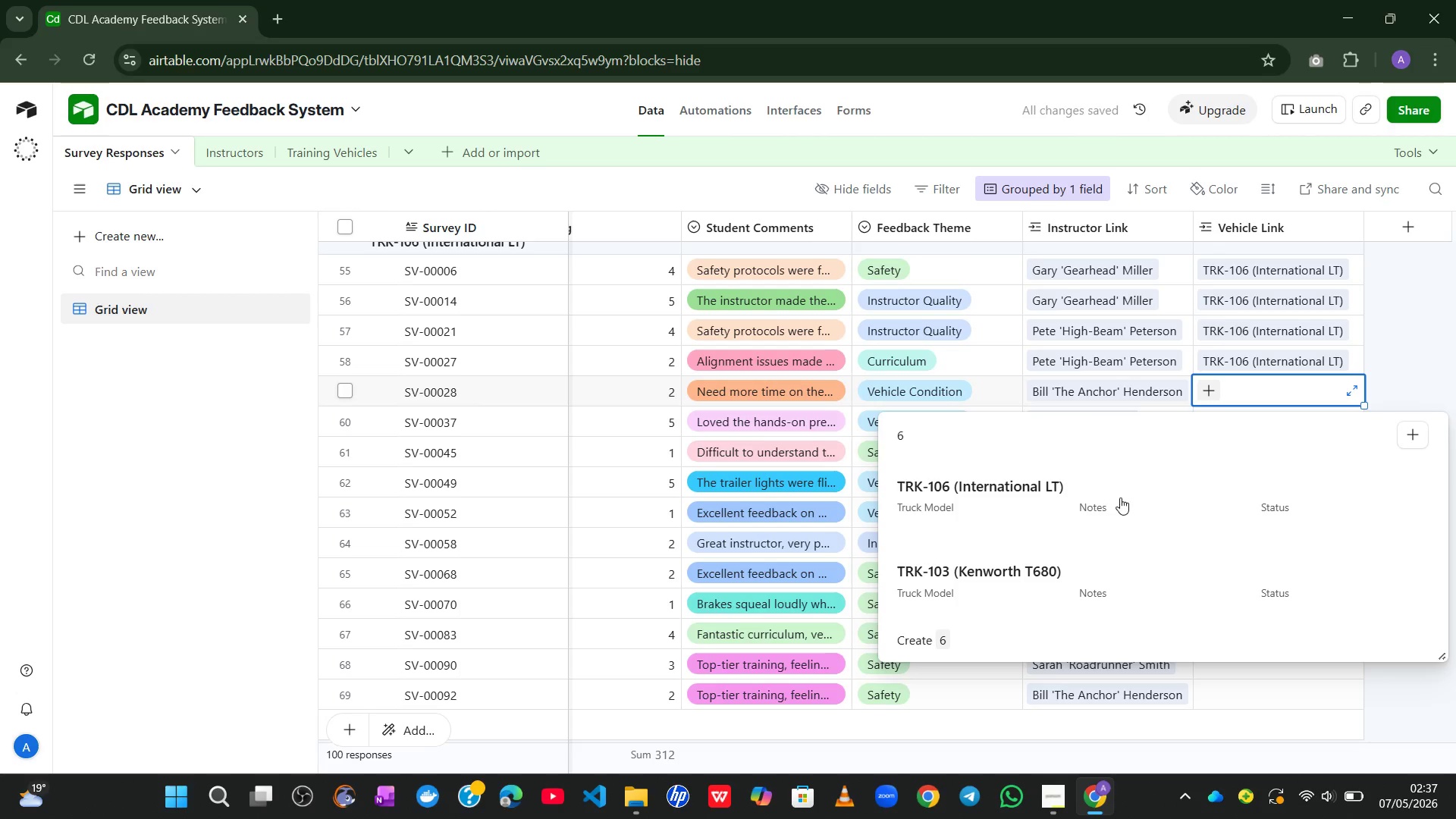 
left_click([1106, 503])
 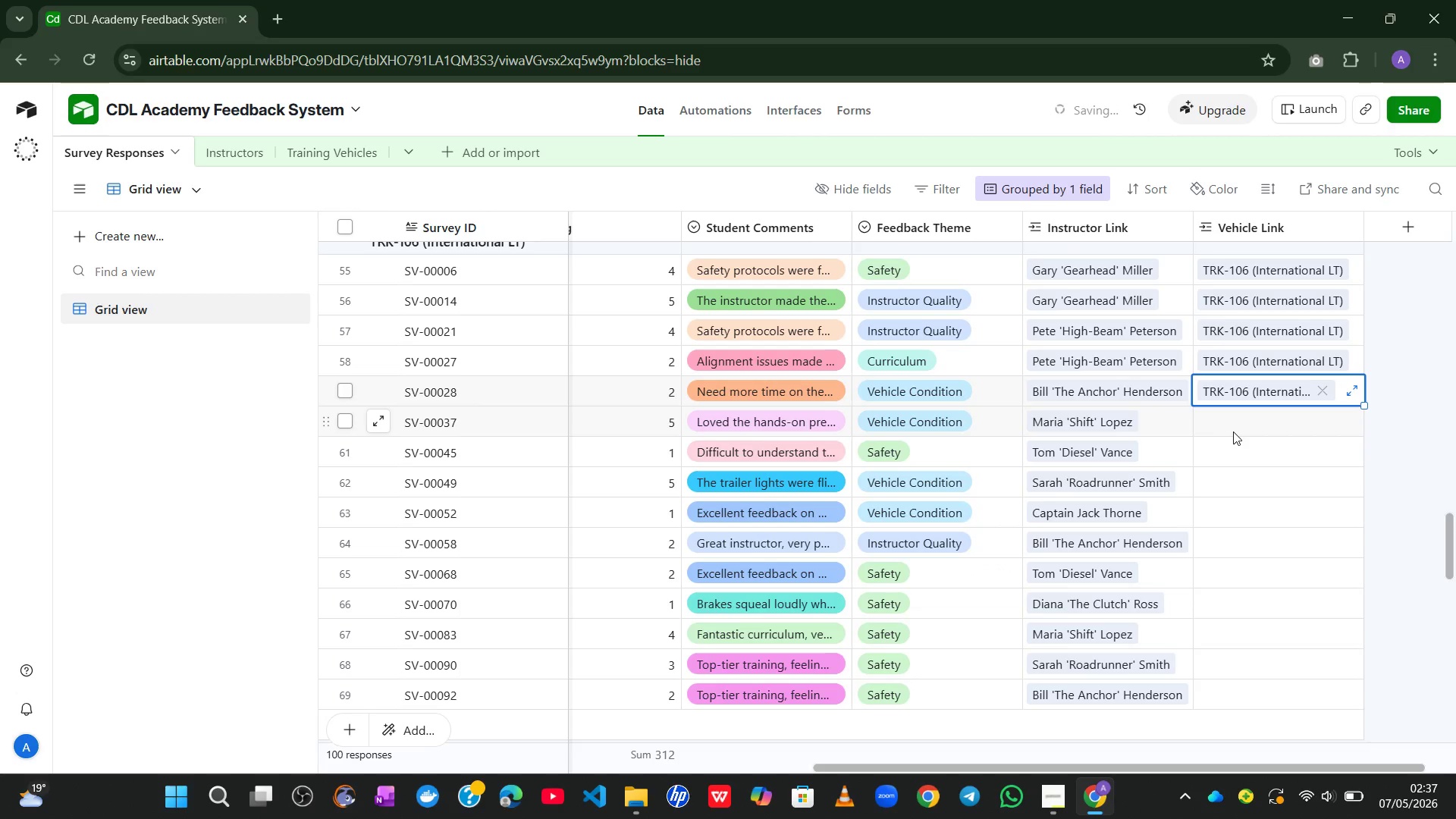 
left_click([1238, 426])
 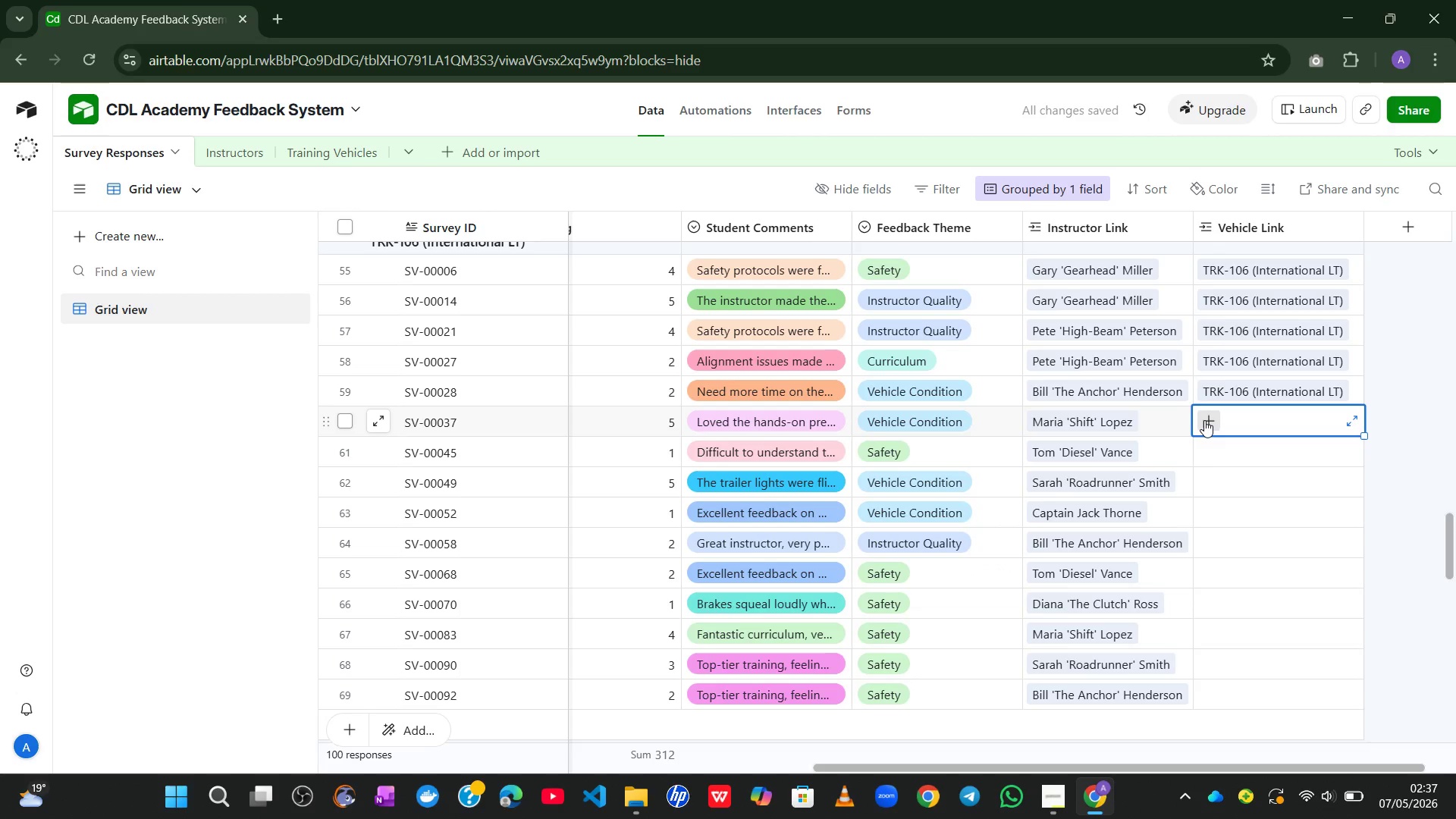 
left_click([1204, 420])
 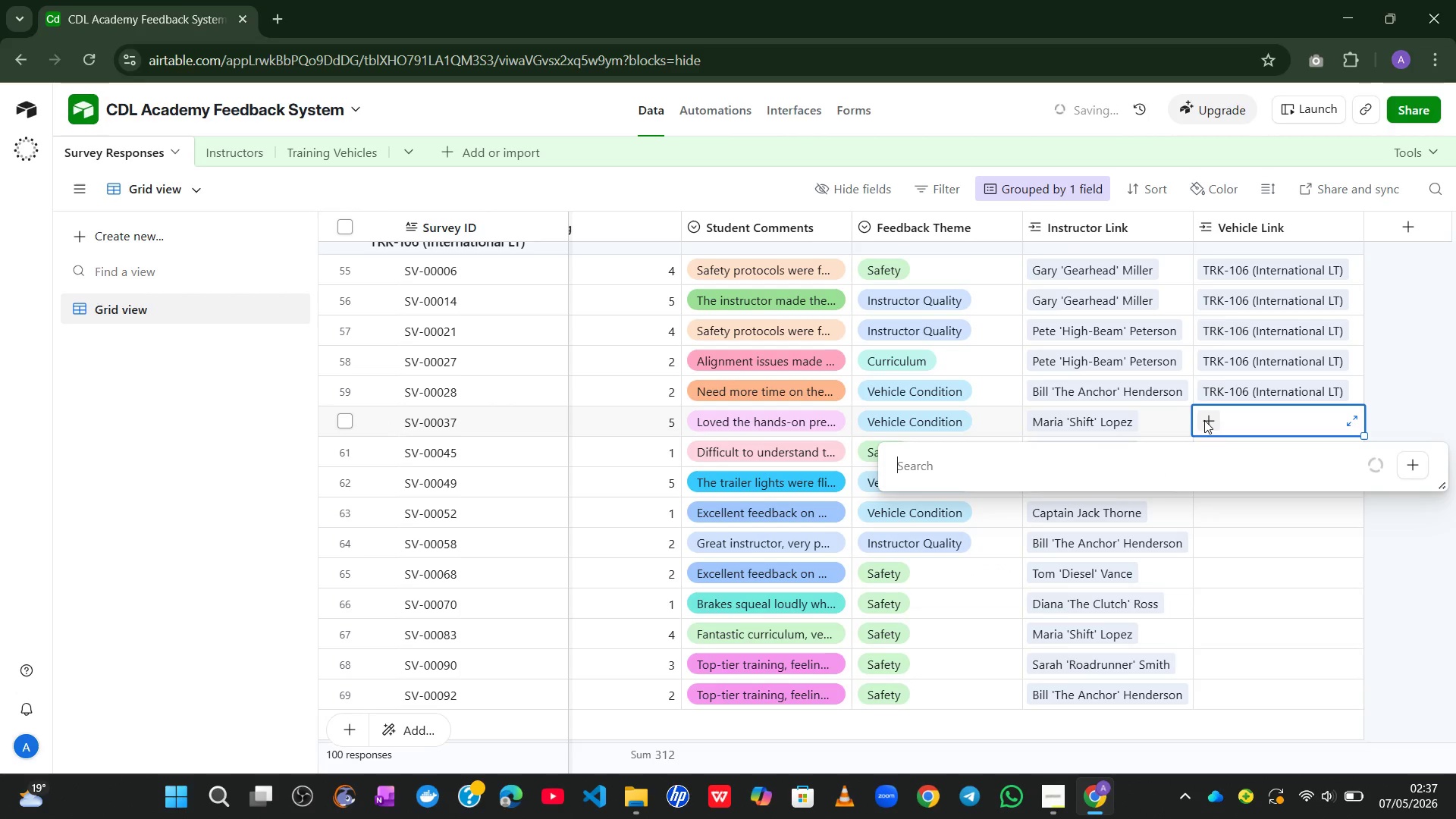 
key(6)
 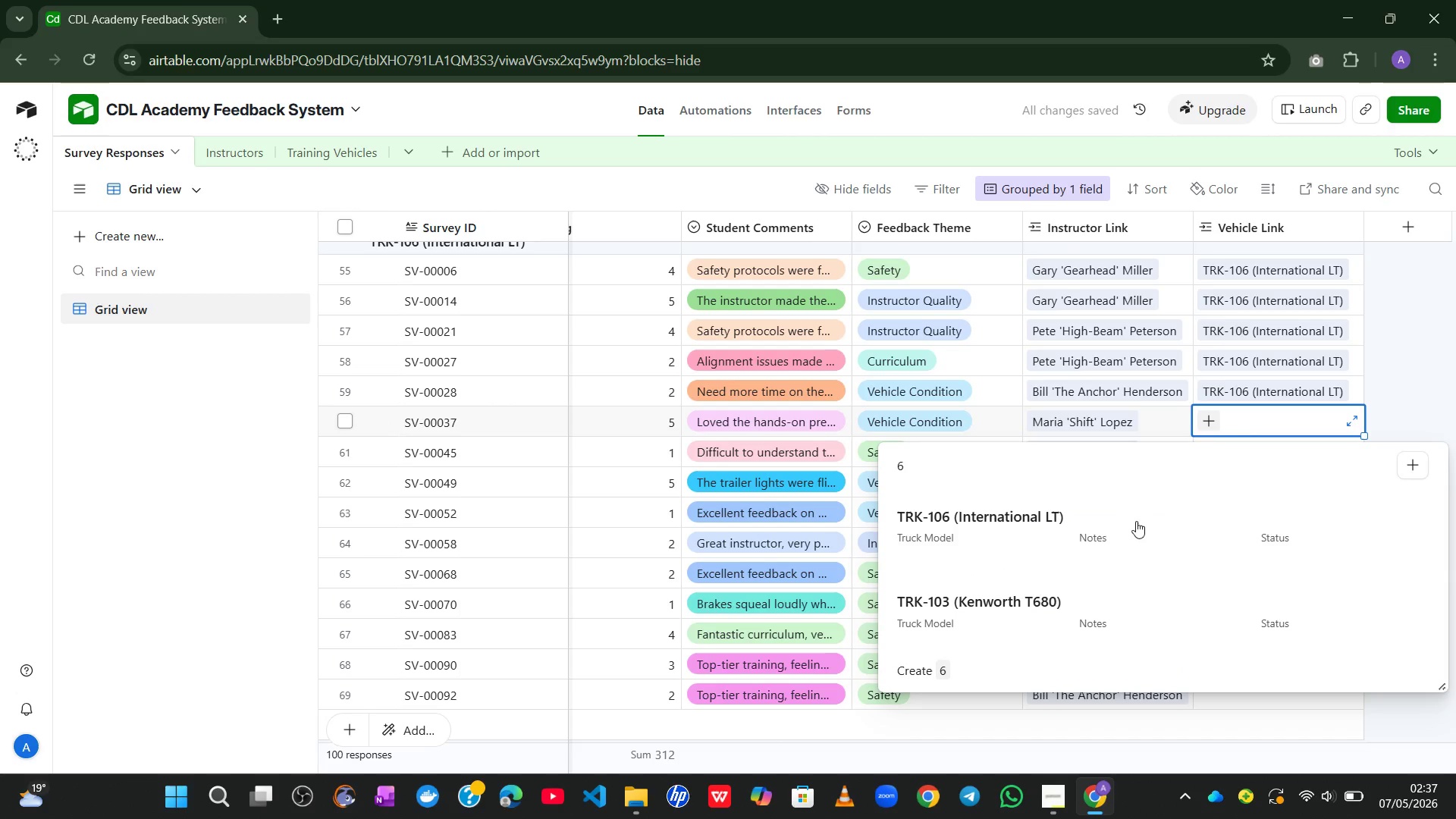 
left_click([1114, 541])
 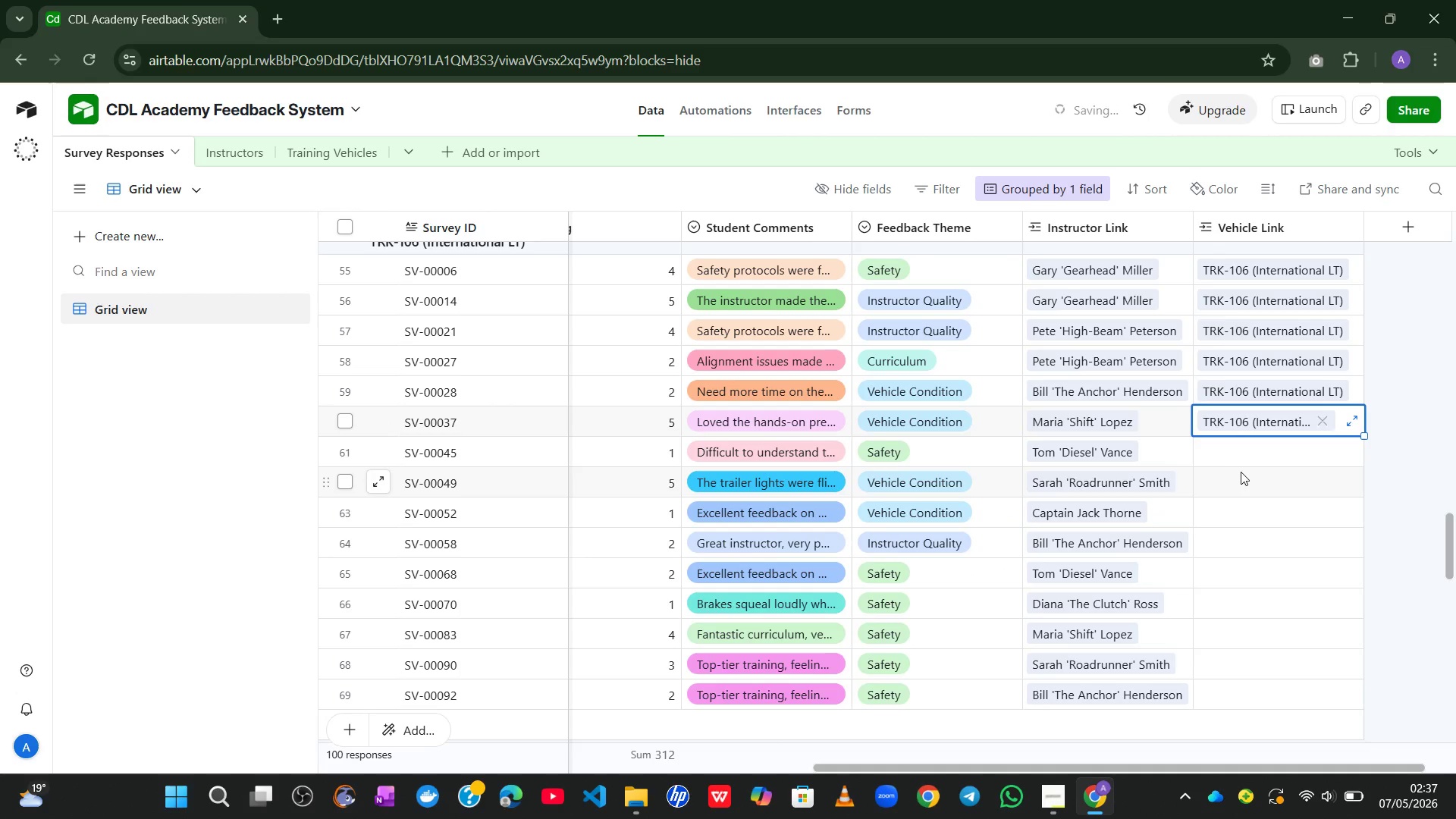 
left_click([1244, 466])
 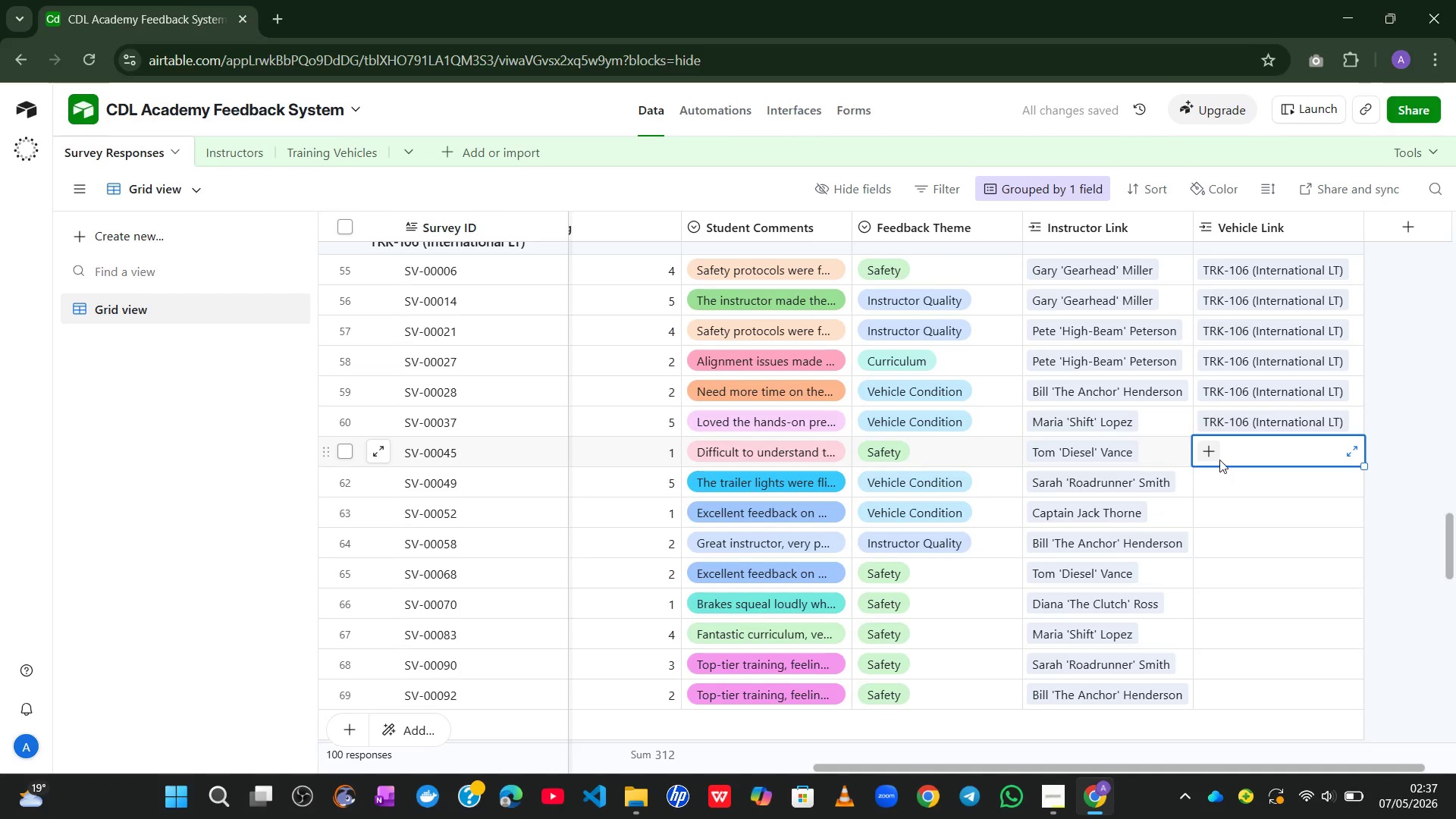 
left_click([1219, 459])
 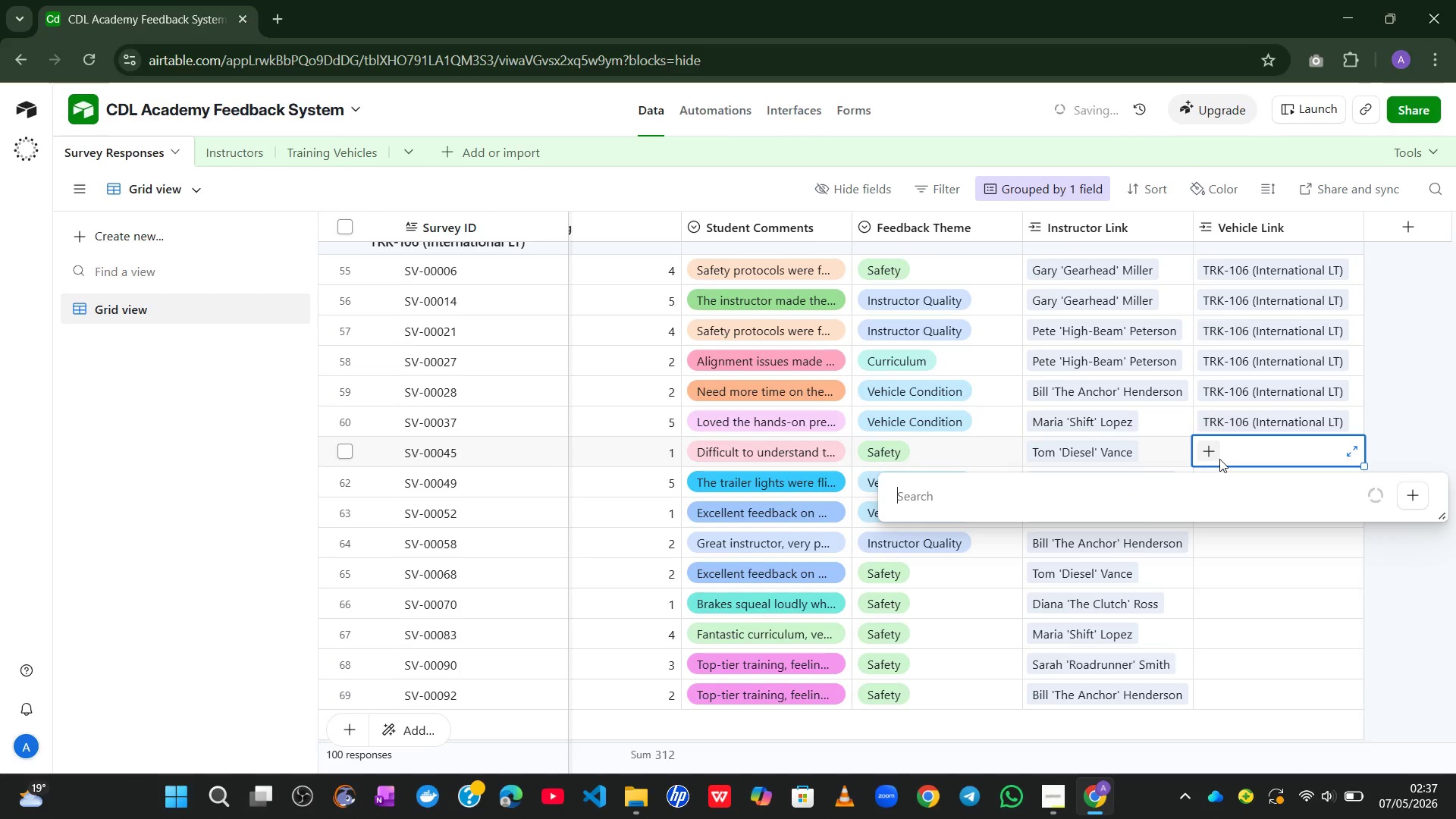 
key(6)
 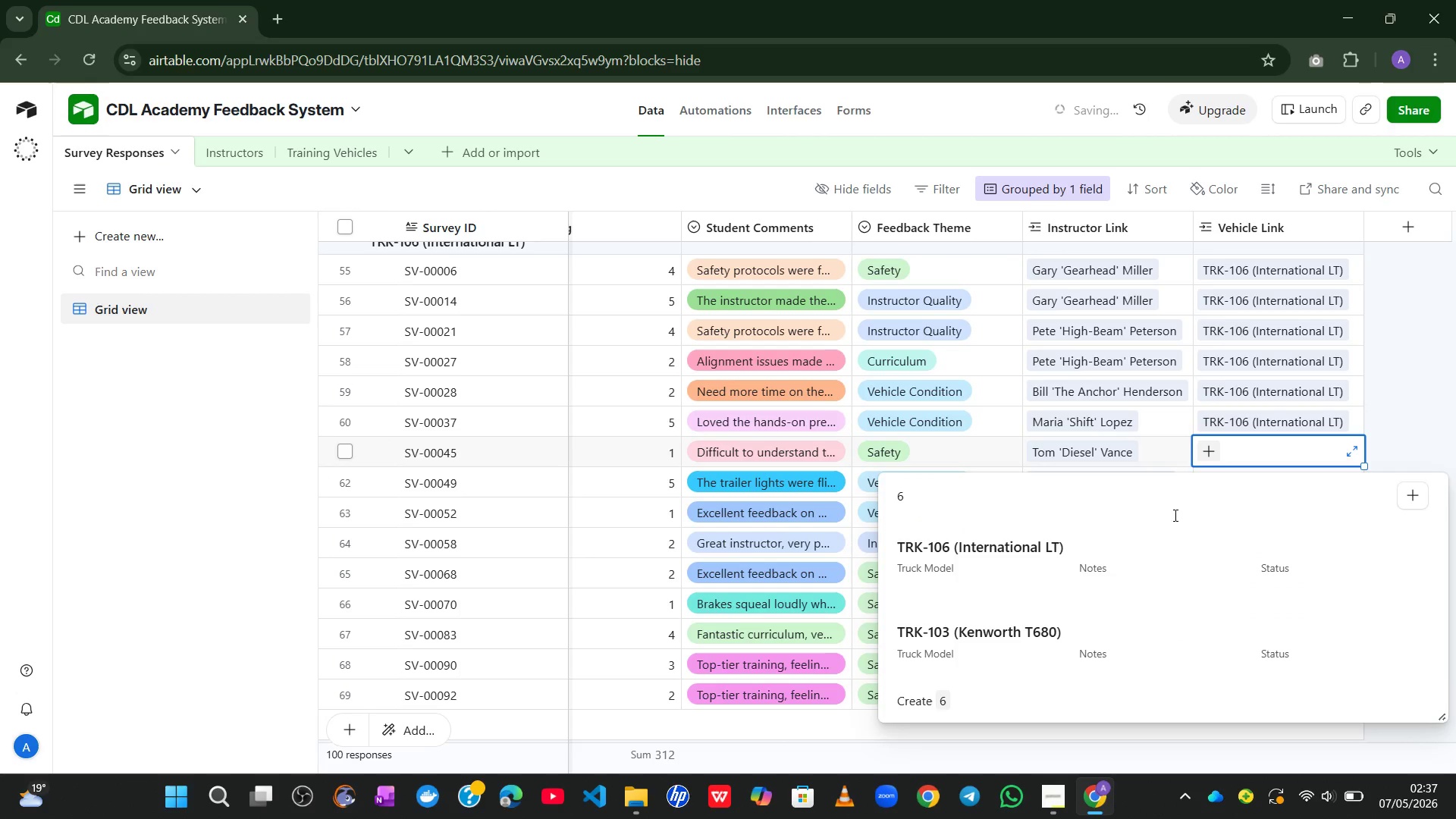 
left_click([1139, 564])
 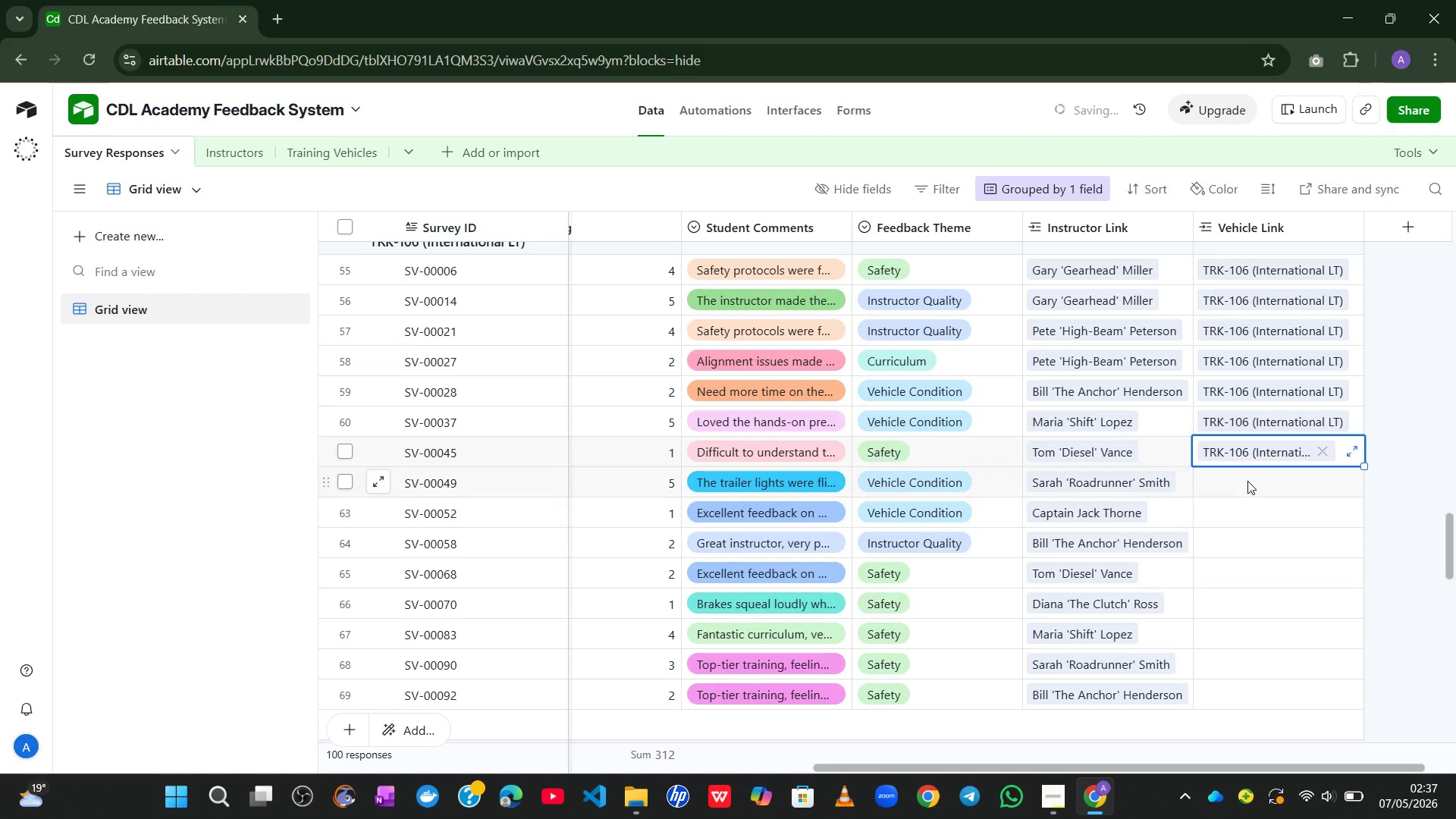 
left_click([1252, 475])
 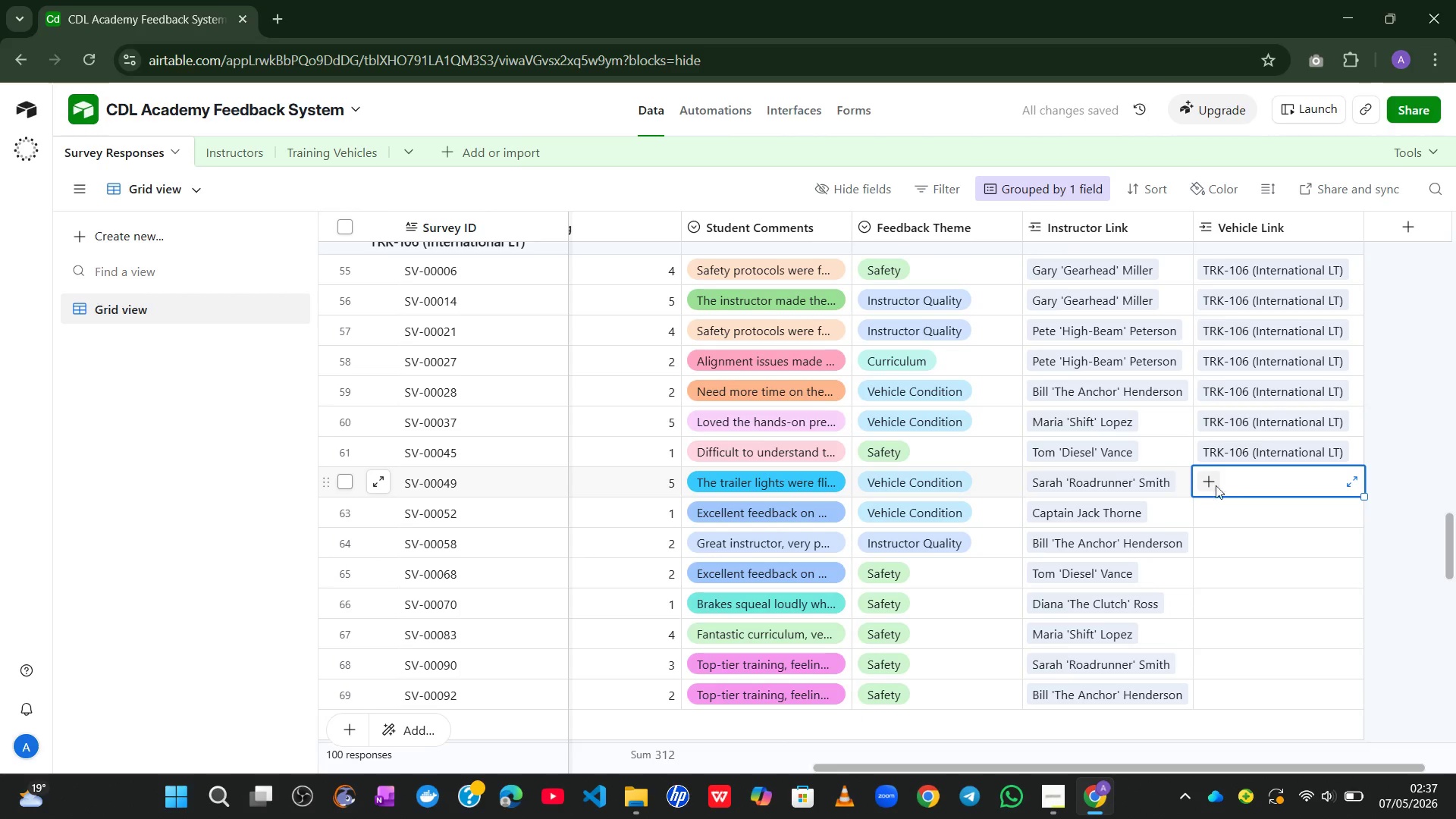 
left_click([1213, 486])
 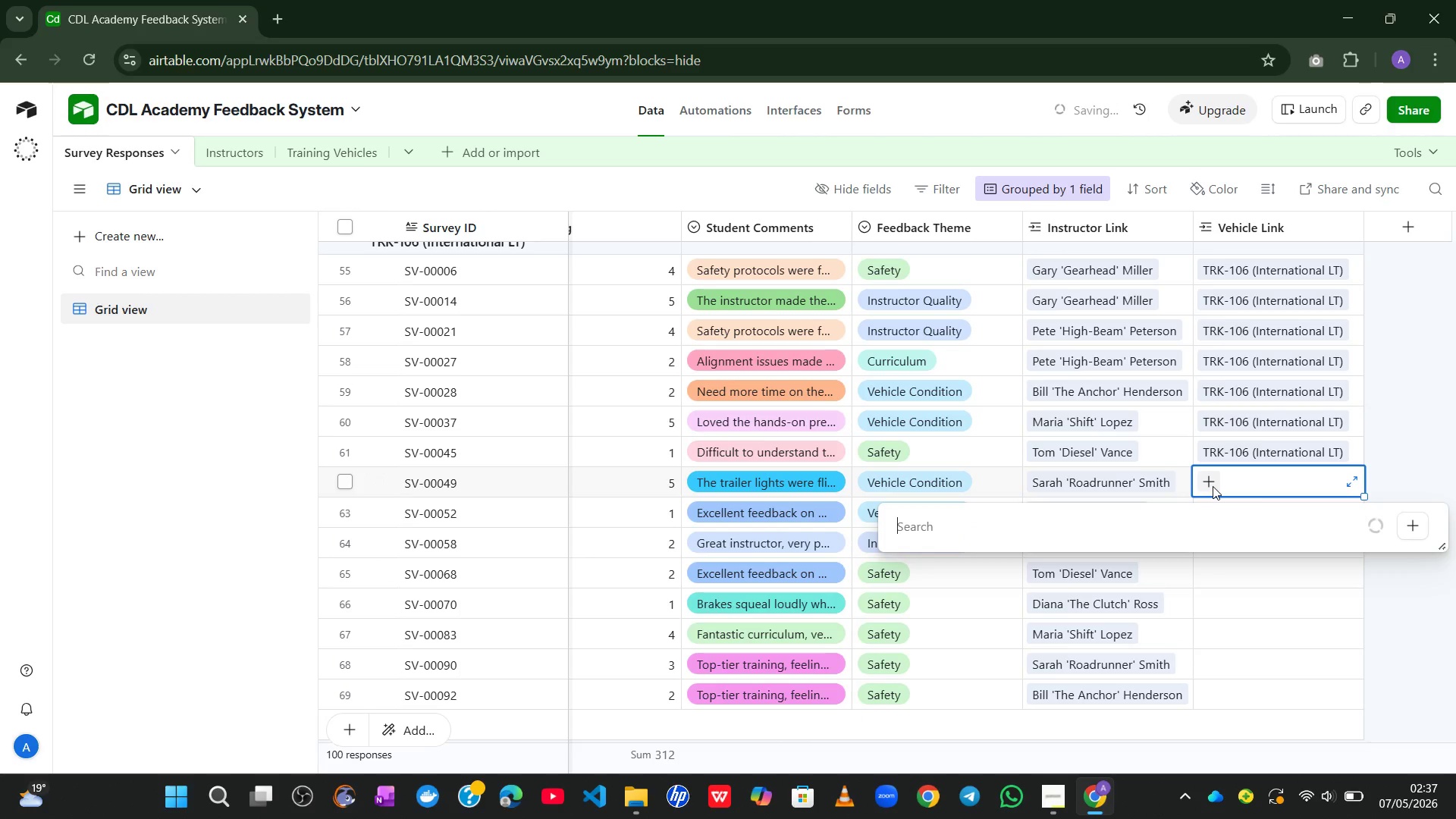 
key(6)
 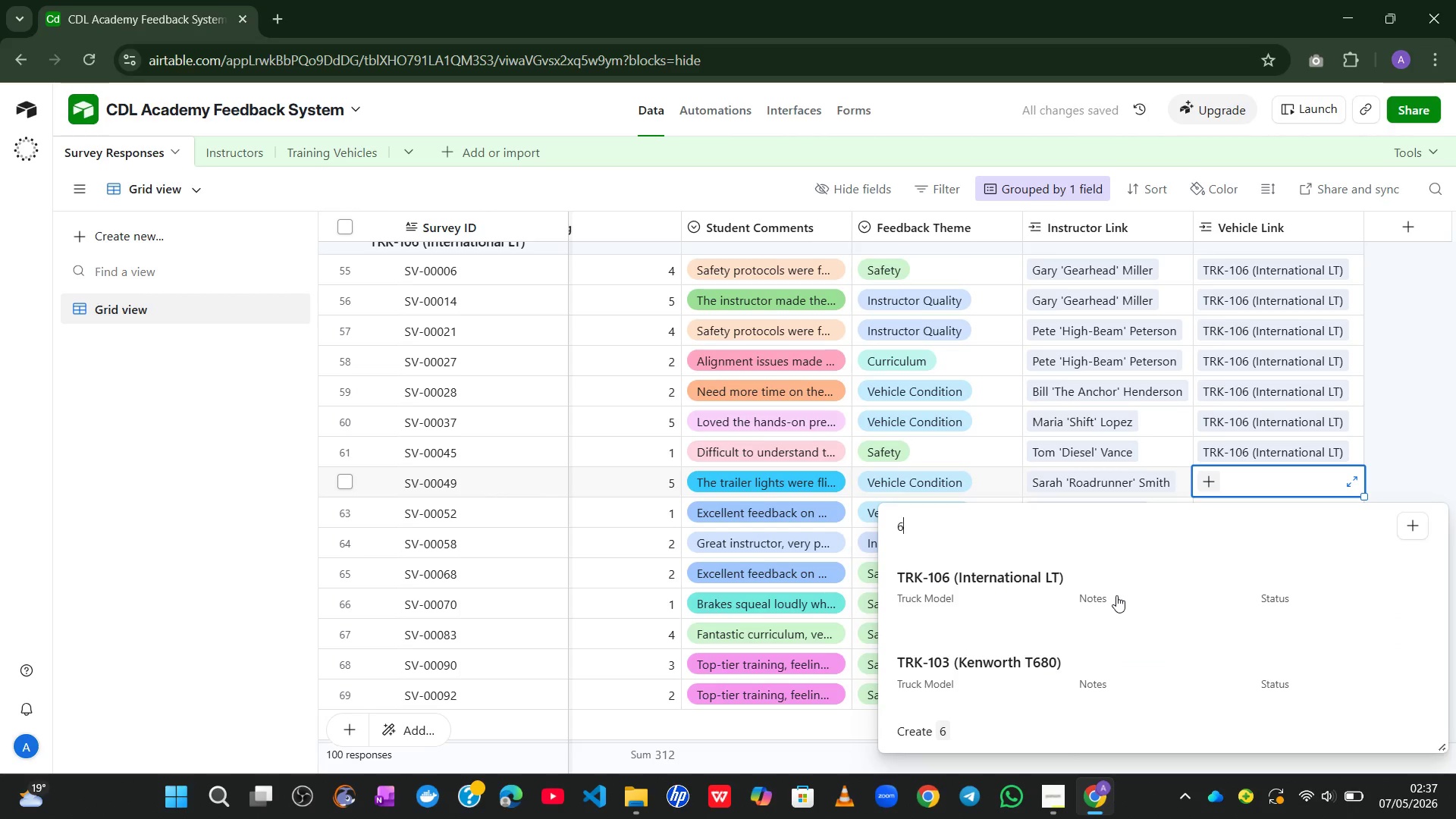 
left_click([1116, 595])
 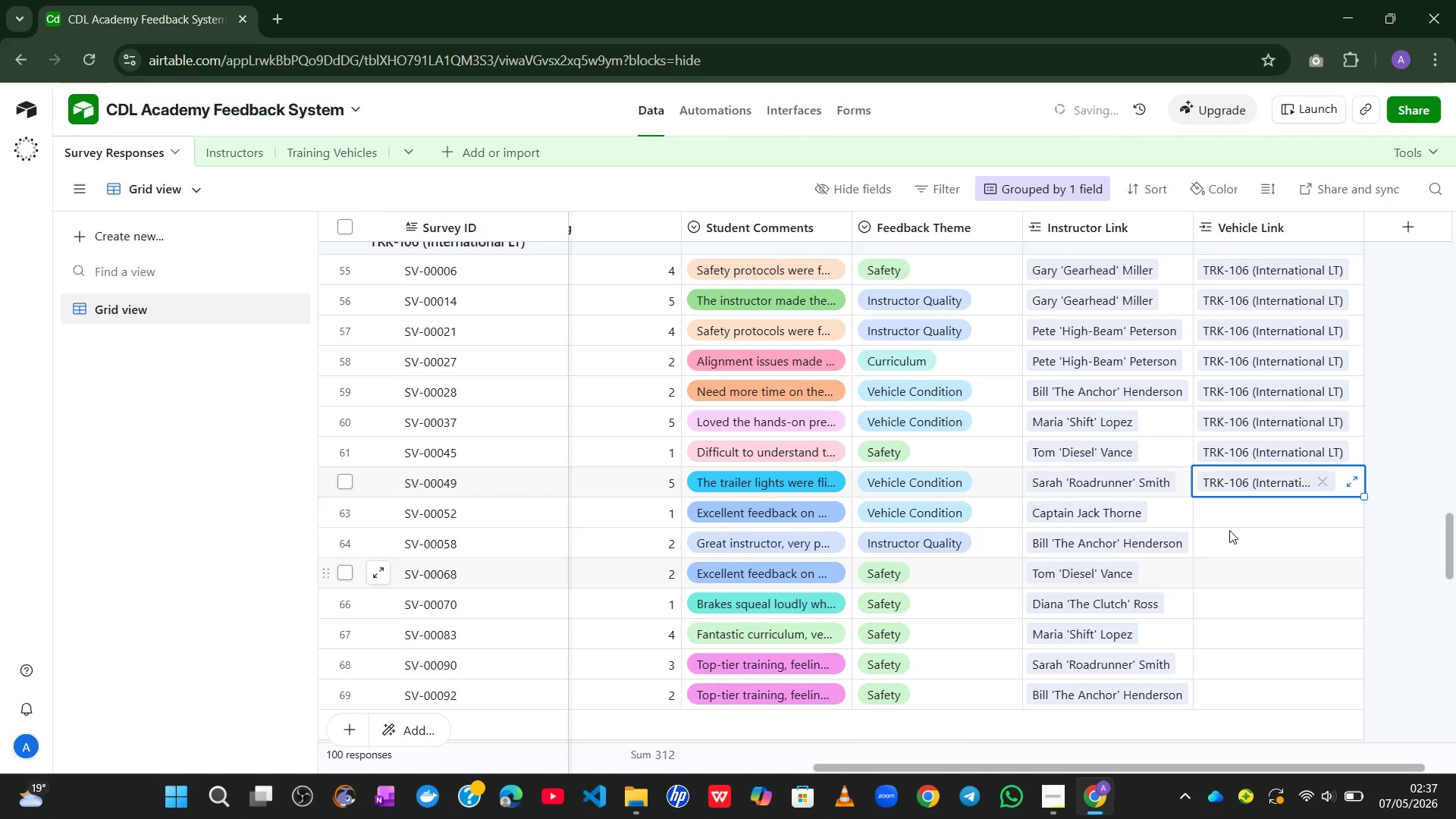 
left_click([1240, 518])
 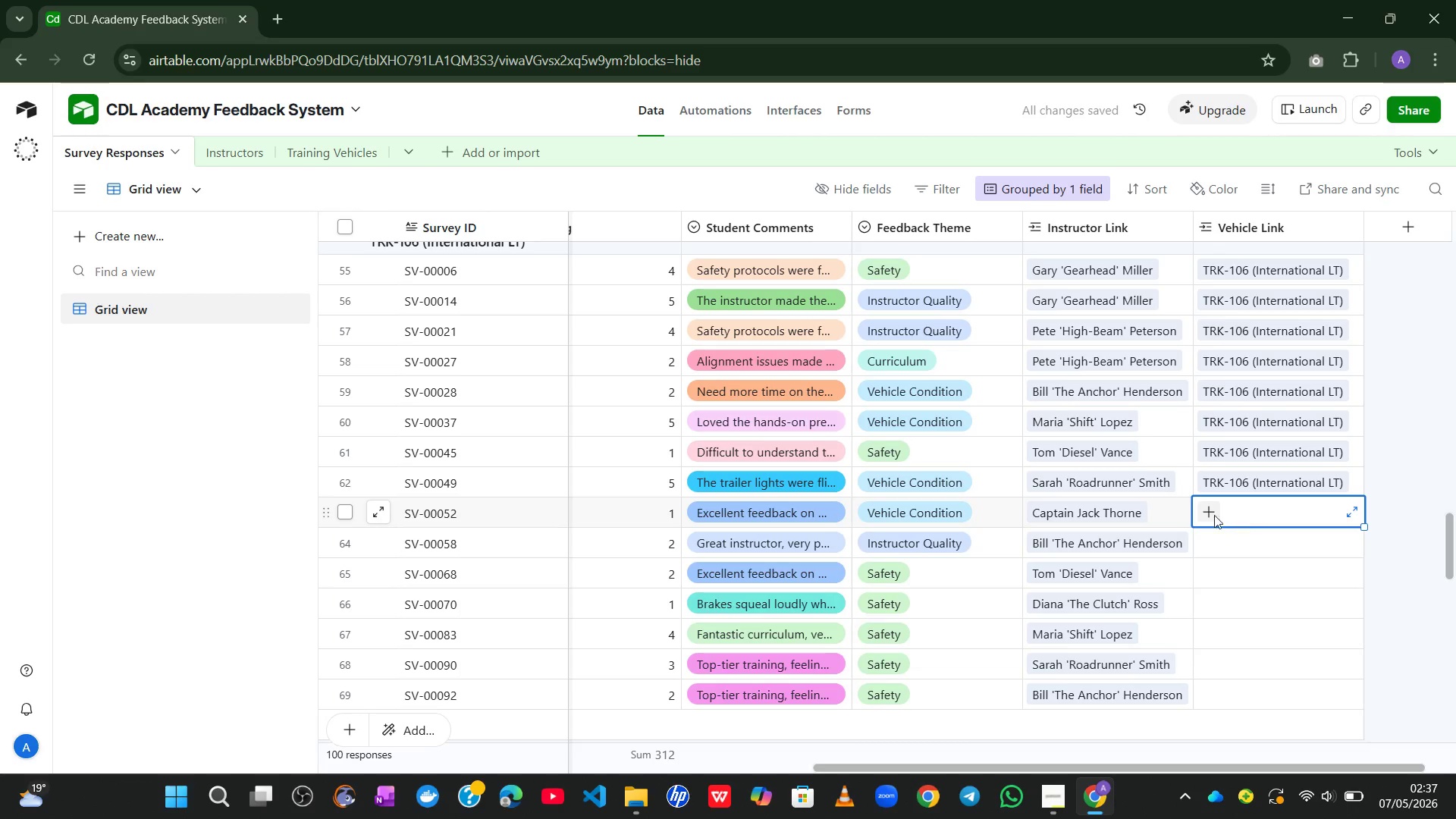 
left_click([1211, 513])
 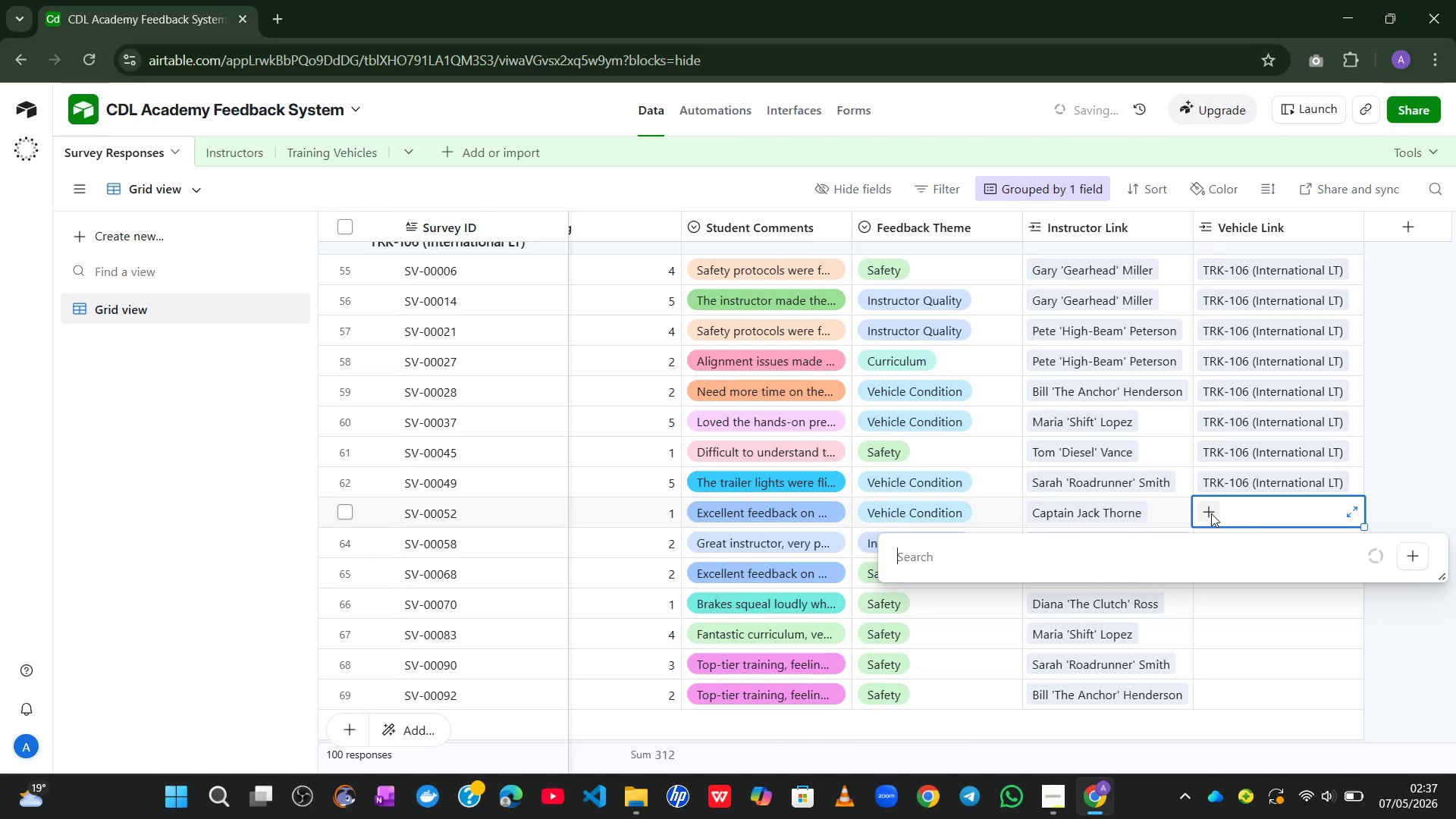 
key(6)
 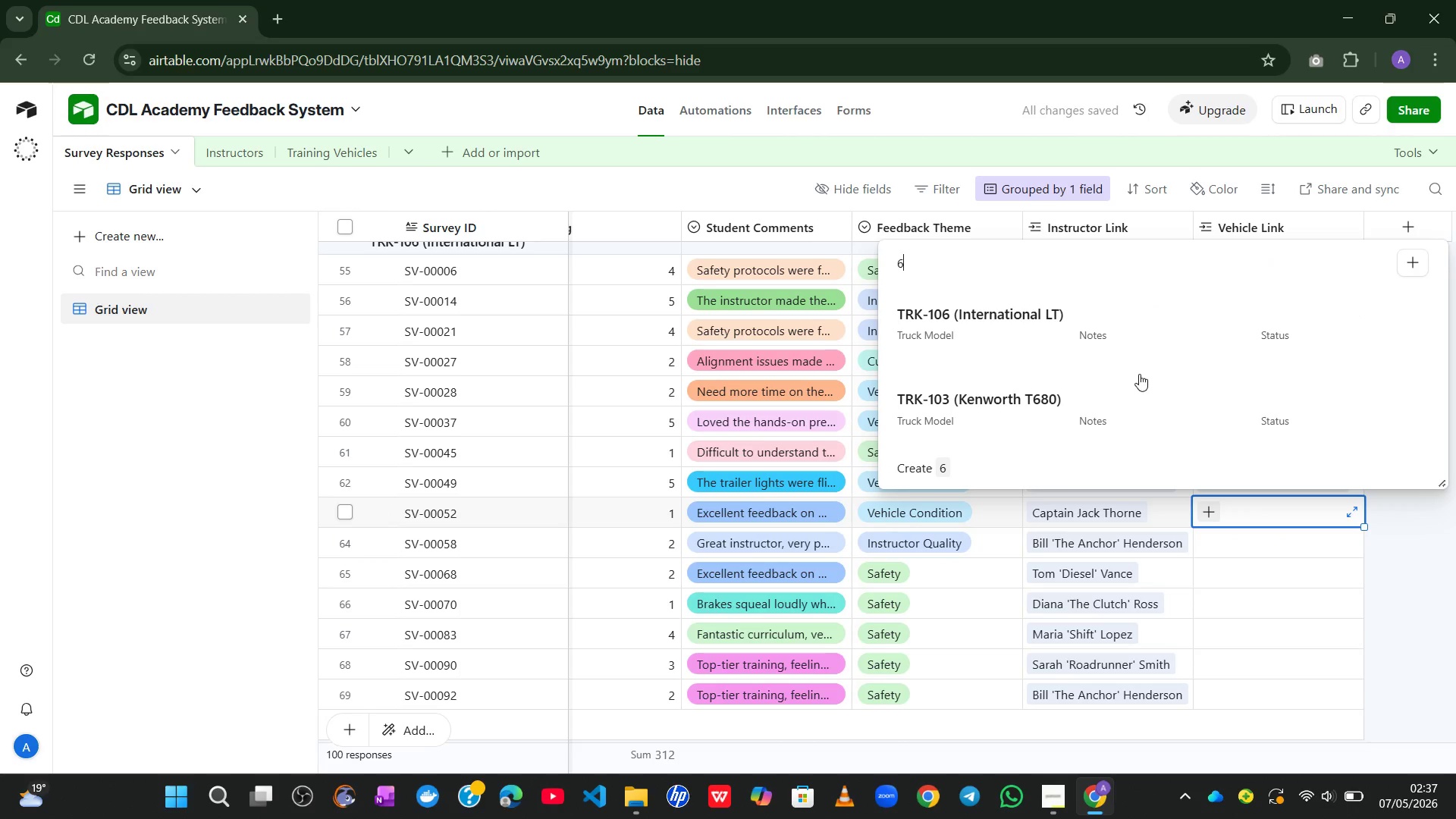 
left_click([1071, 336])
 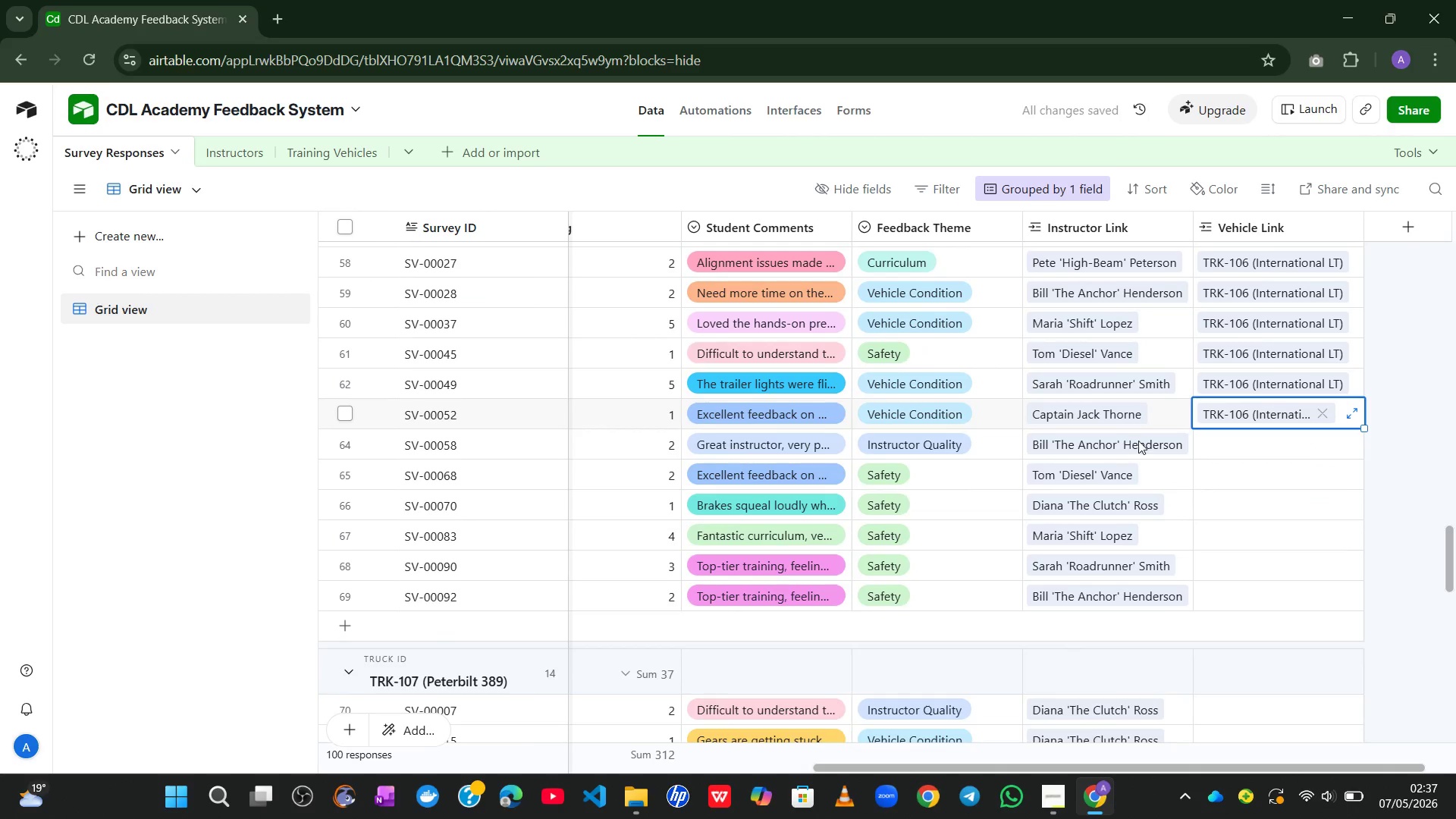 
left_click([1210, 429])
 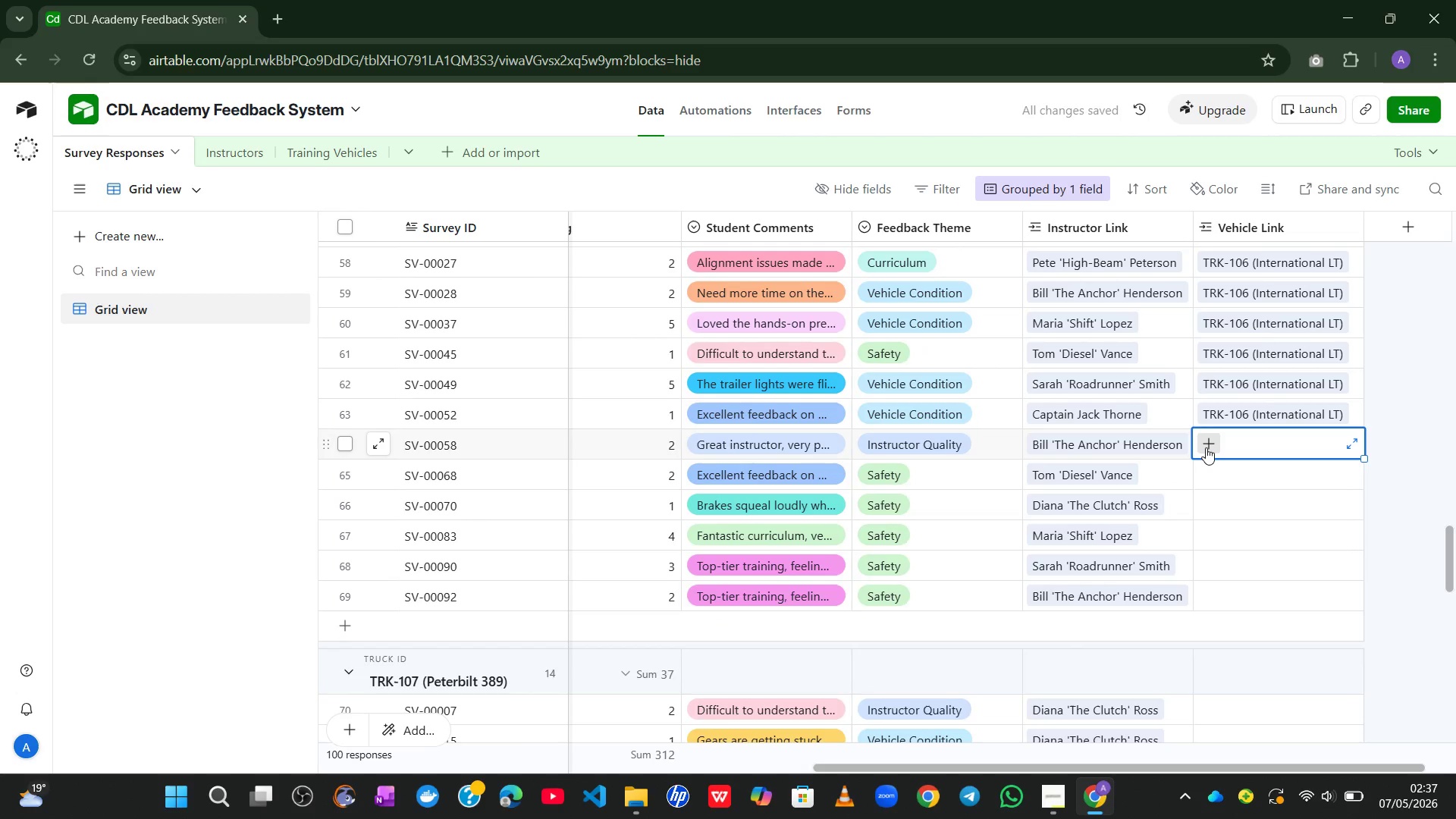 
left_click([1206, 447])
 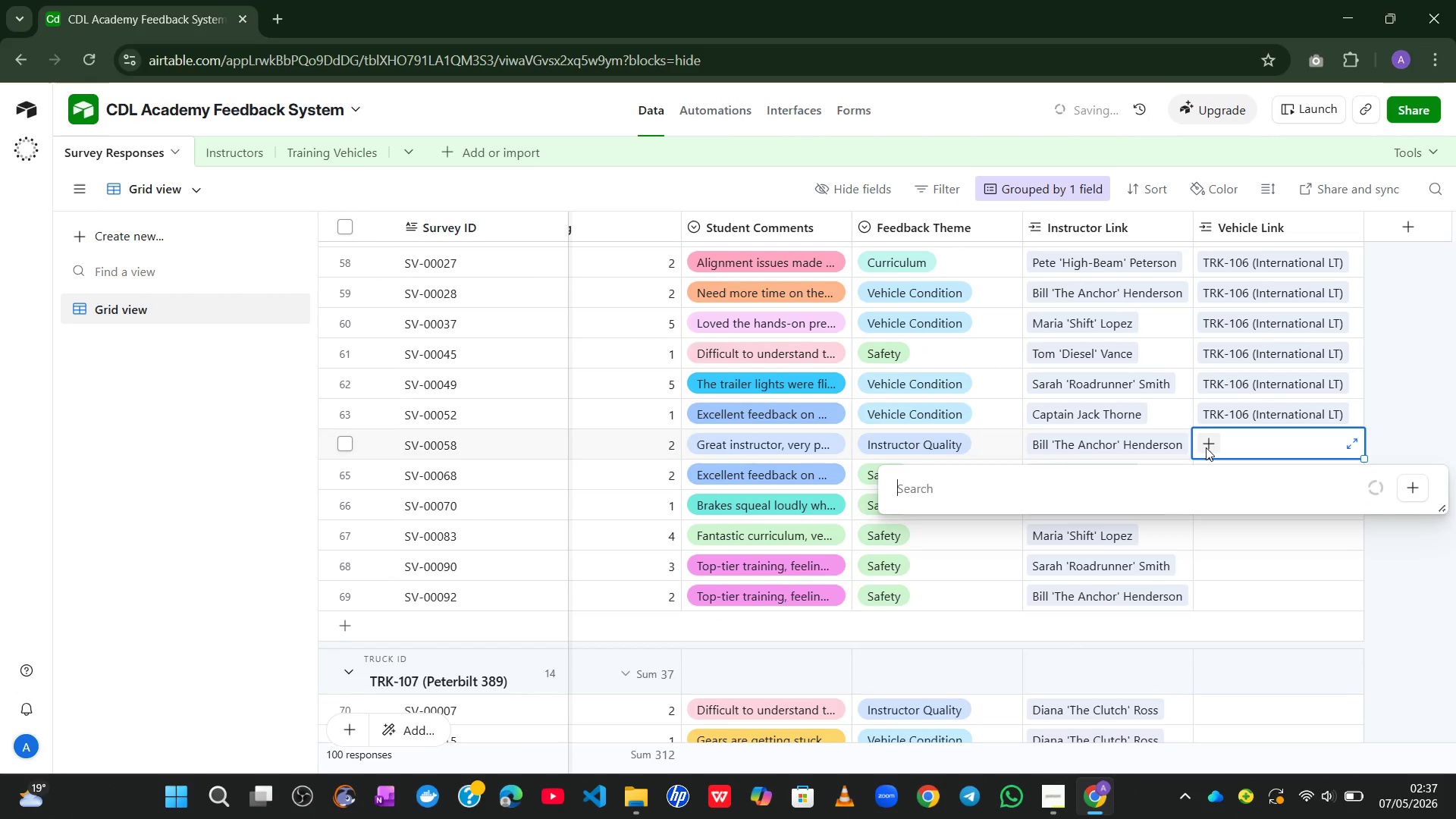 
key(6)
 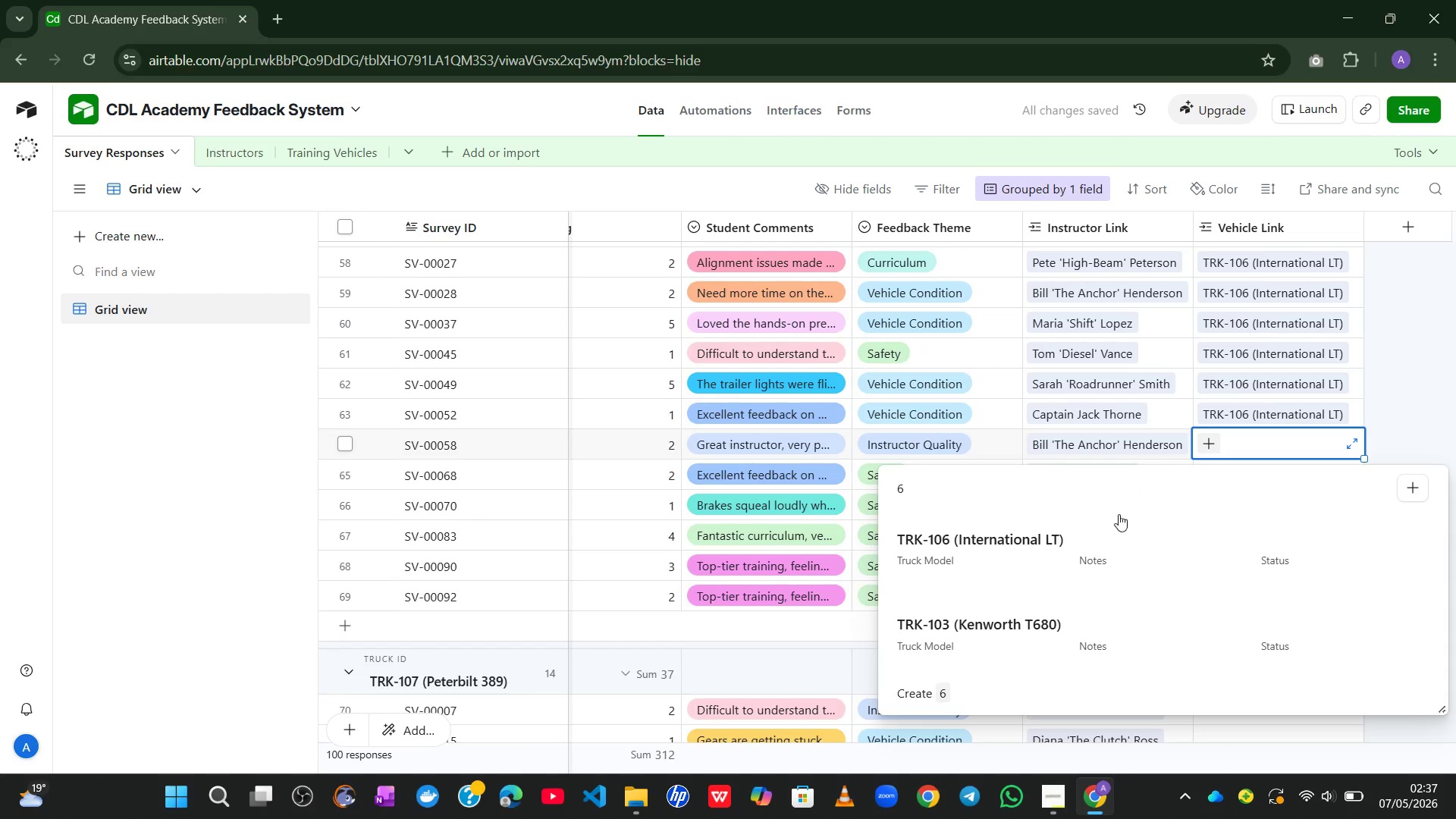 
left_click([1091, 540])
 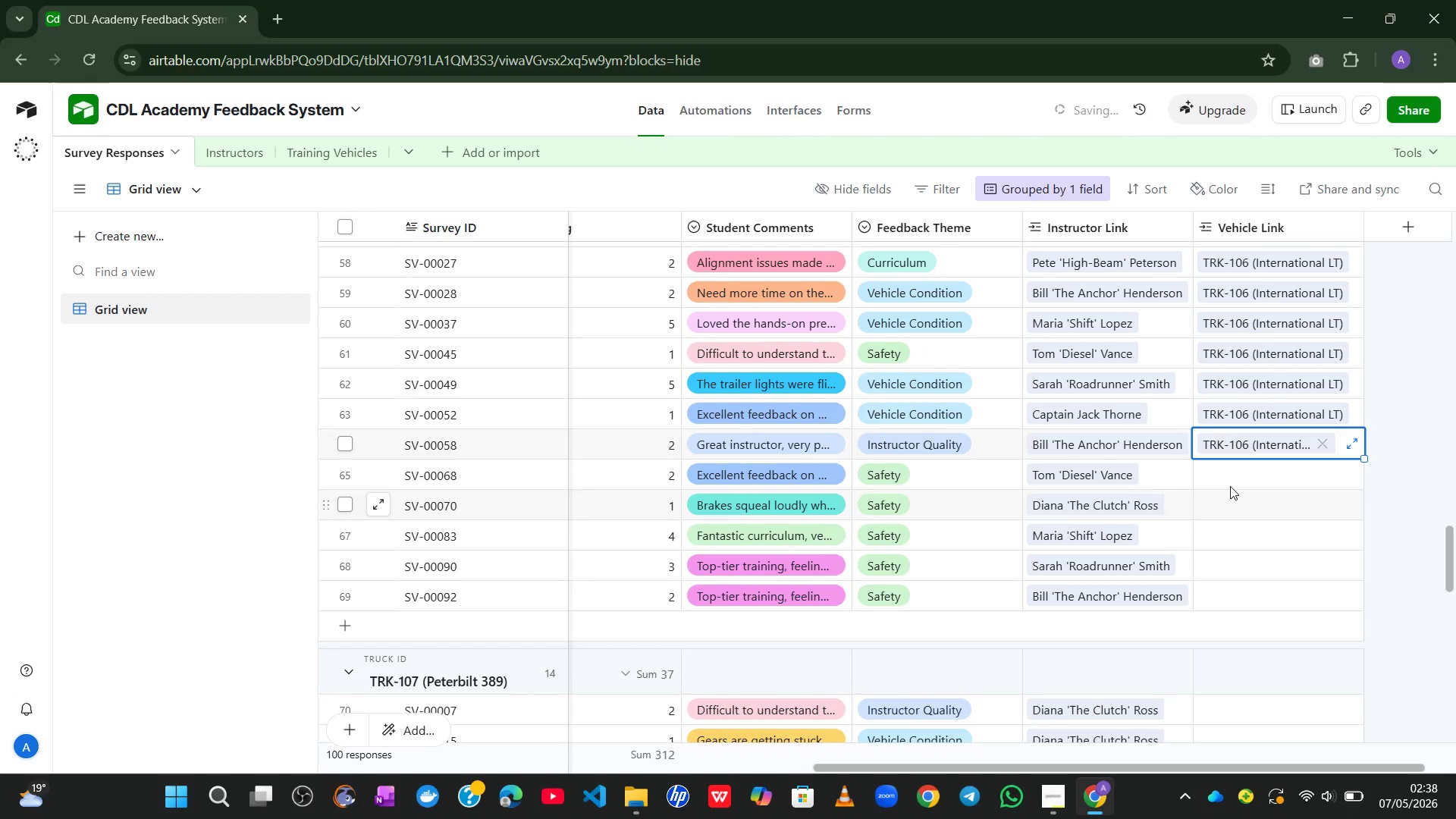 
left_click([1230, 486])
 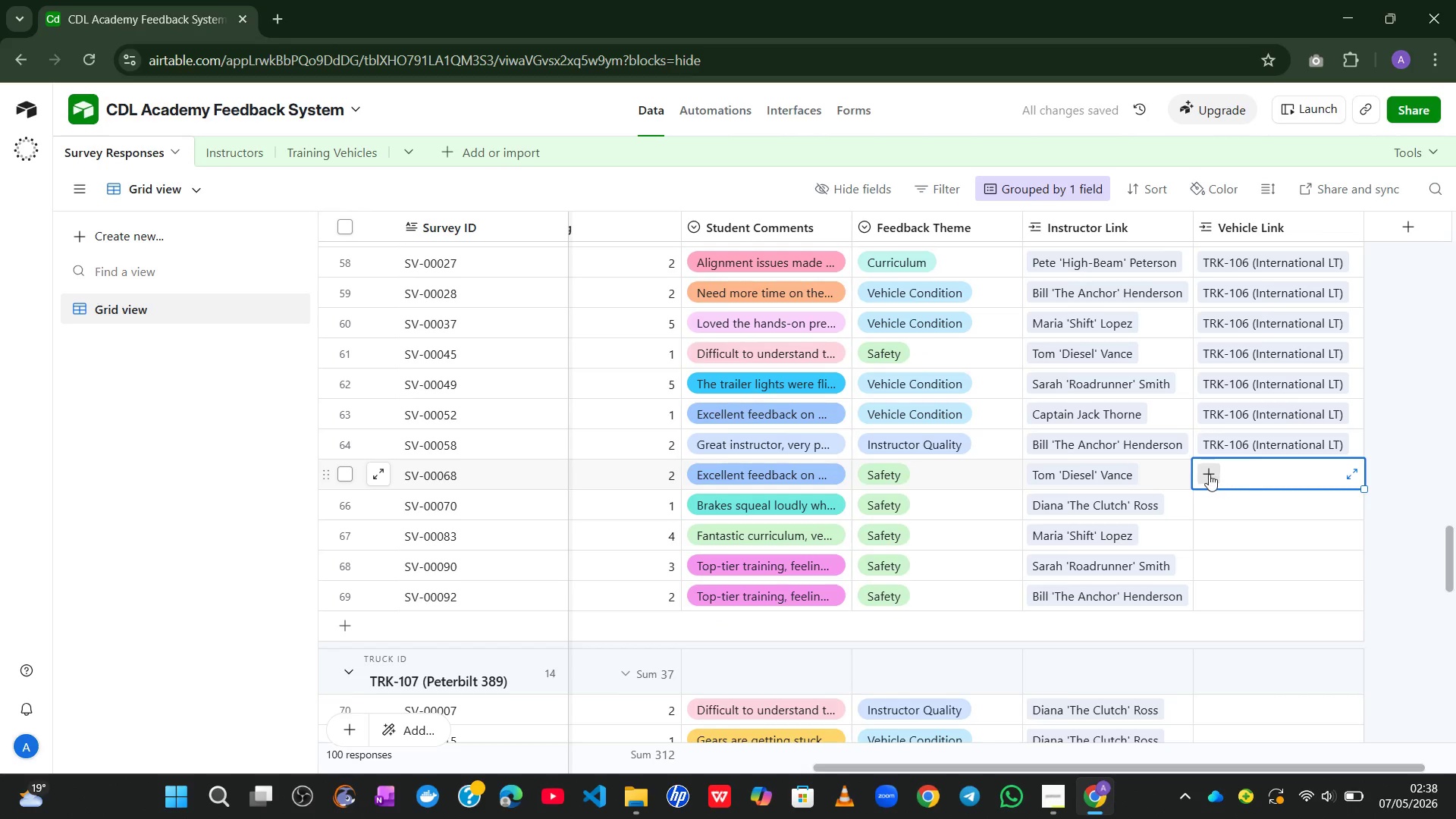 
left_click([1209, 474])
 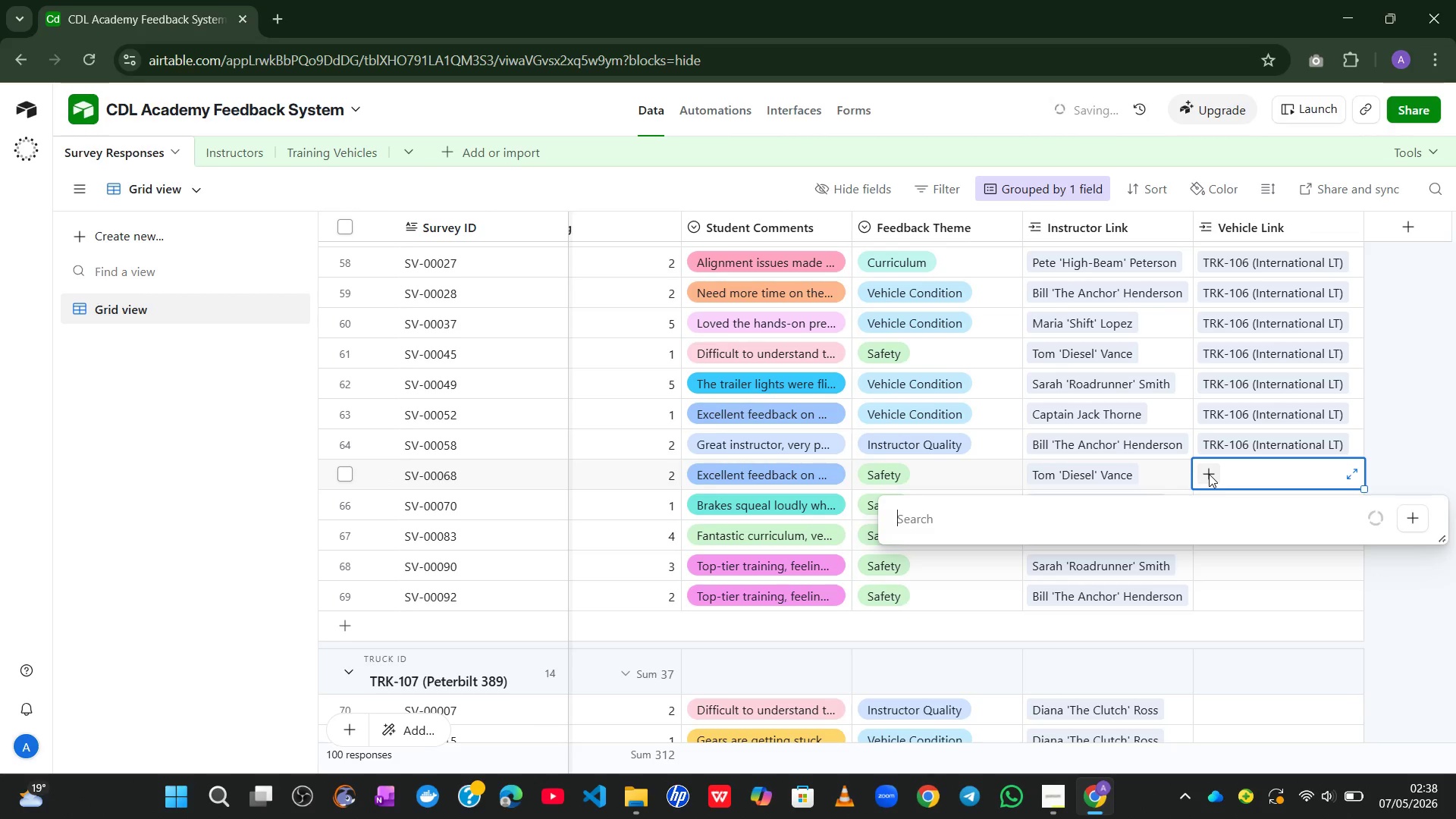 
key(6)
 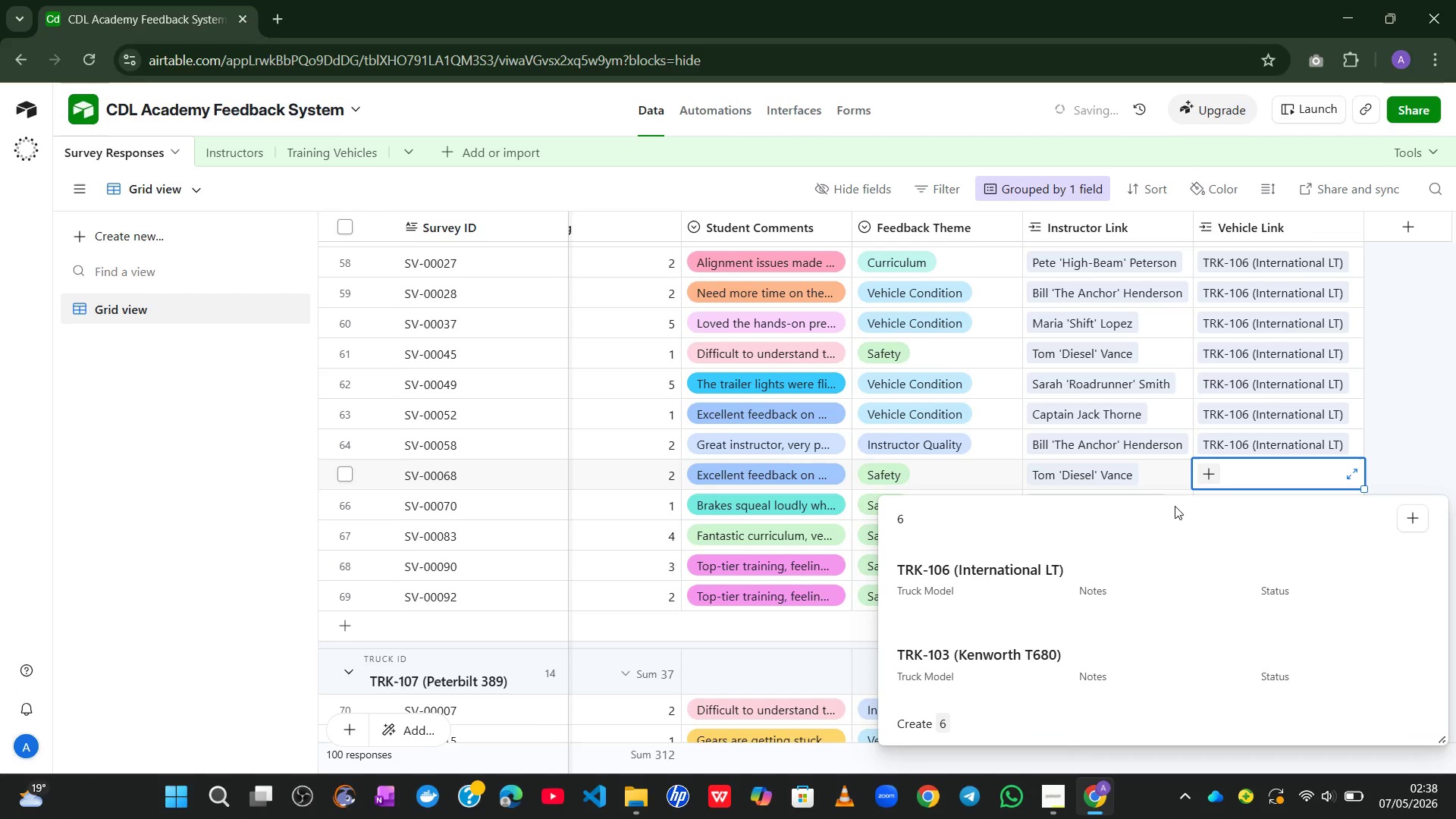 
left_click([1088, 593])
 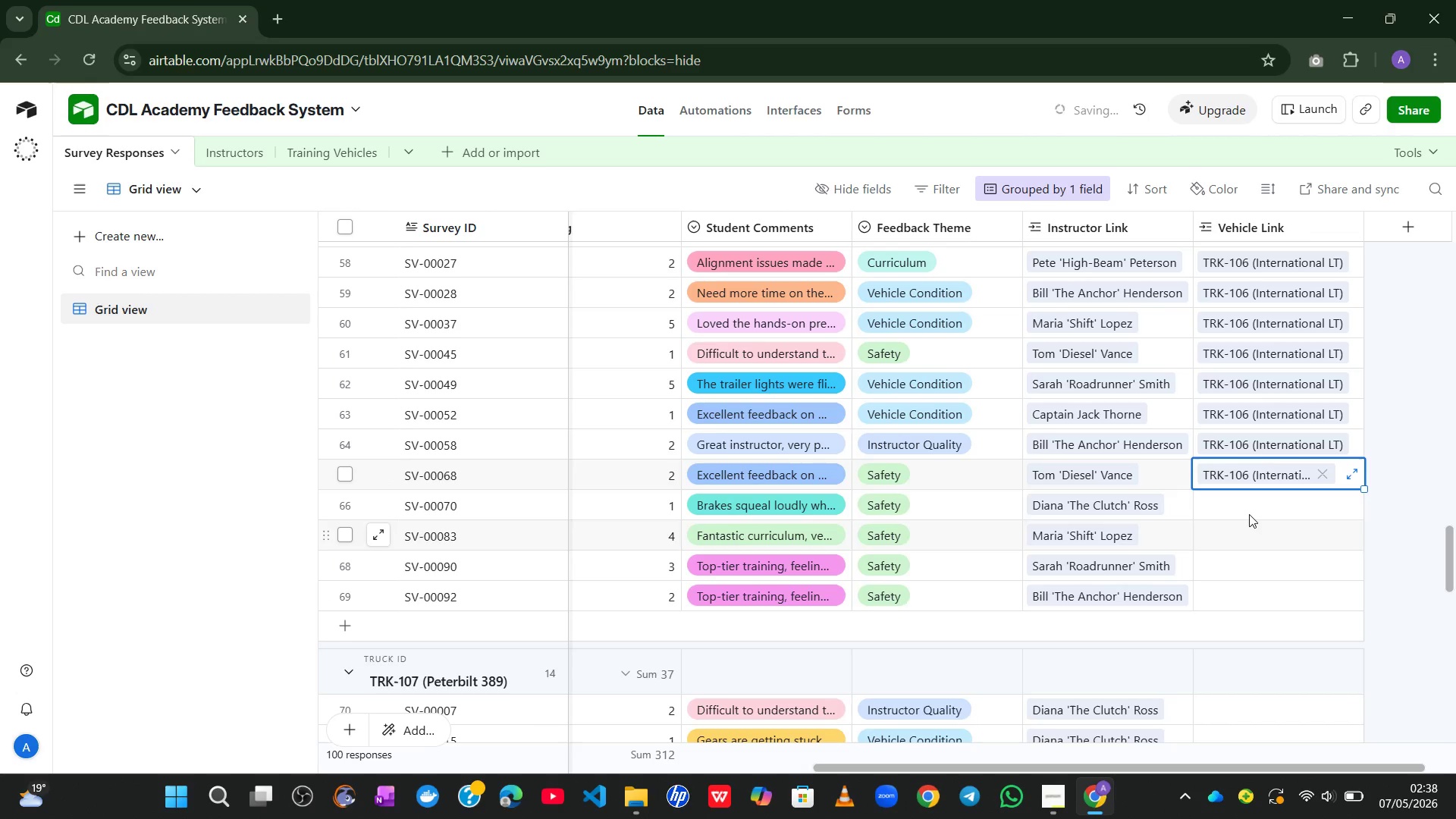 
left_click_drag(start_coordinate=[1251, 507], to_coordinate=[1203, 505])
 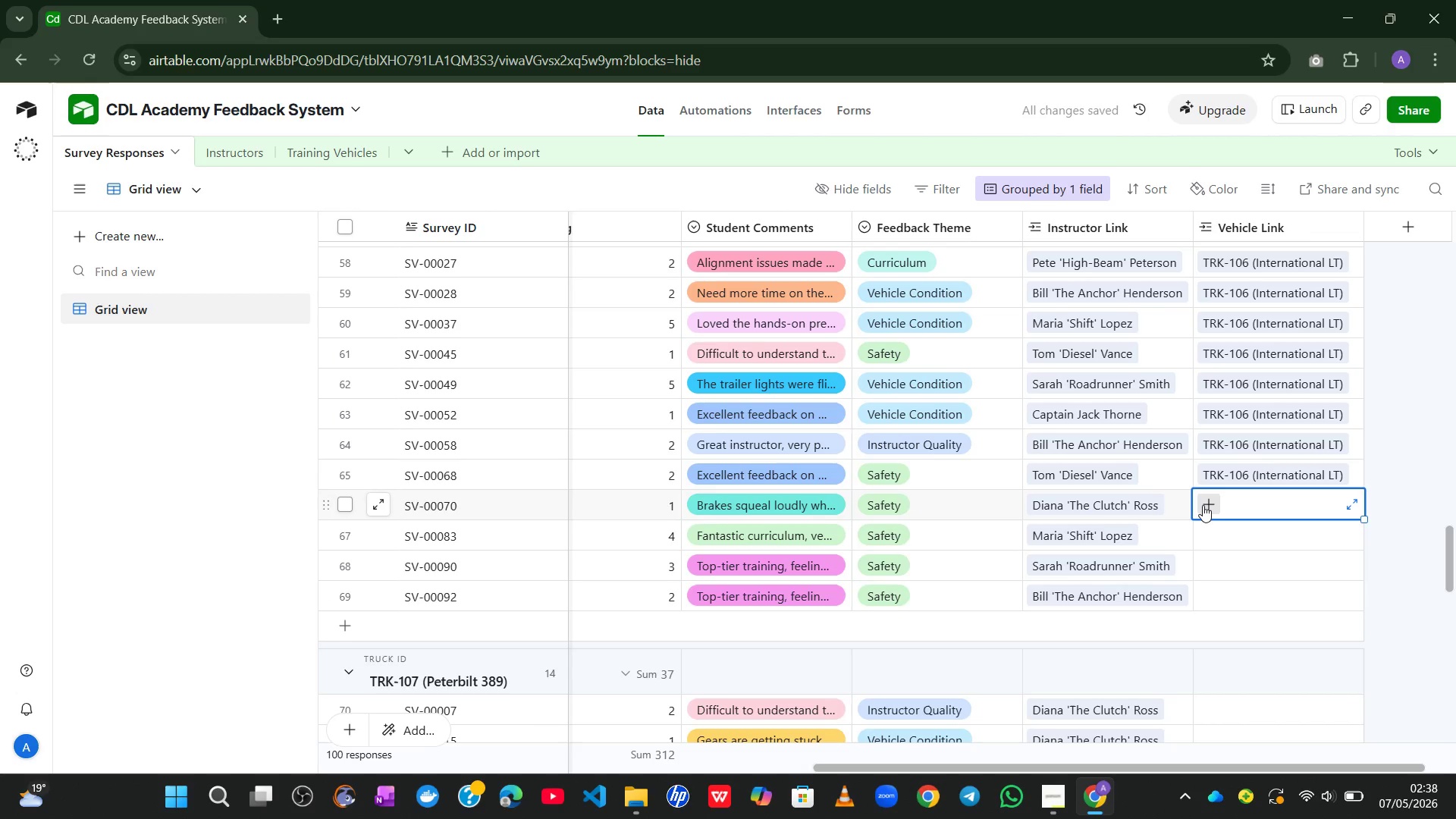 
left_click([1203, 505])
 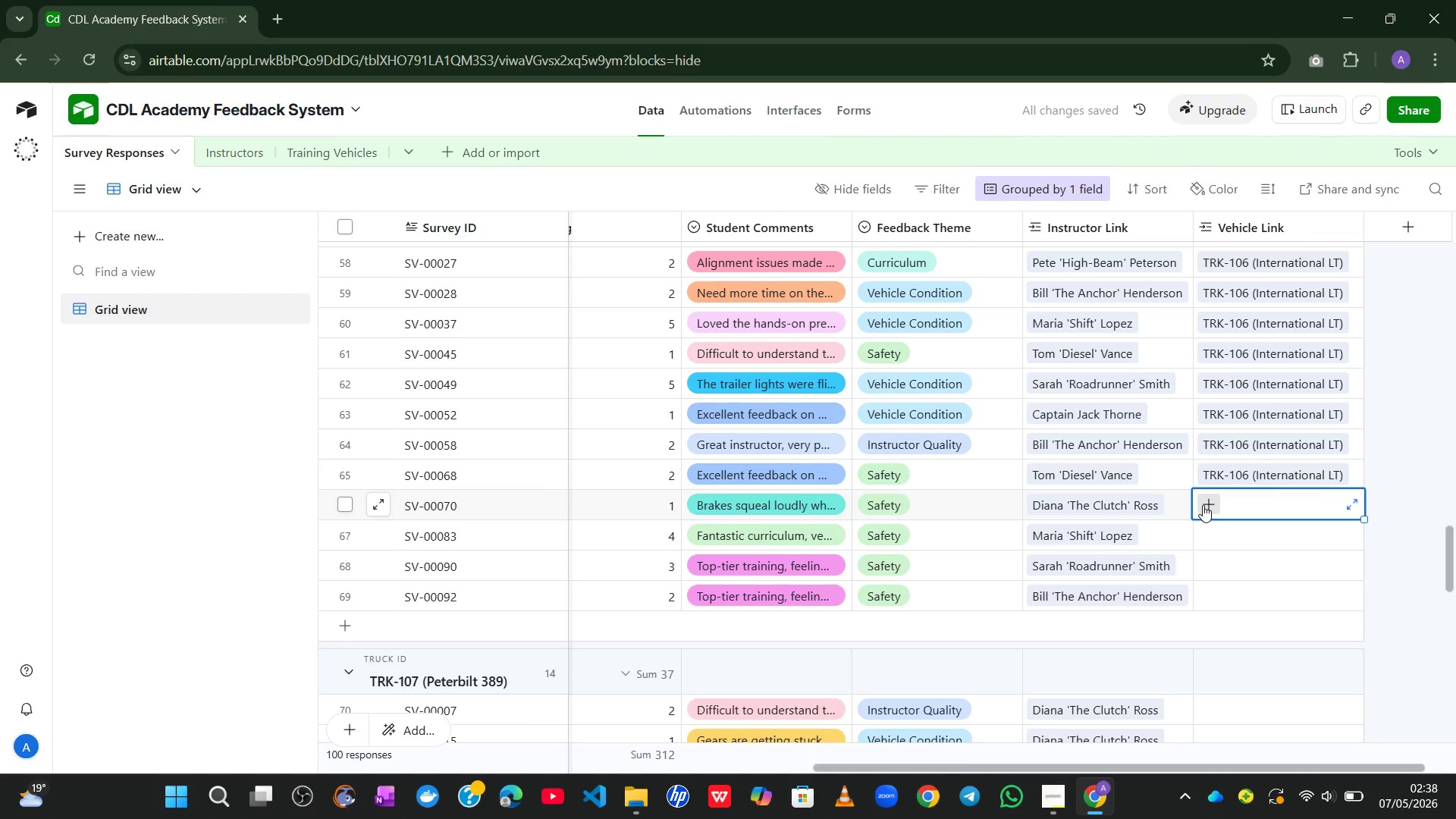 
key(6)
 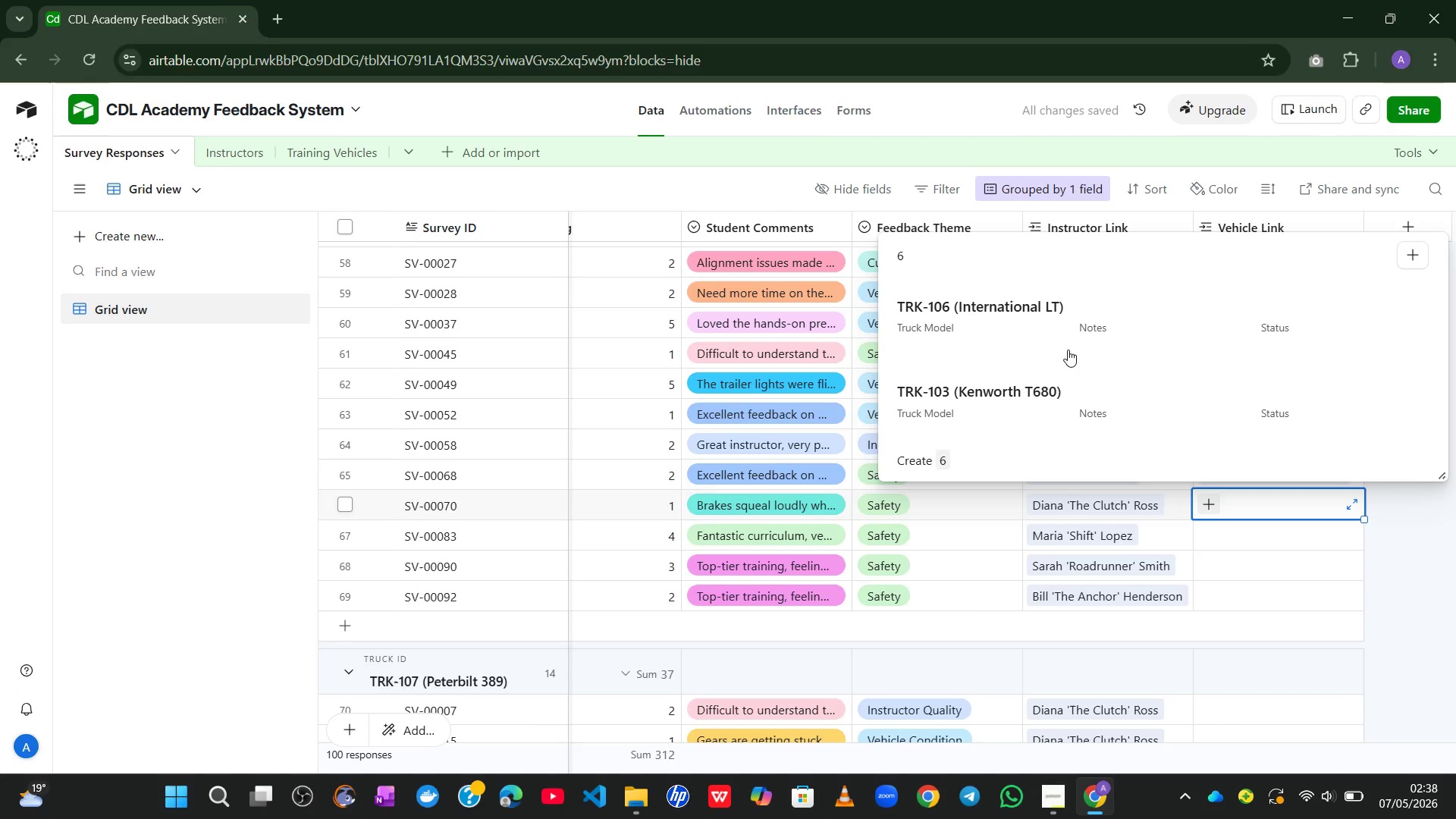 
left_click([1046, 317])
 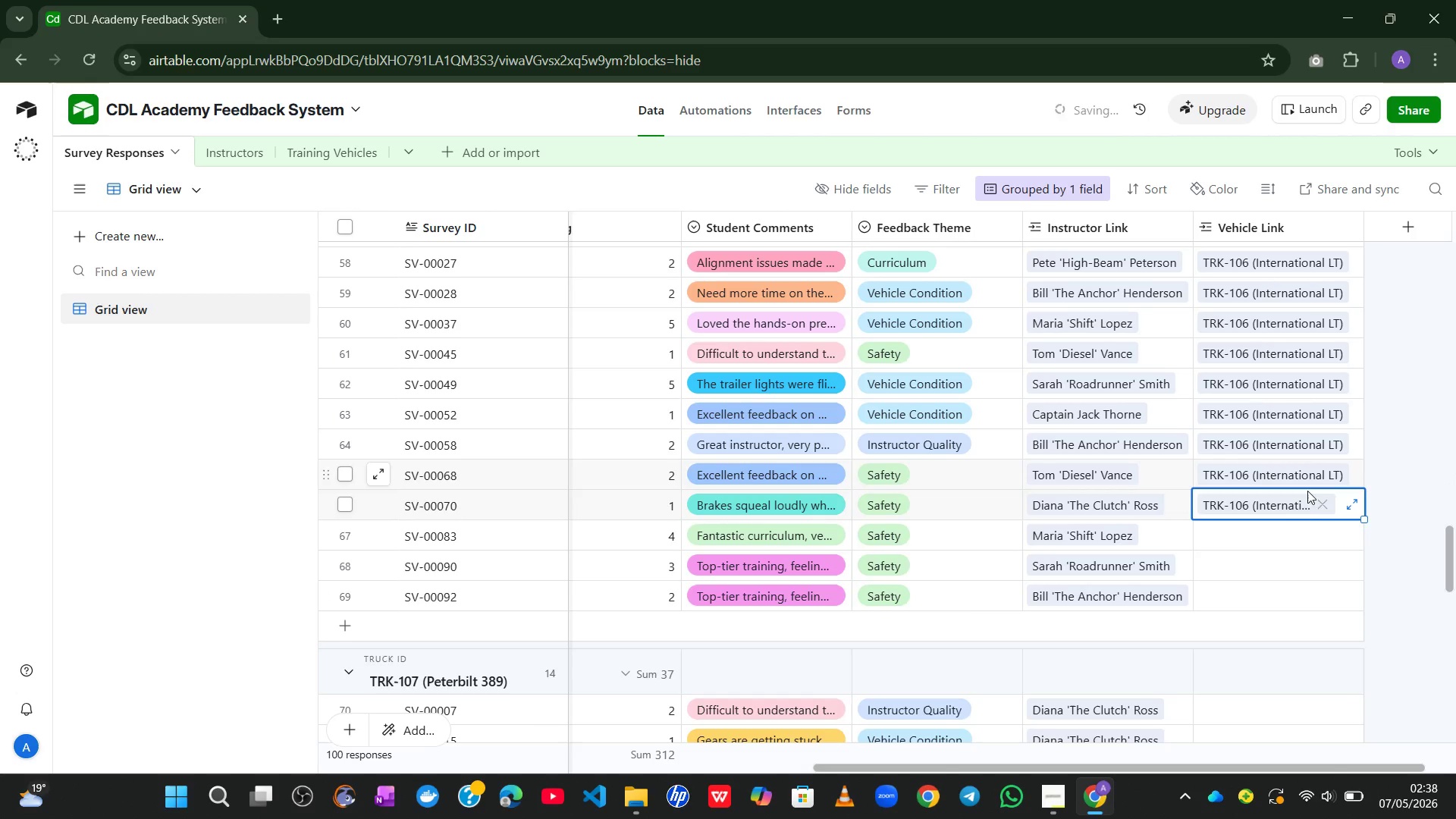 
left_click([1264, 532])
 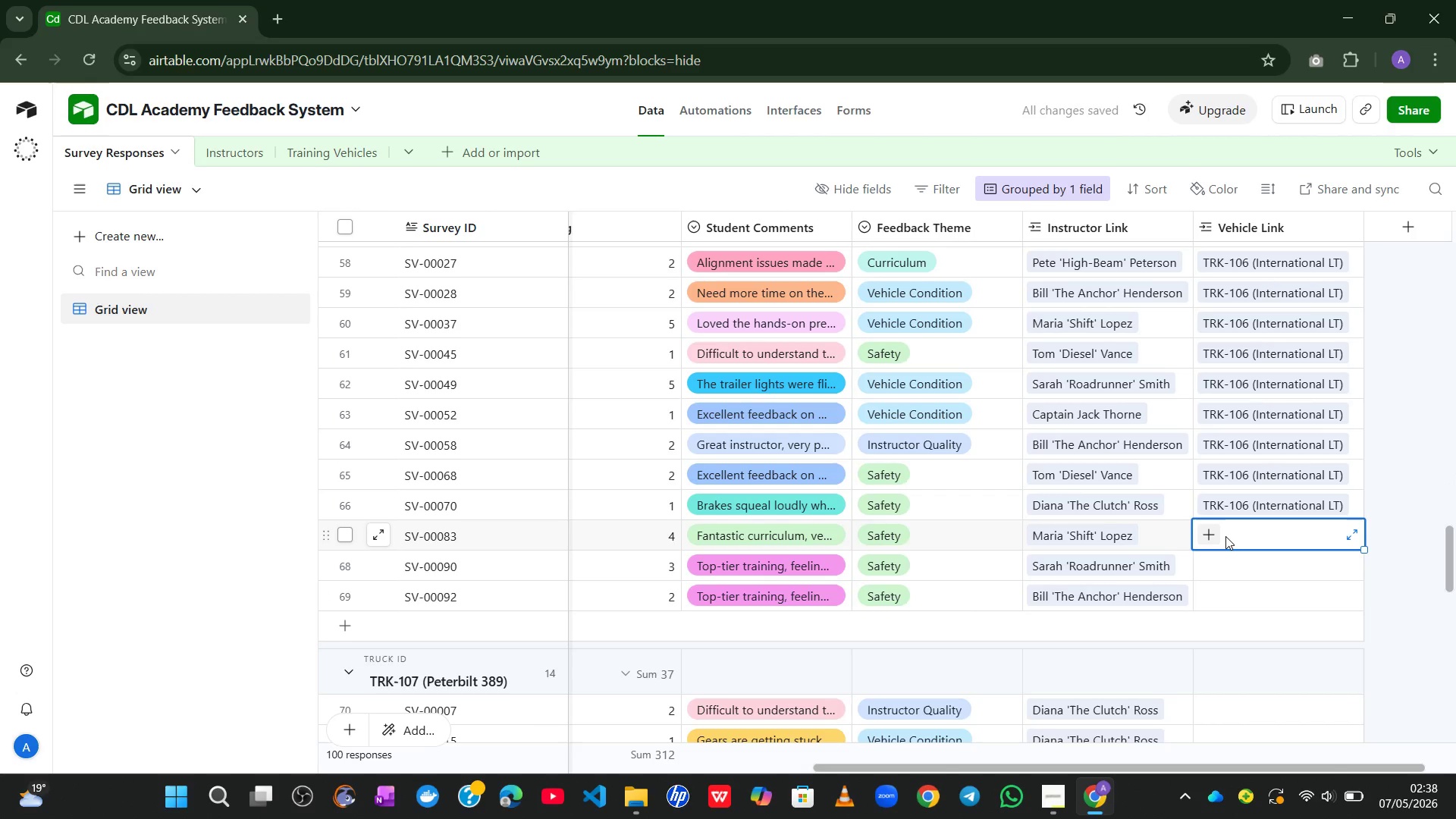 
left_click([1225, 536])
 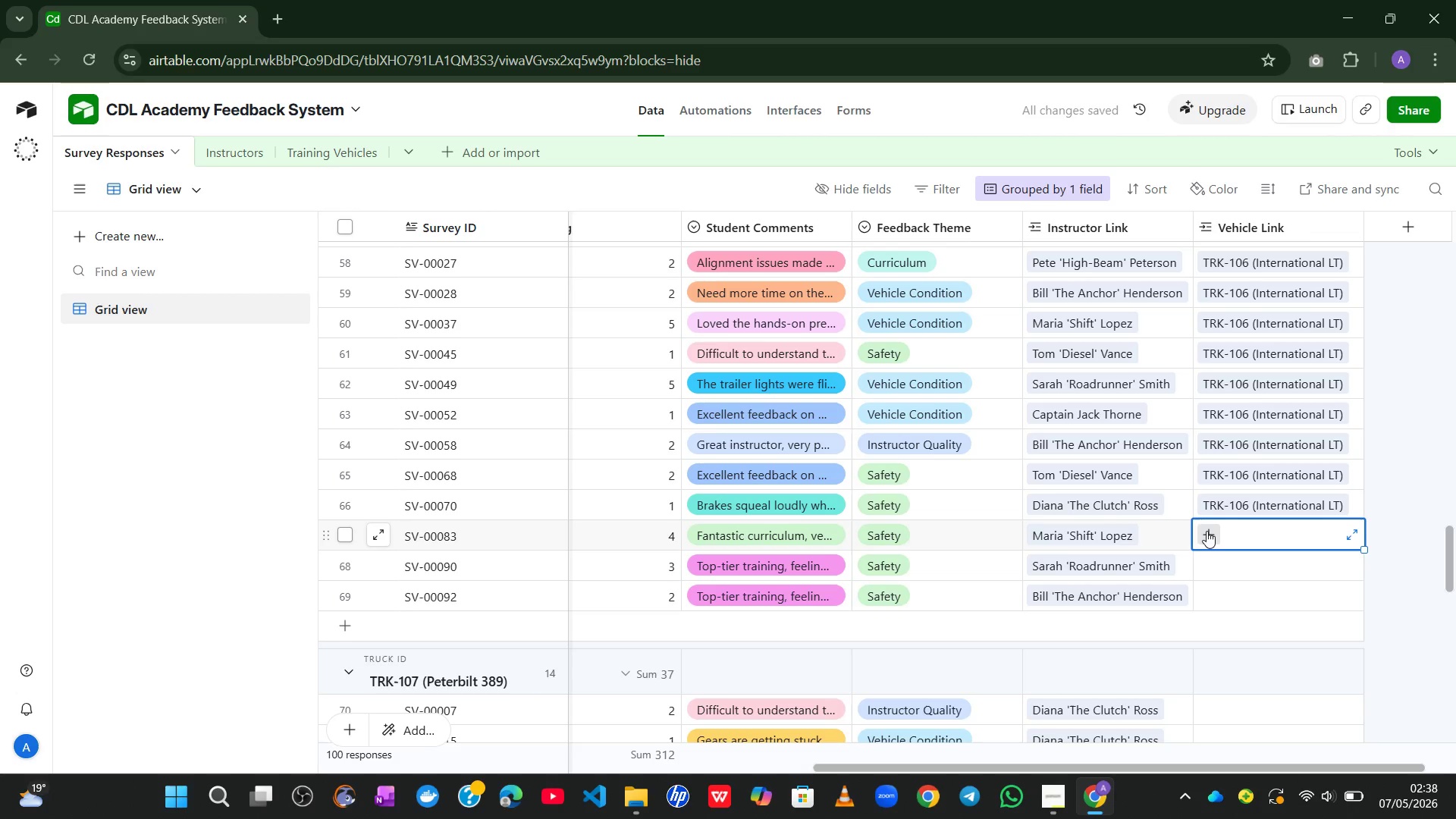 
left_click([1203, 531])
 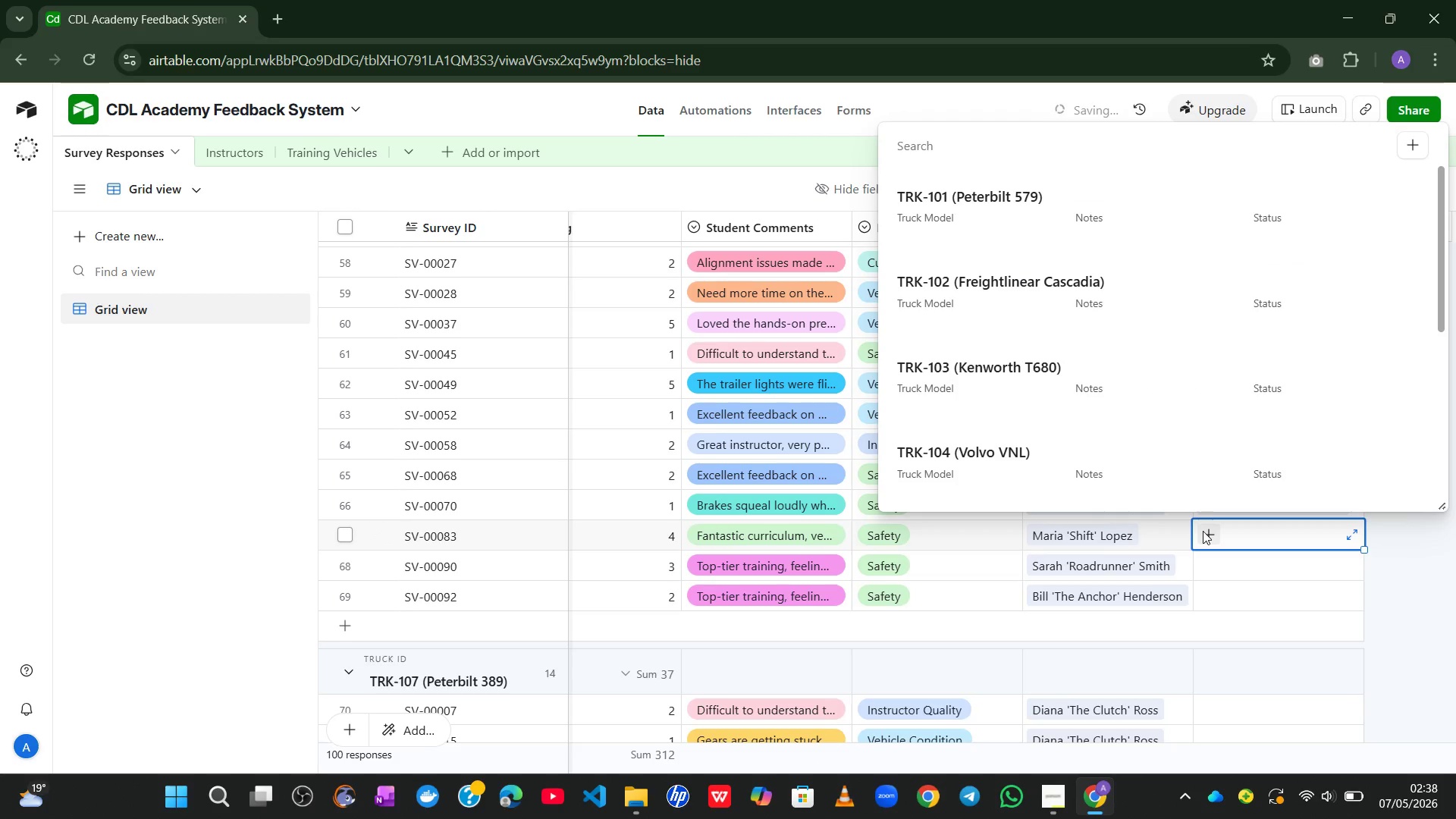 
key(6)
 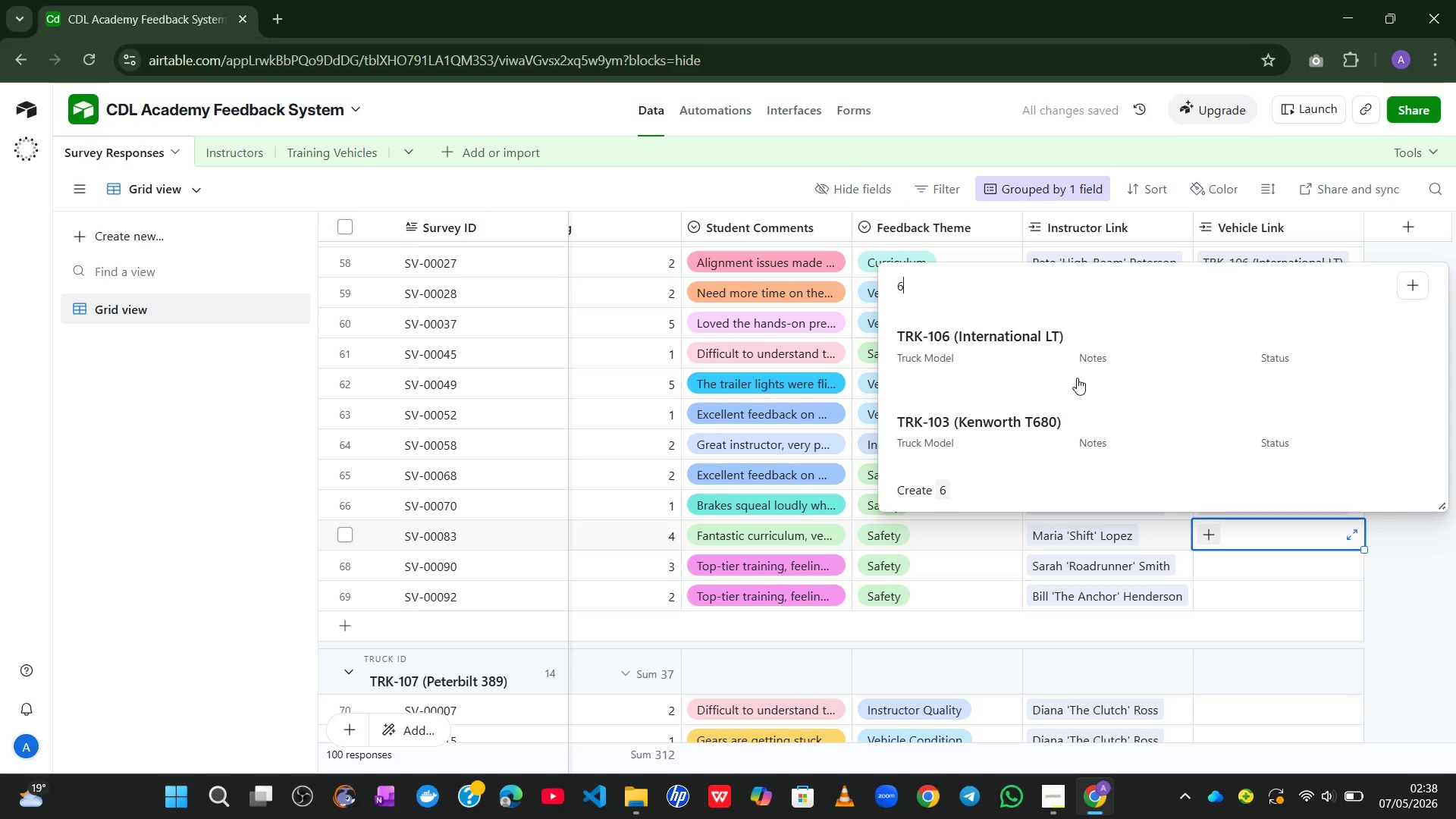 
left_click([1040, 344])
 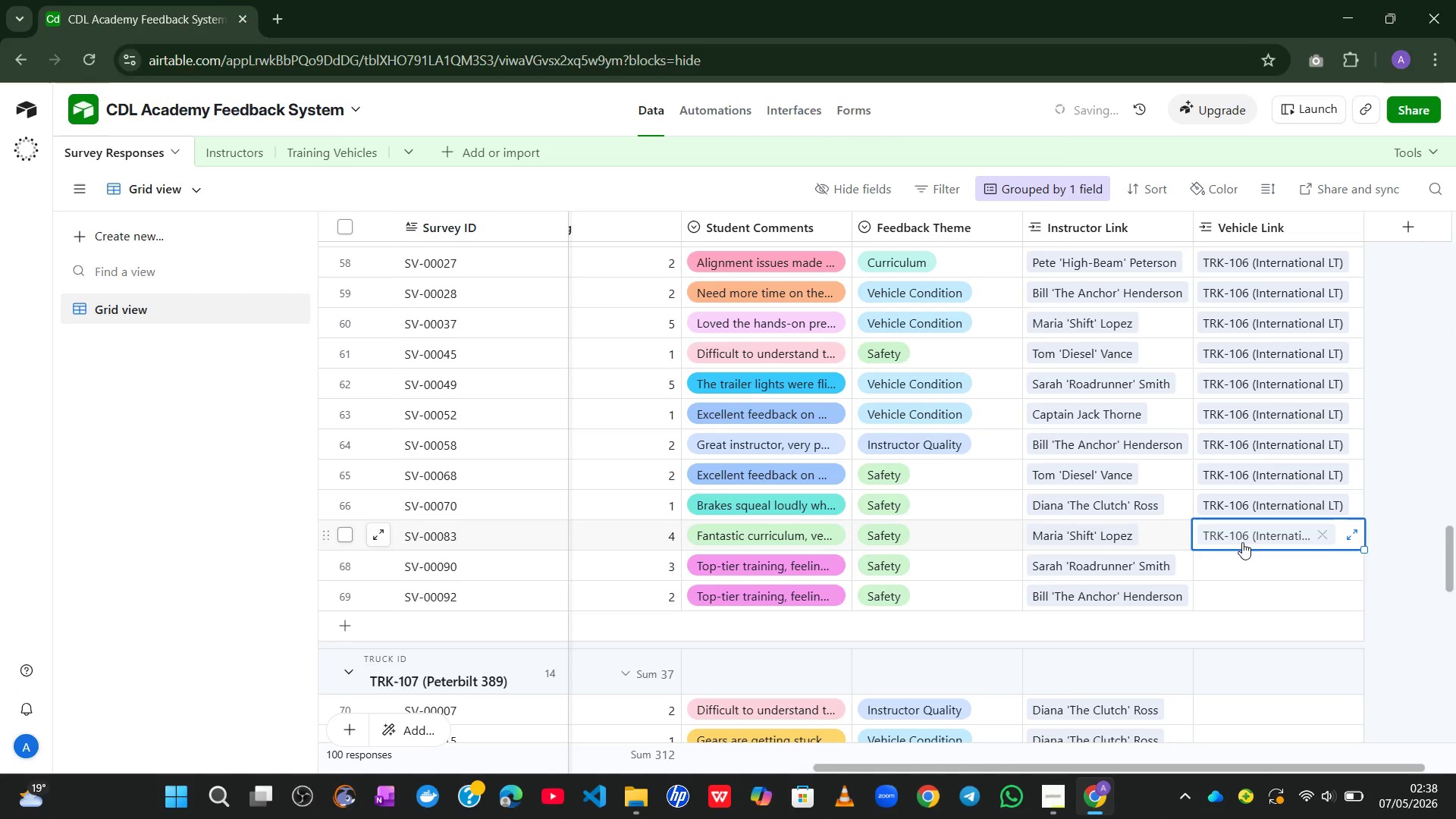 
left_click_drag(start_coordinate=[1241, 559], to_coordinate=[1208, 560])
 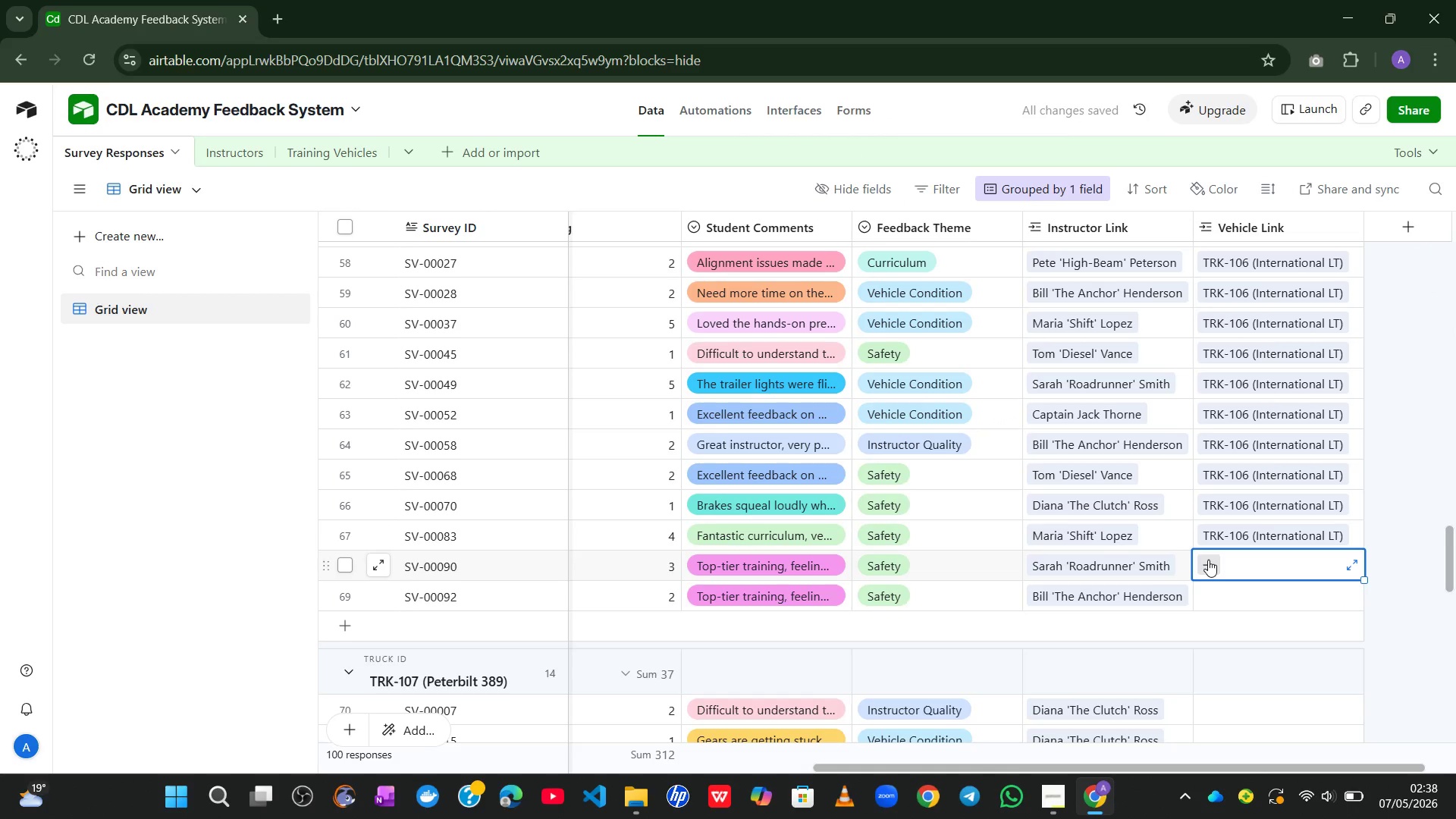 
left_click([1208, 560])
 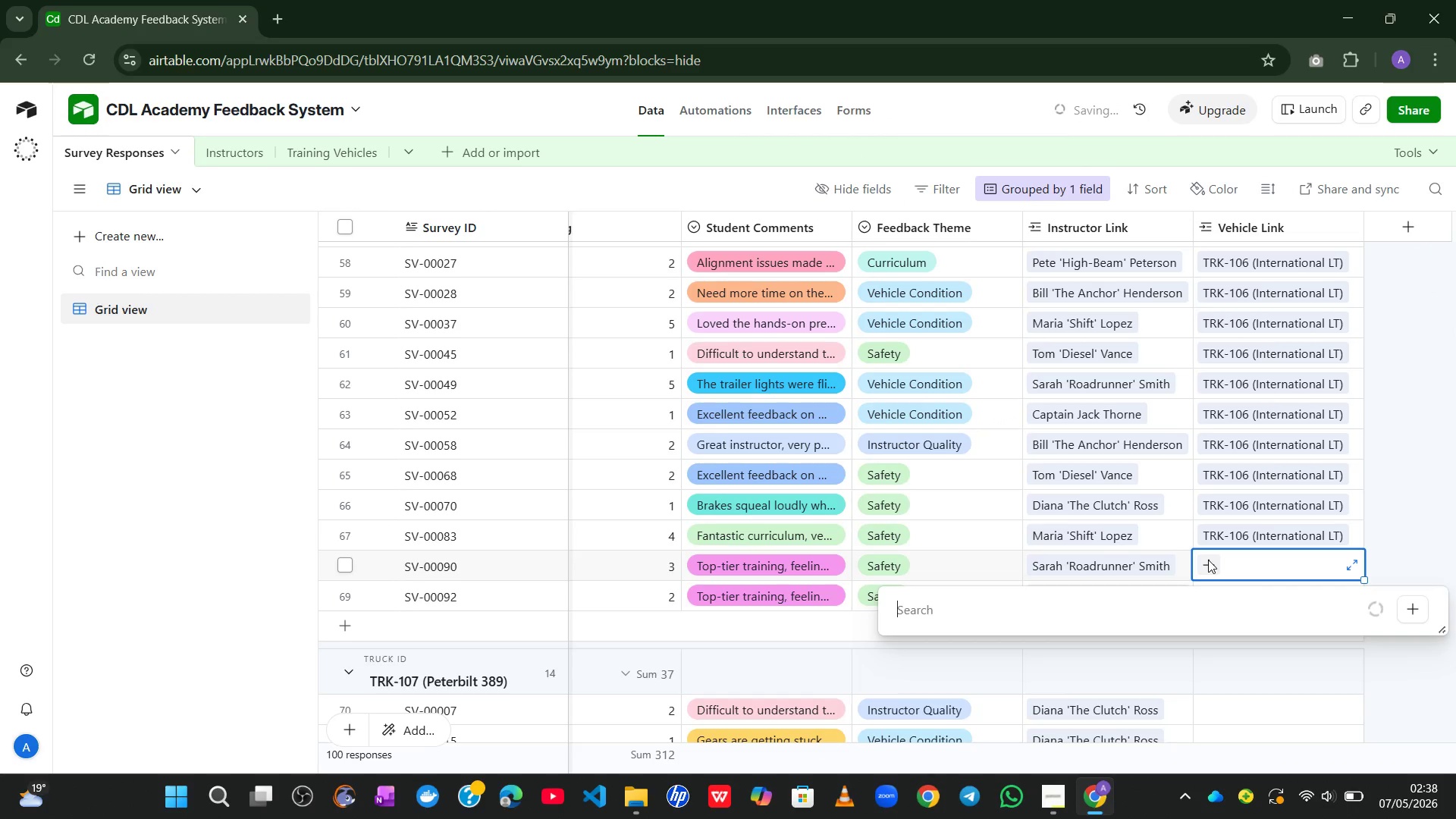 
key(6)
 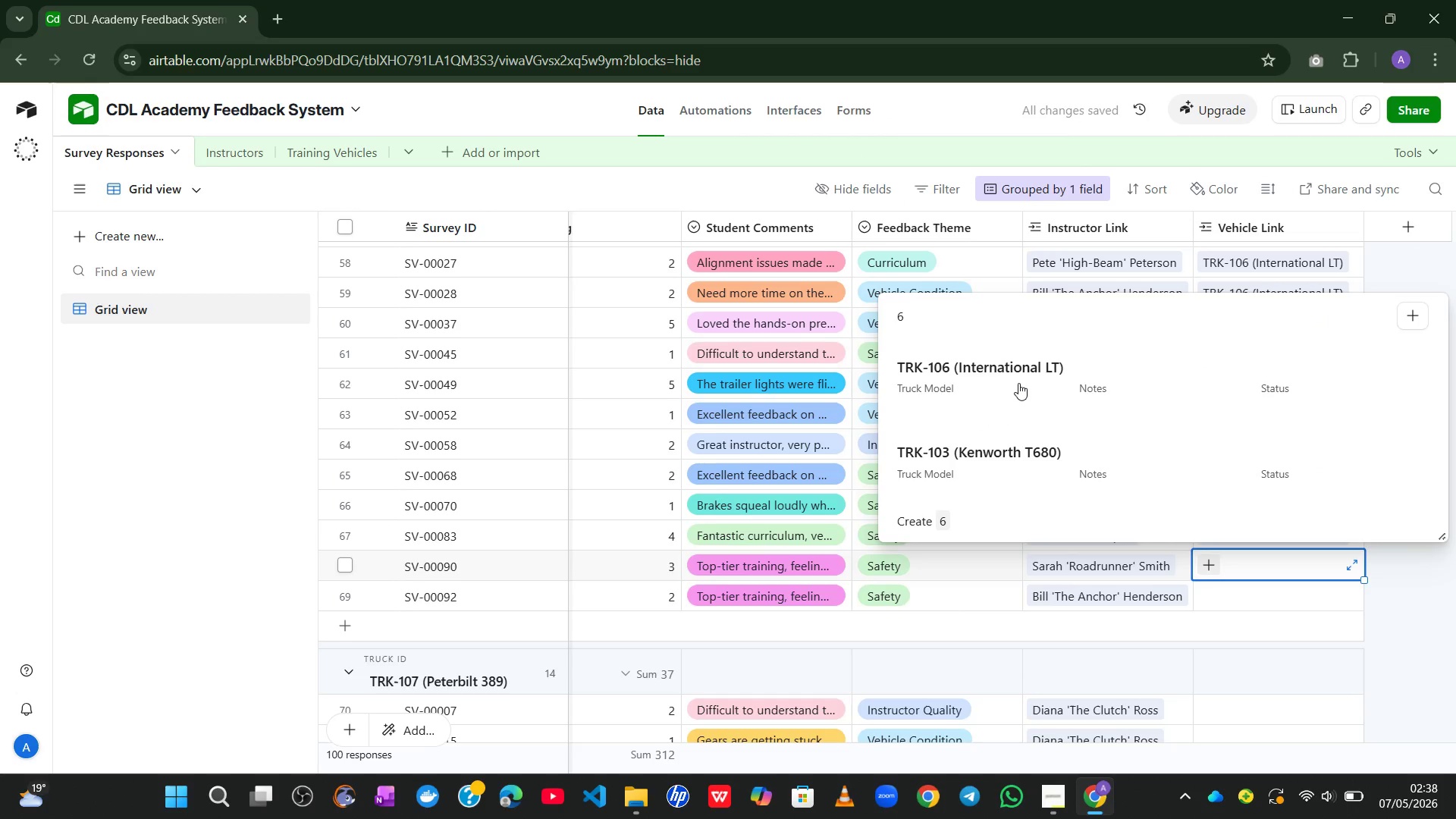 
left_click([1017, 381])
 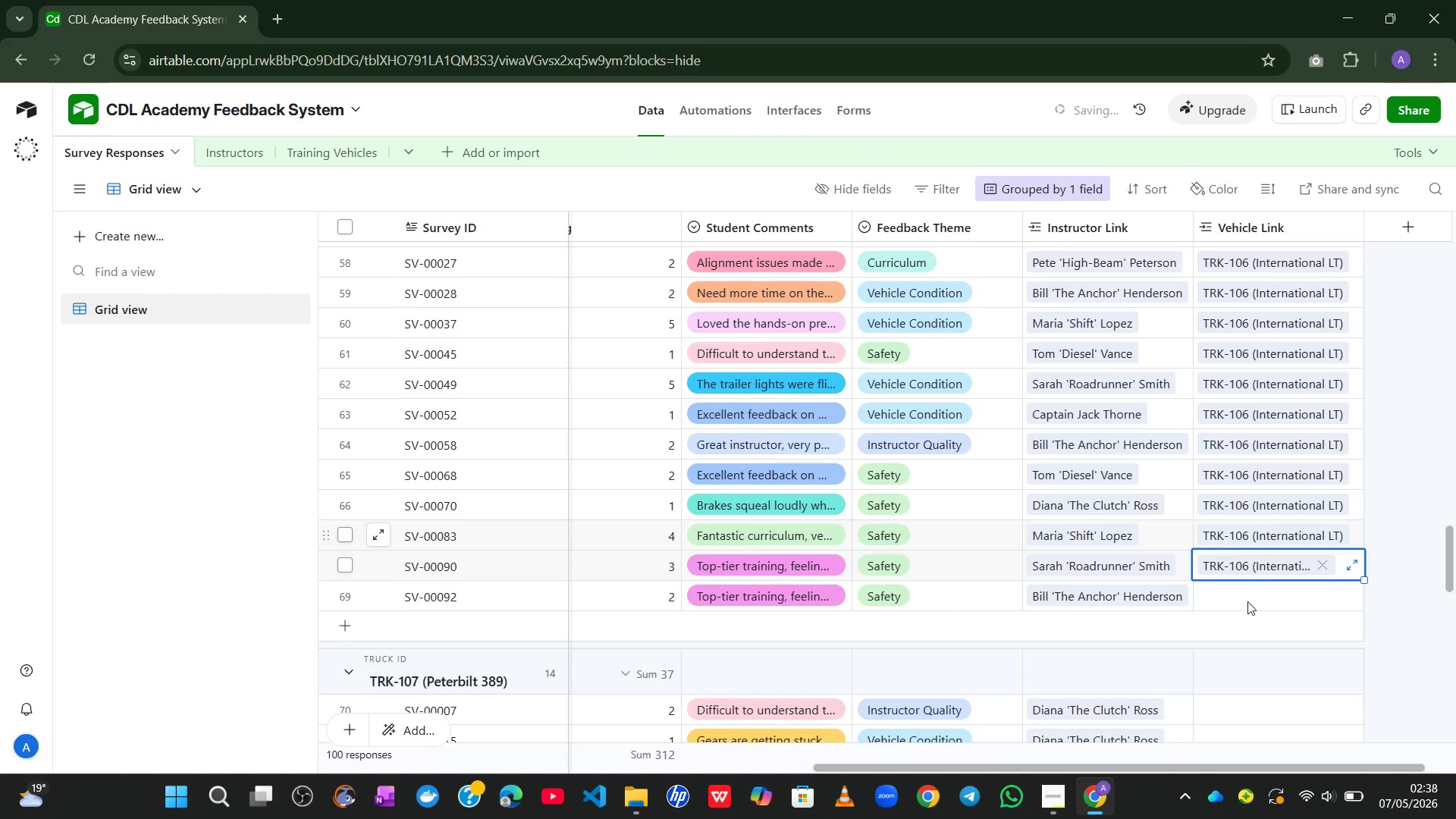 
left_click([1254, 615])
 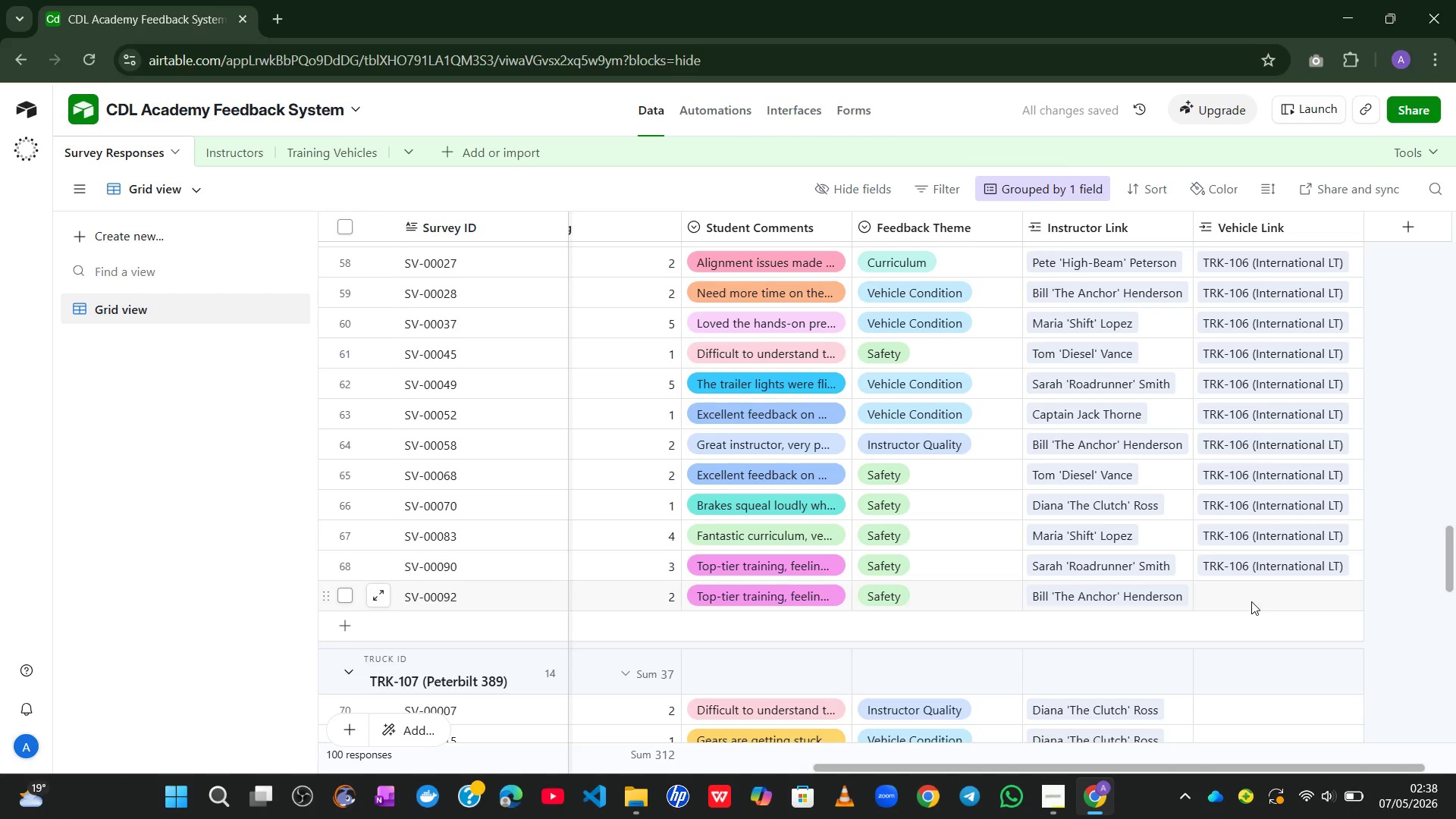 
left_click([1251, 601])
 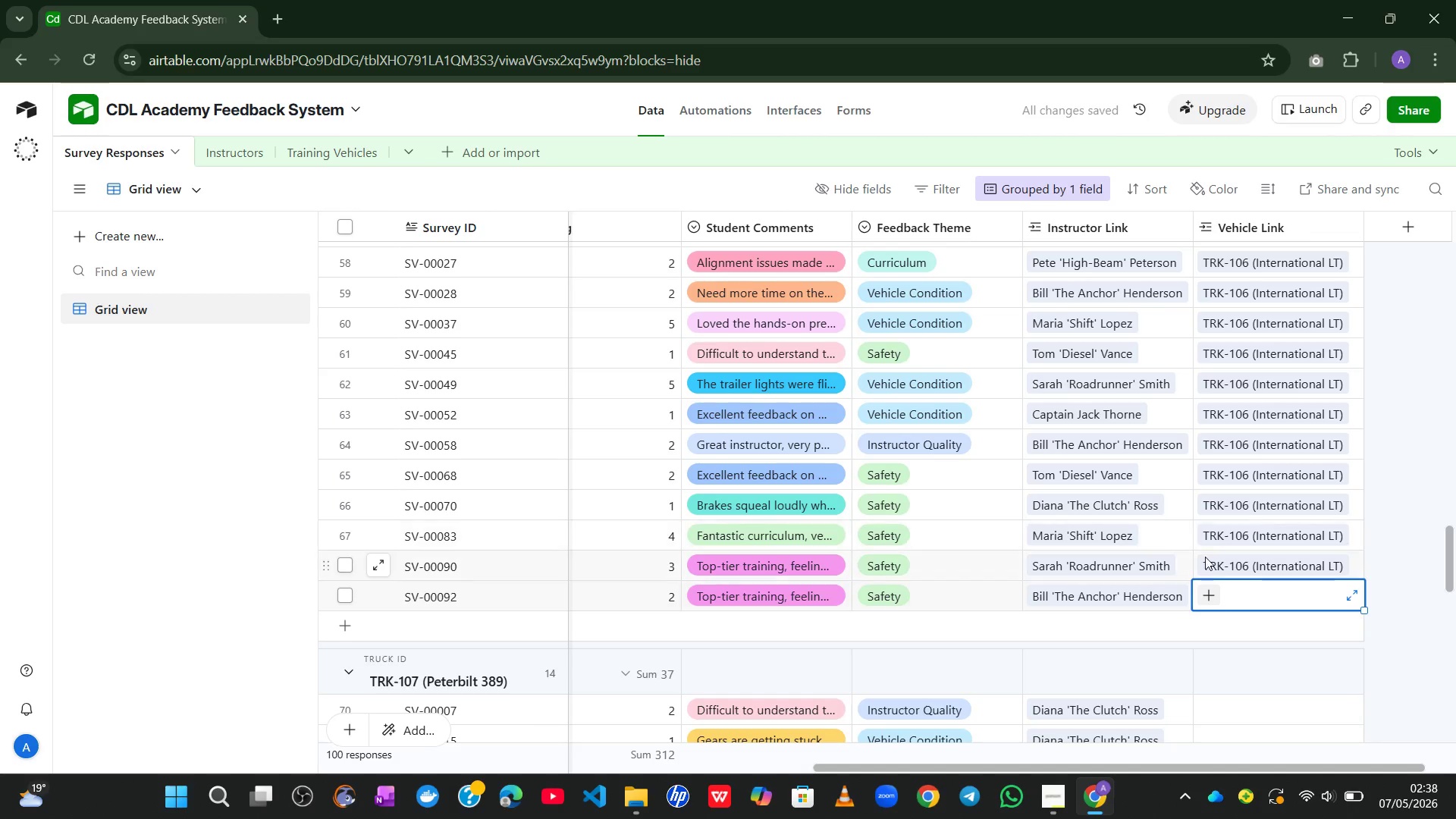 
left_click([1211, 598])
 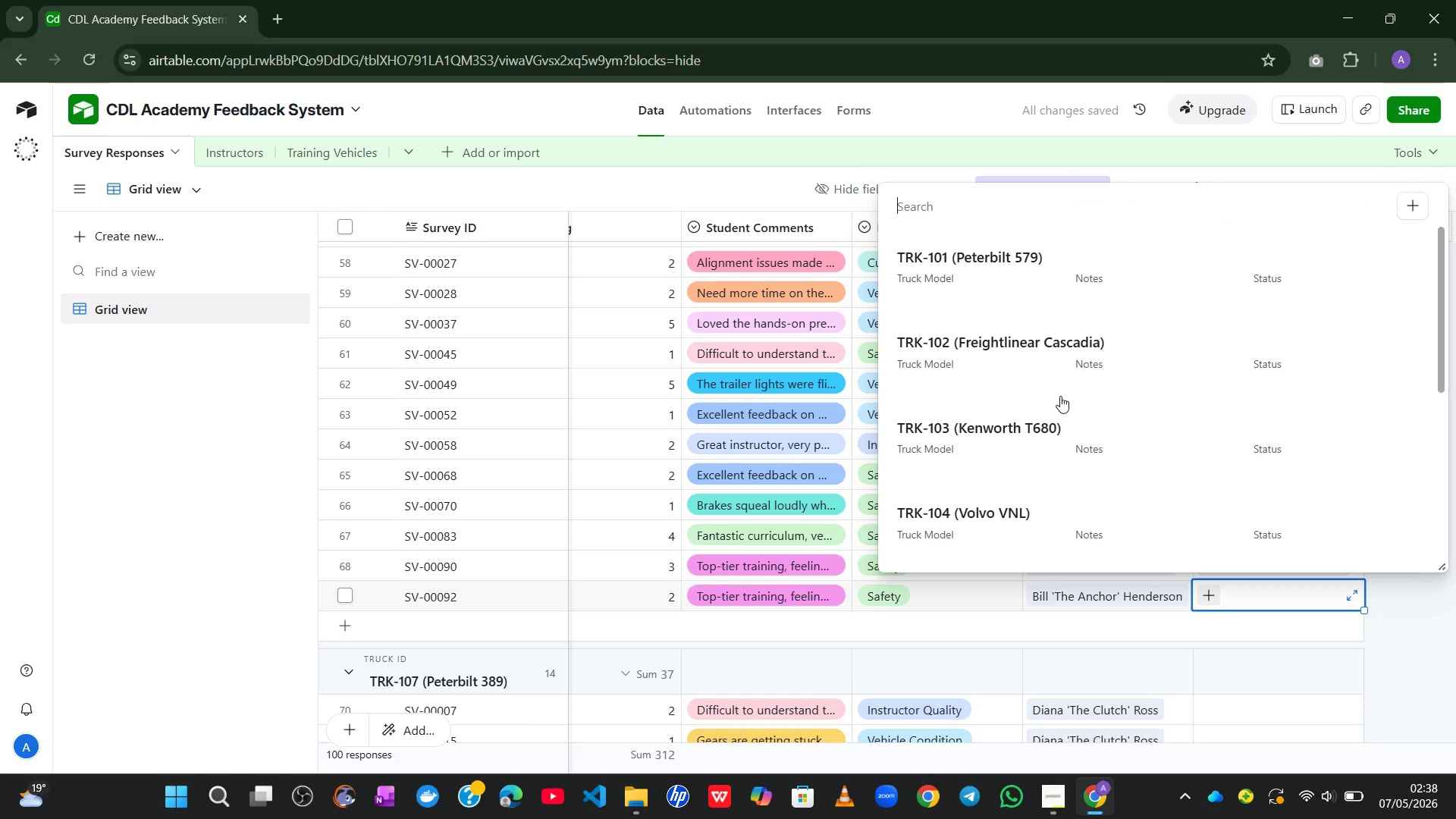 
key(6)
 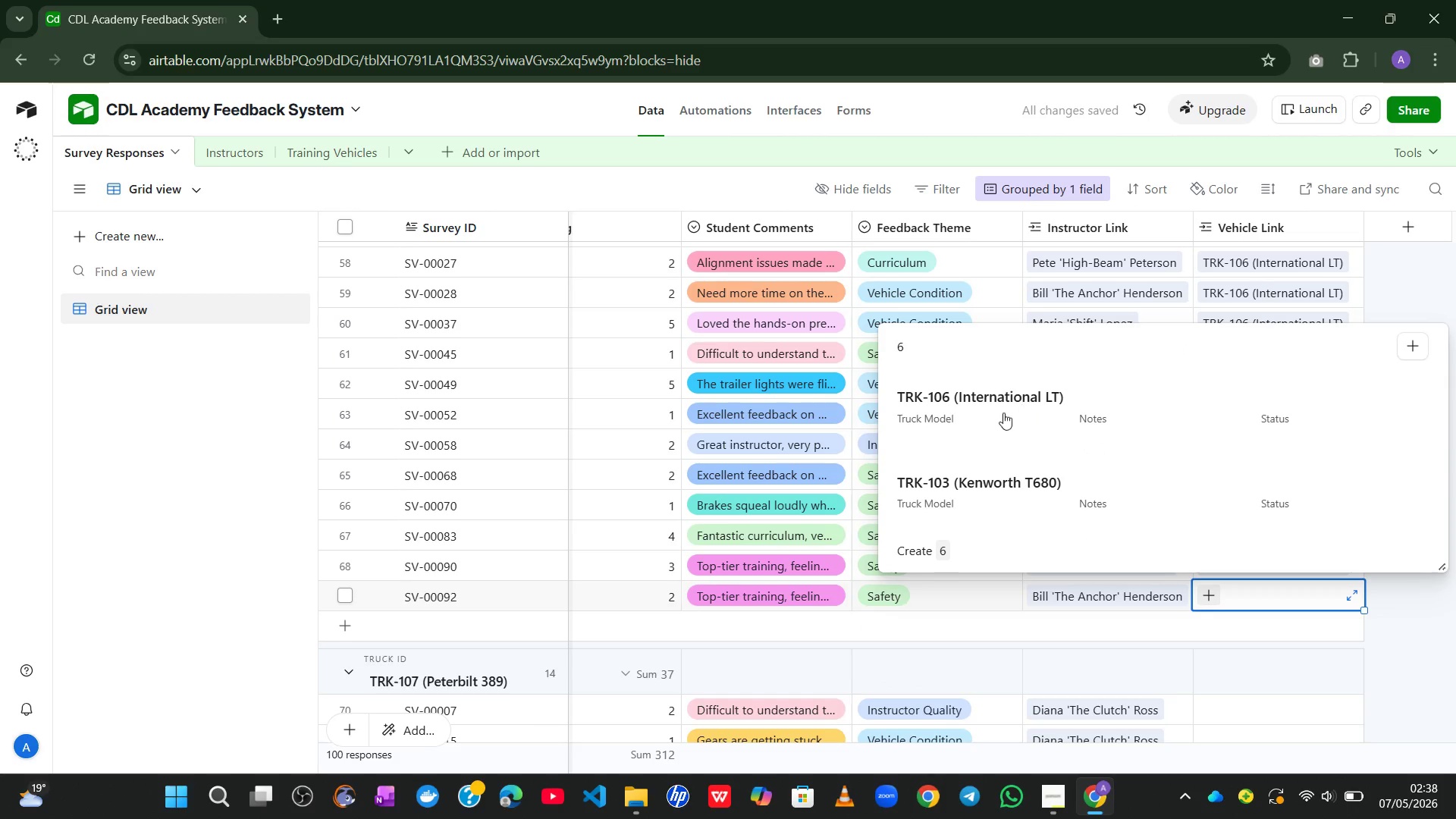 
left_click([992, 417])
 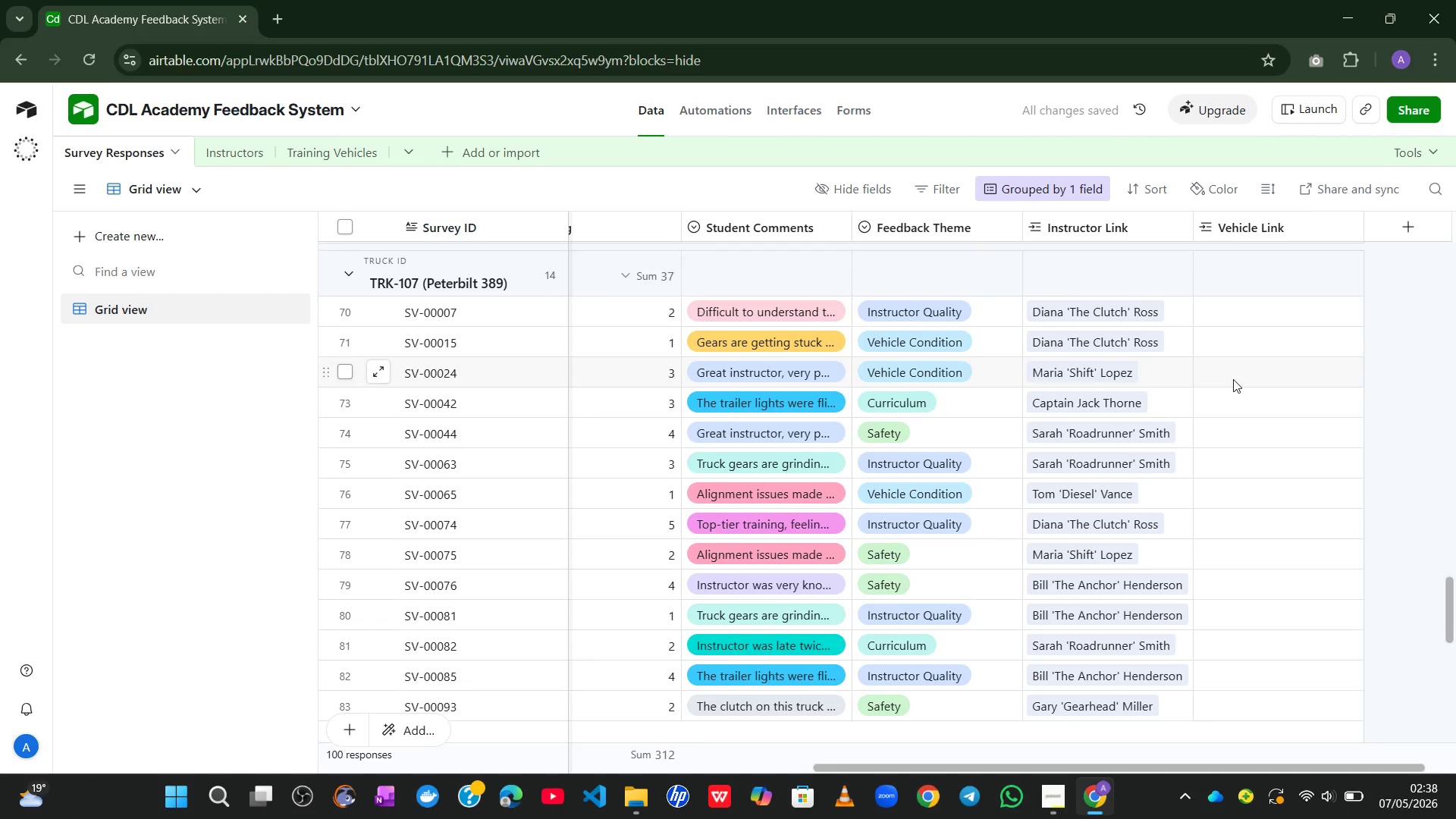 
wait(5.56)
 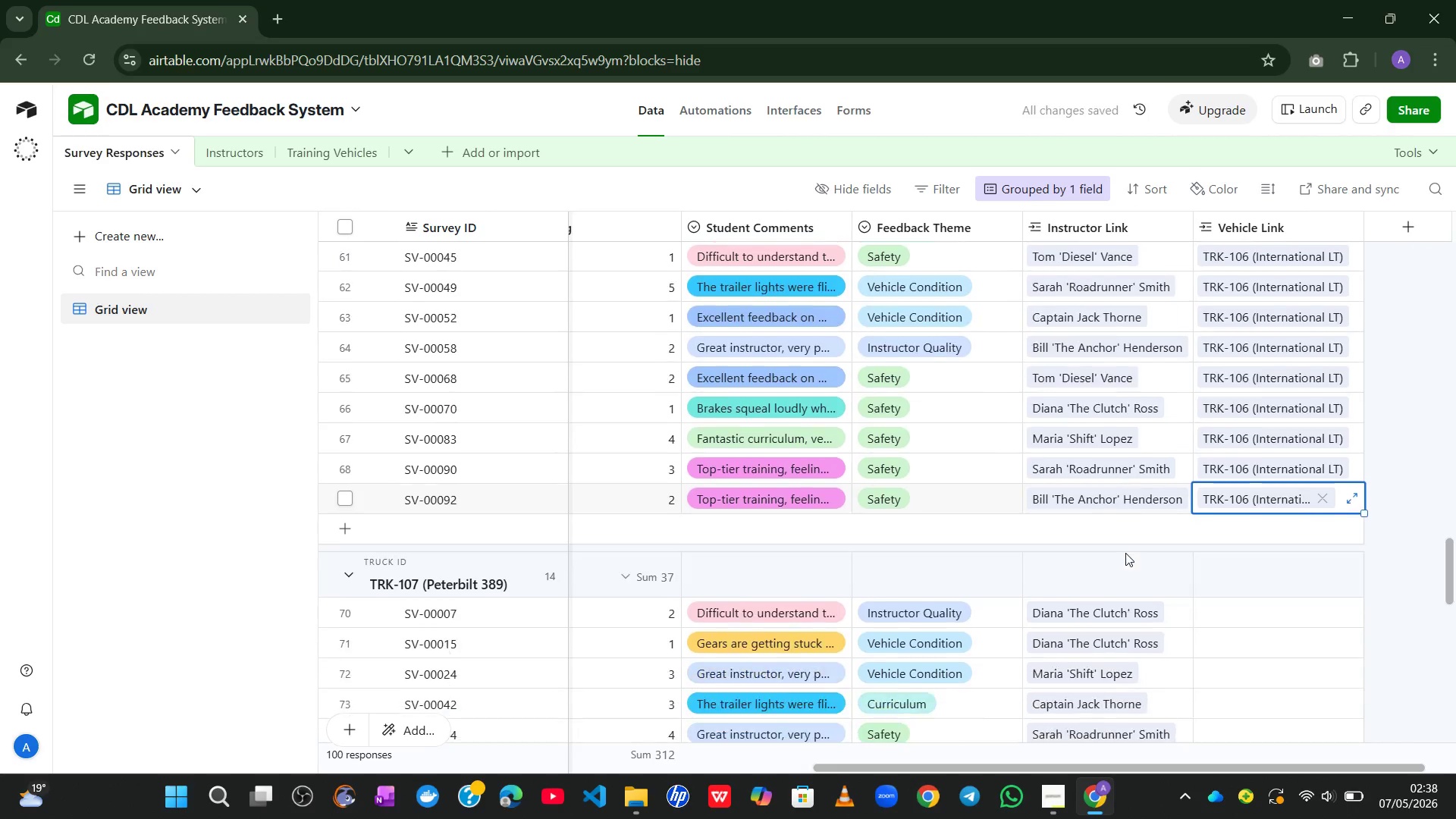 
left_click([1229, 309])
 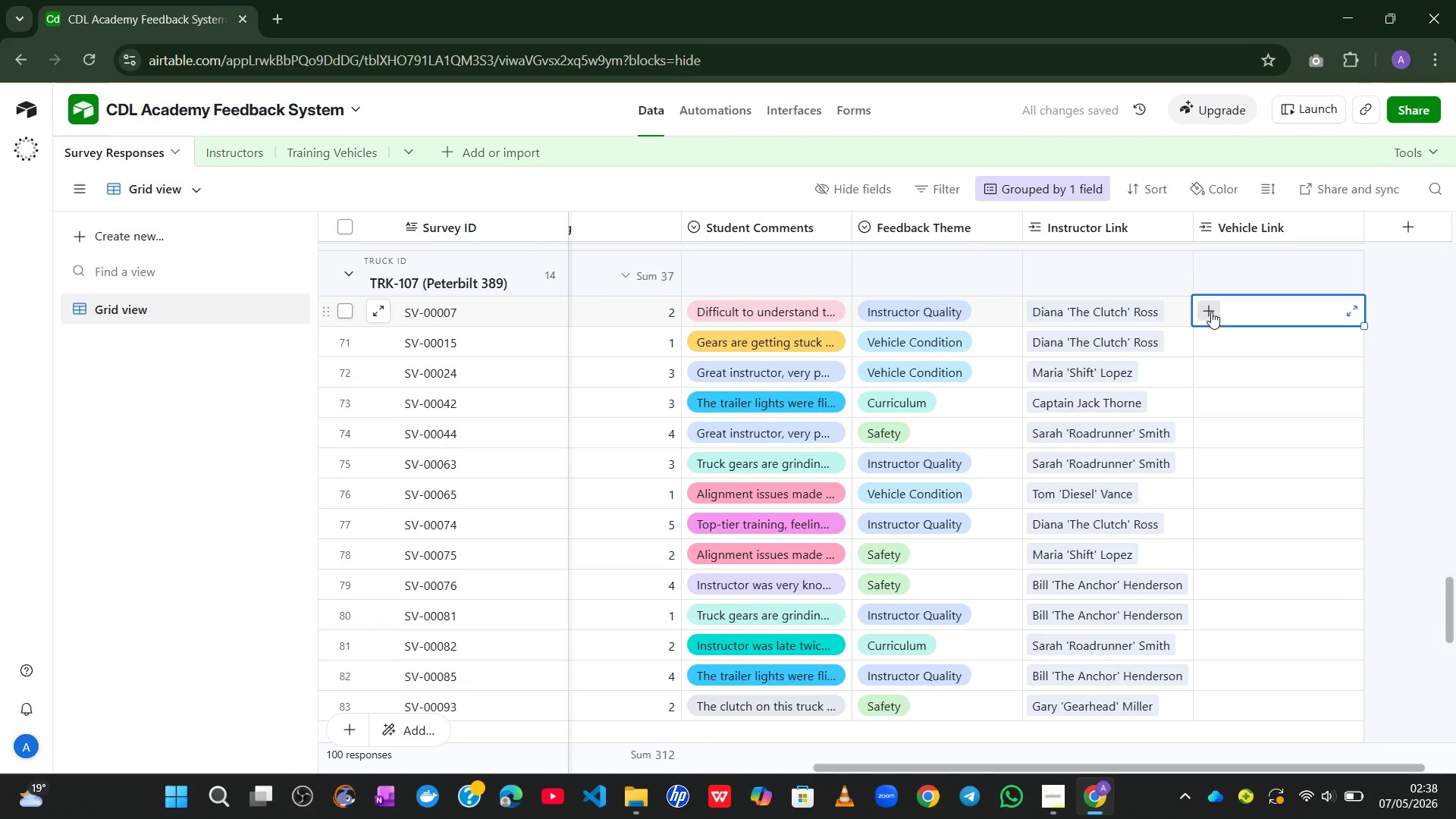 
left_click([1209, 312])
 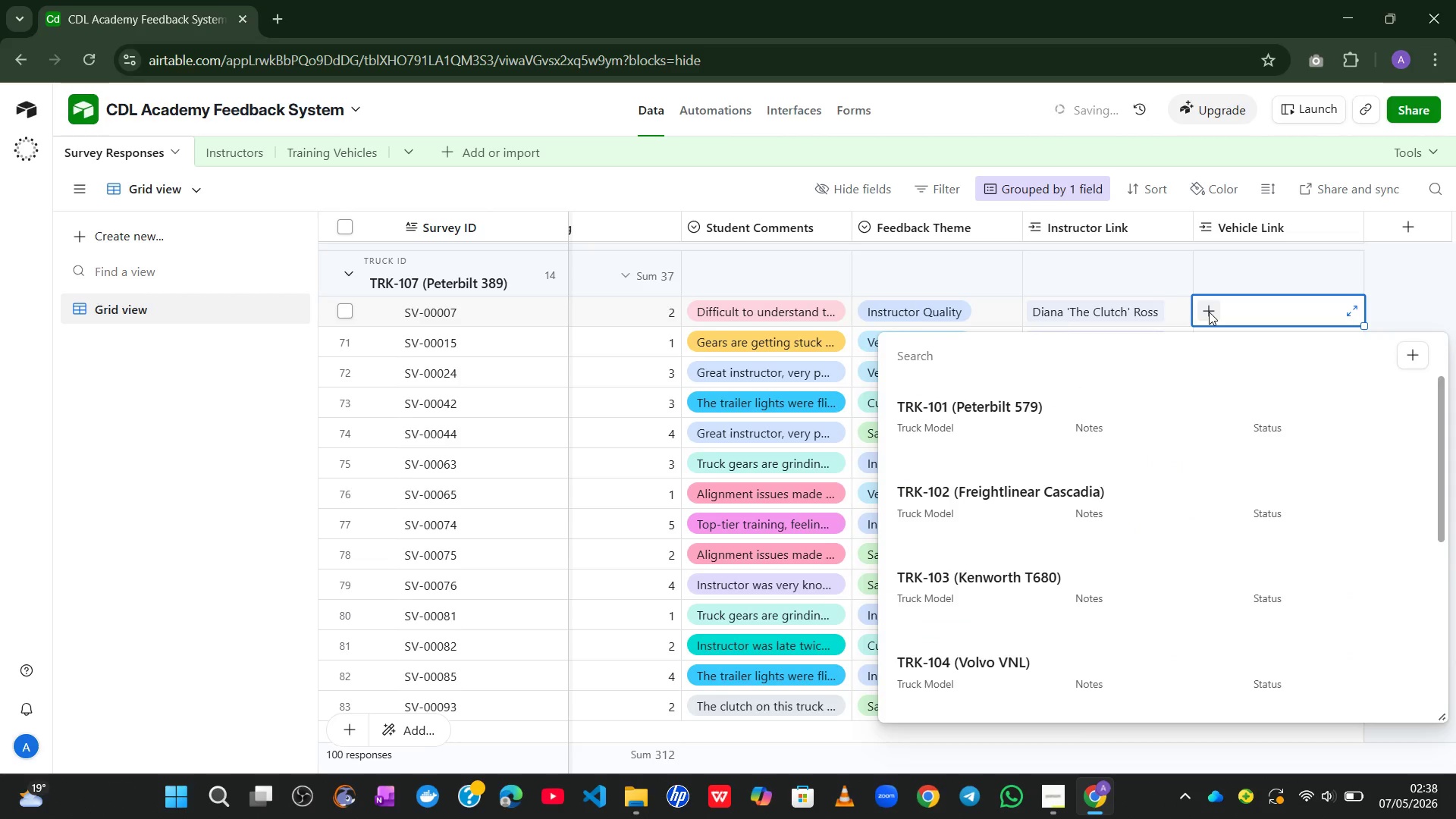 
key(7)
 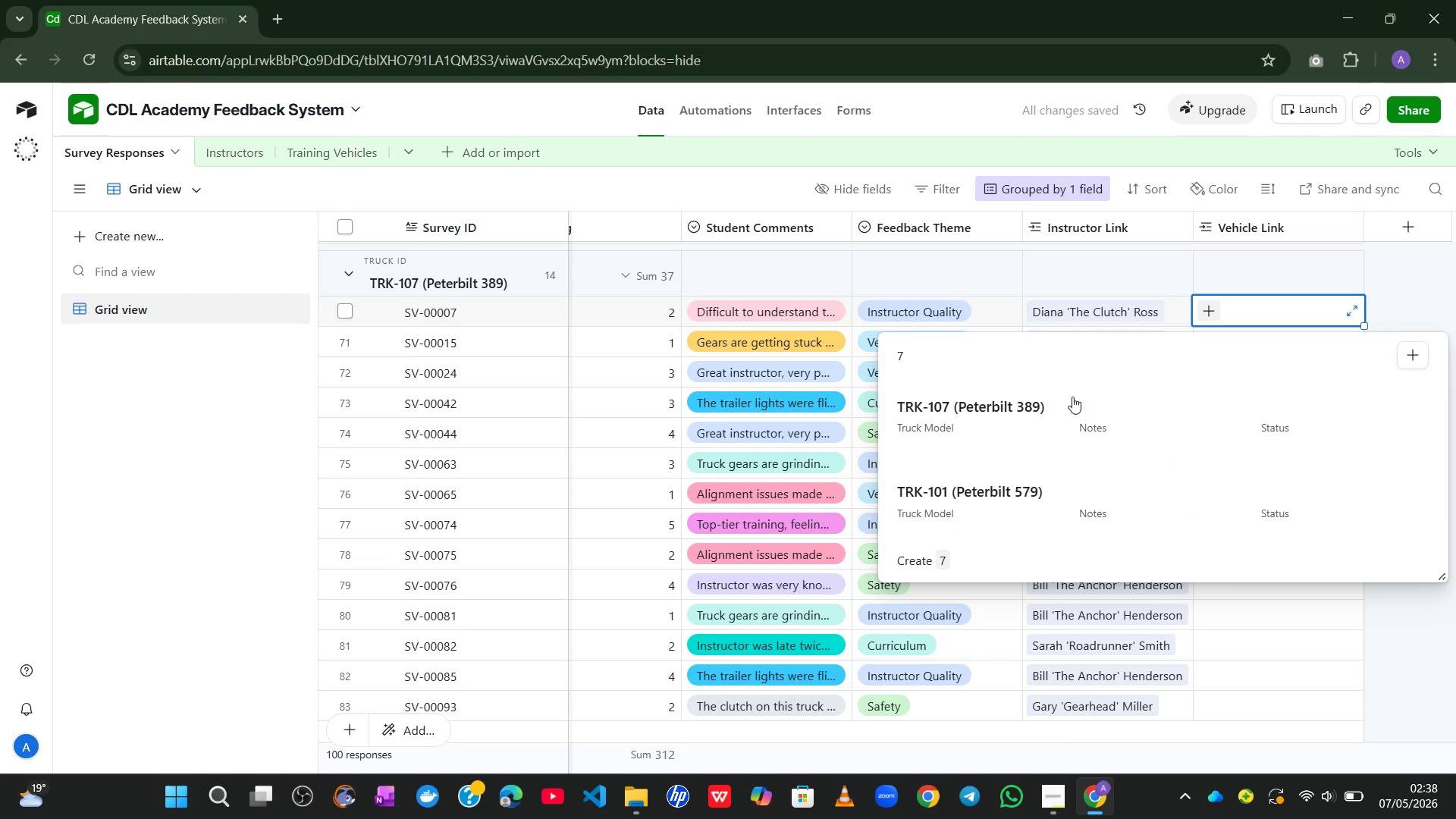 
left_click([1043, 419])
 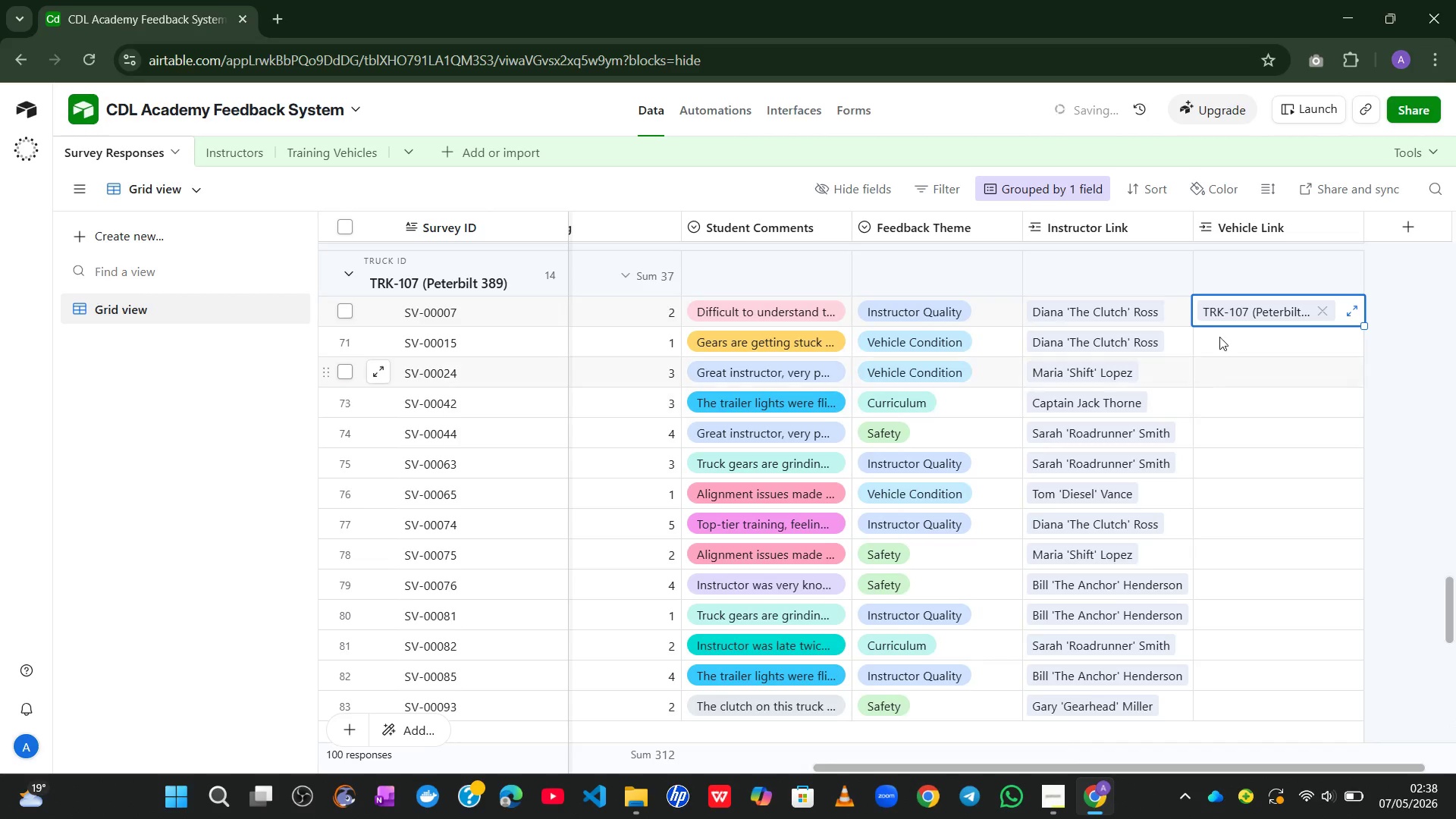 
left_click([1234, 312])
 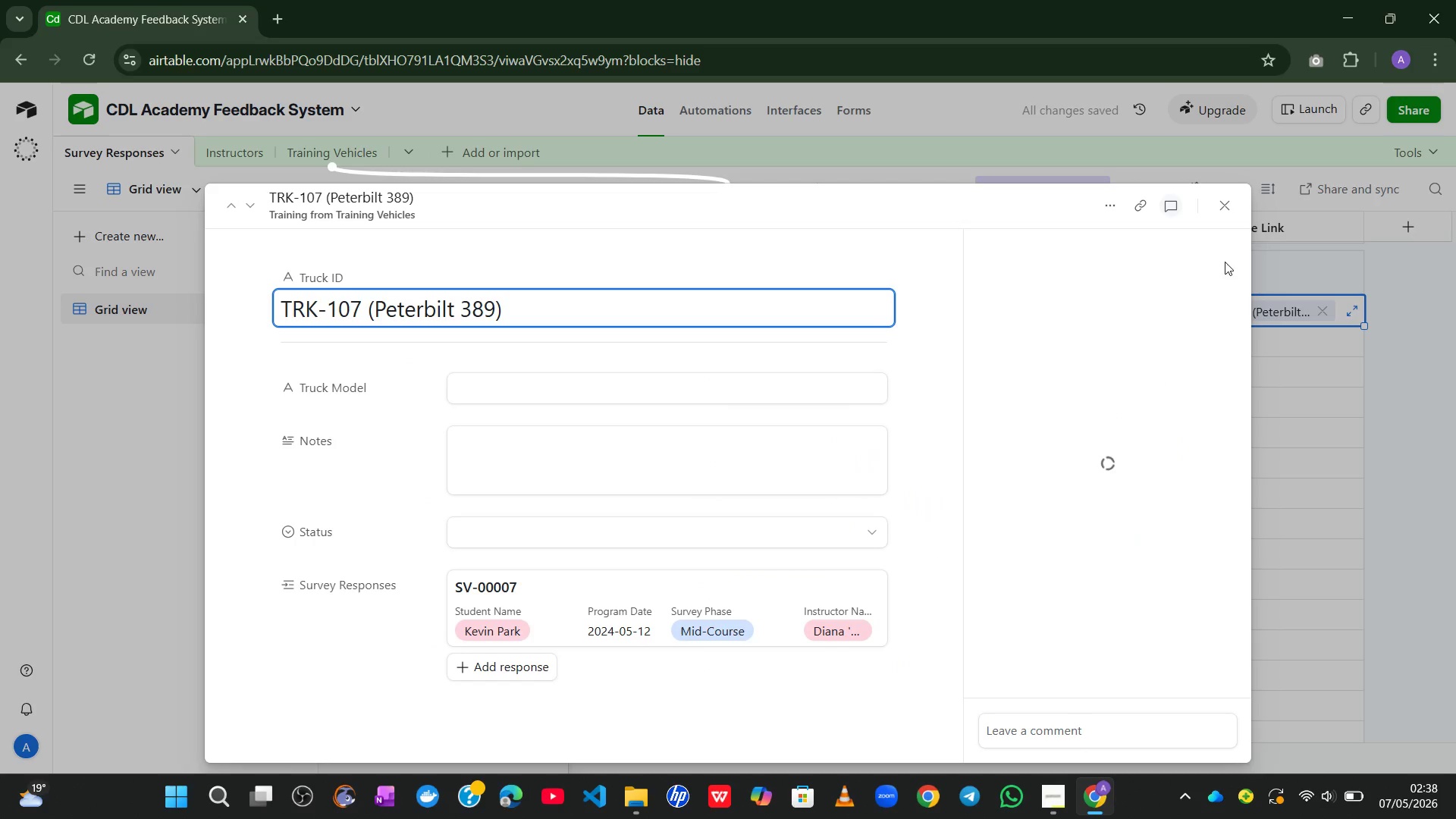 
left_click([1235, 205])
 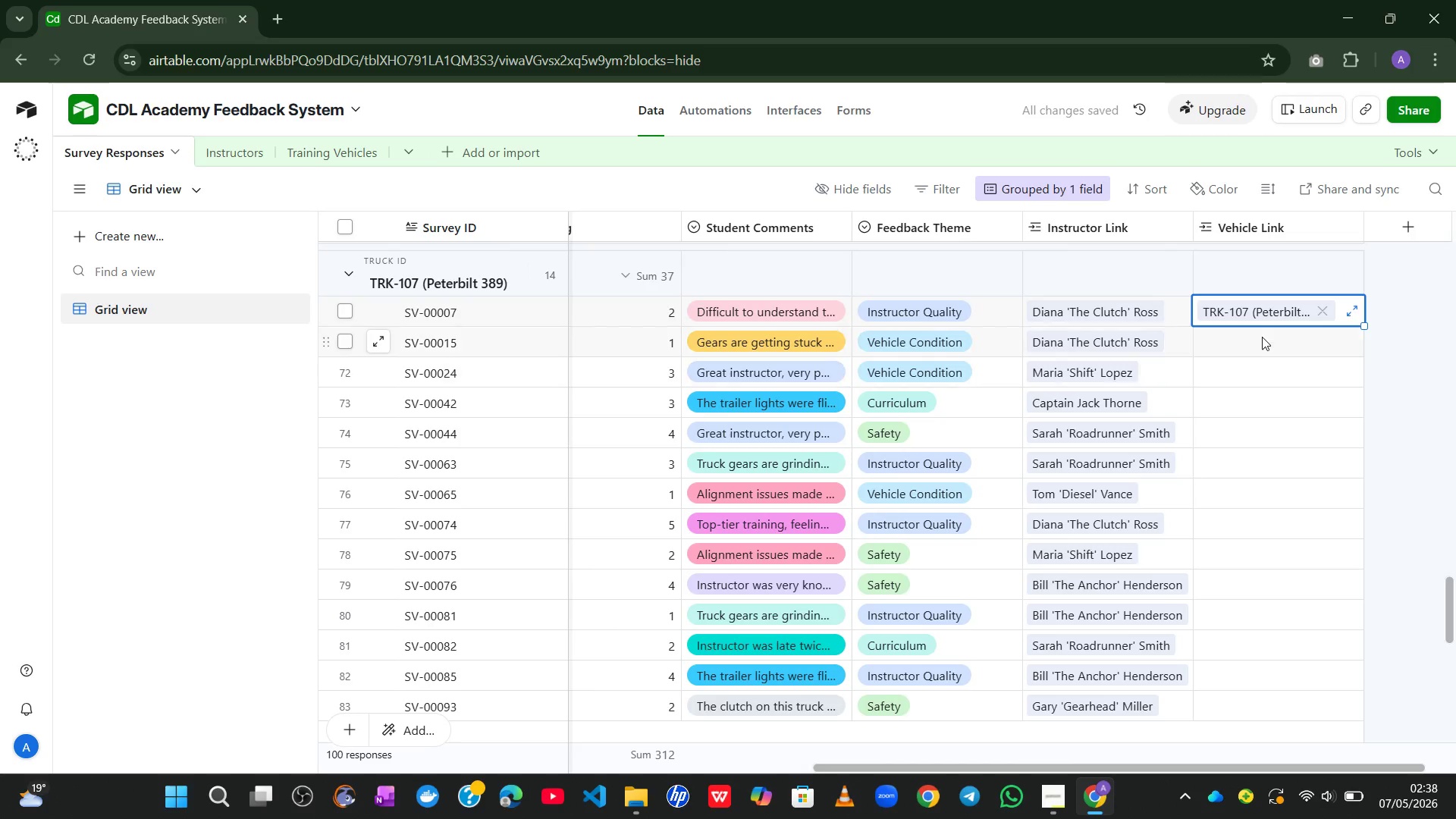 
left_click([1262, 334])
 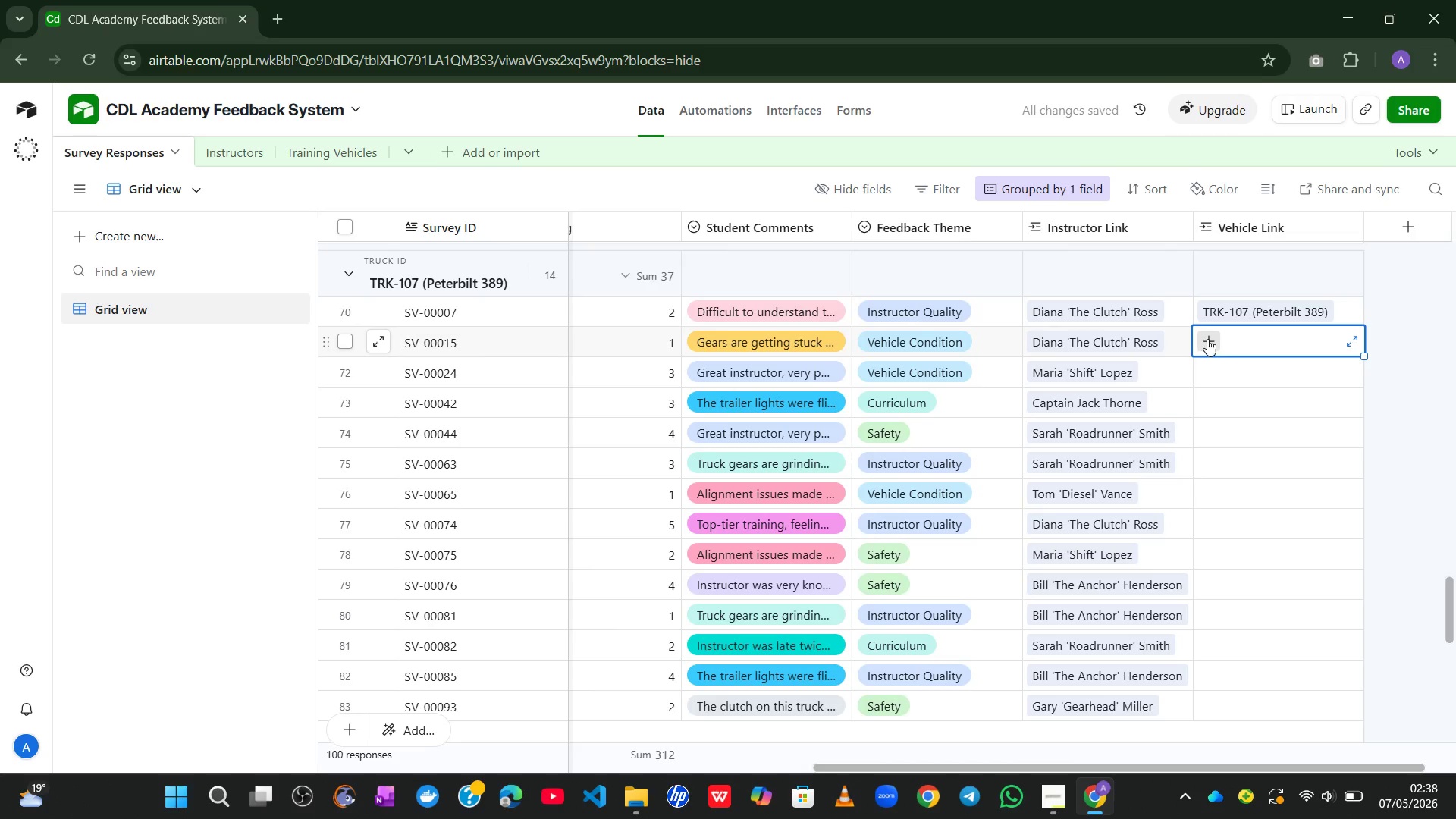 
left_click([1203, 339])
 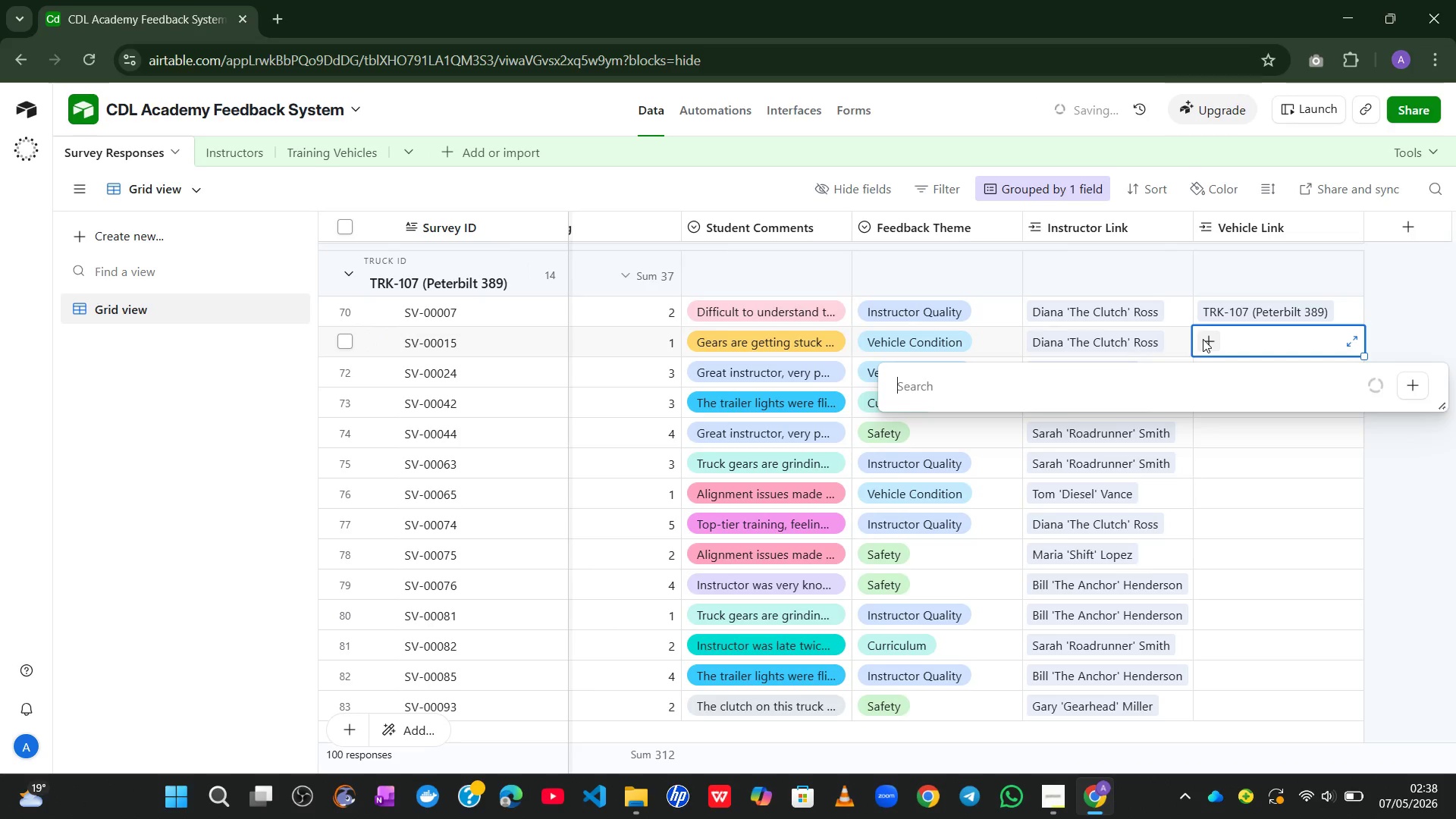 
key(7)
 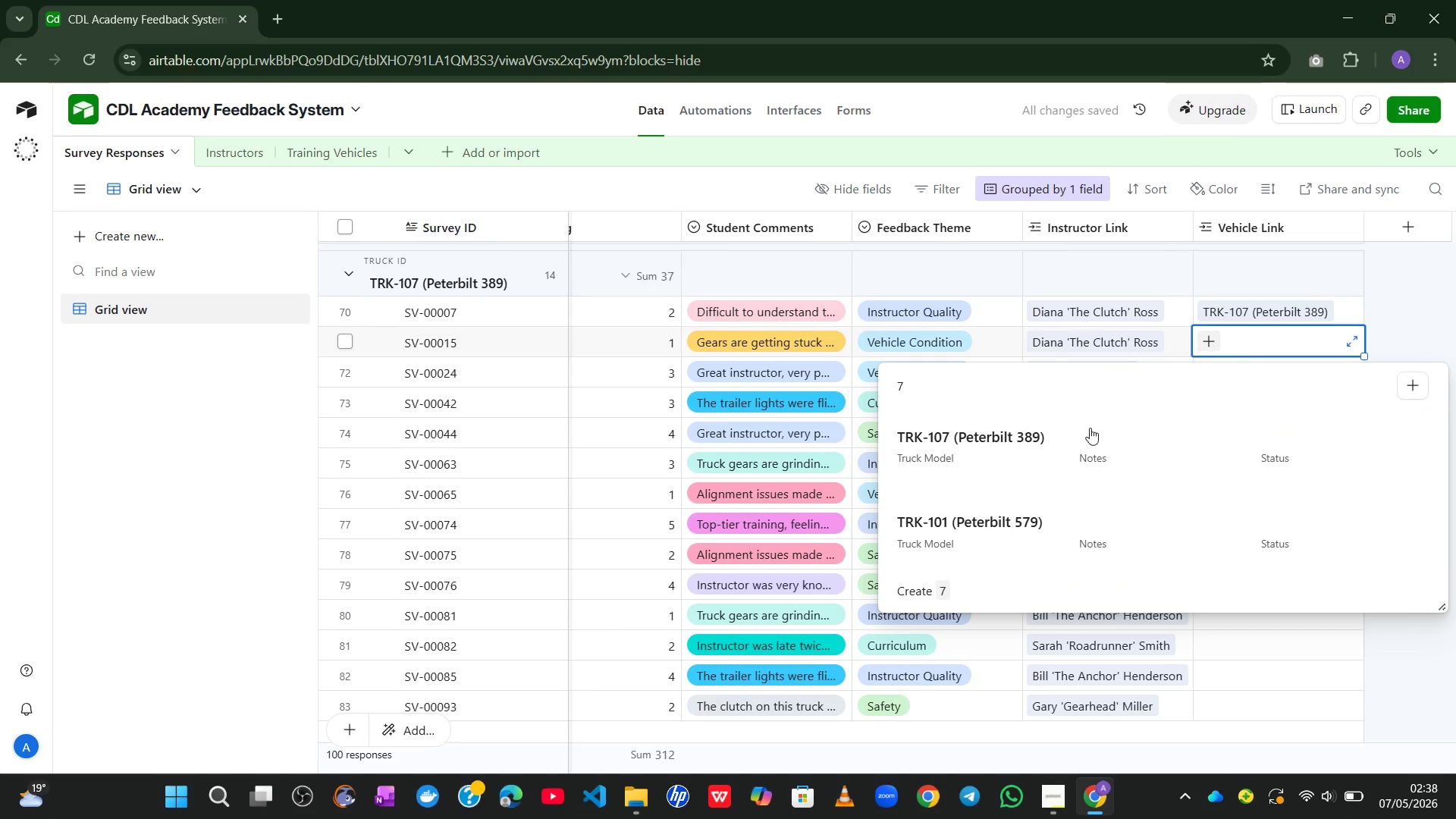 
left_click([1076, 445])
 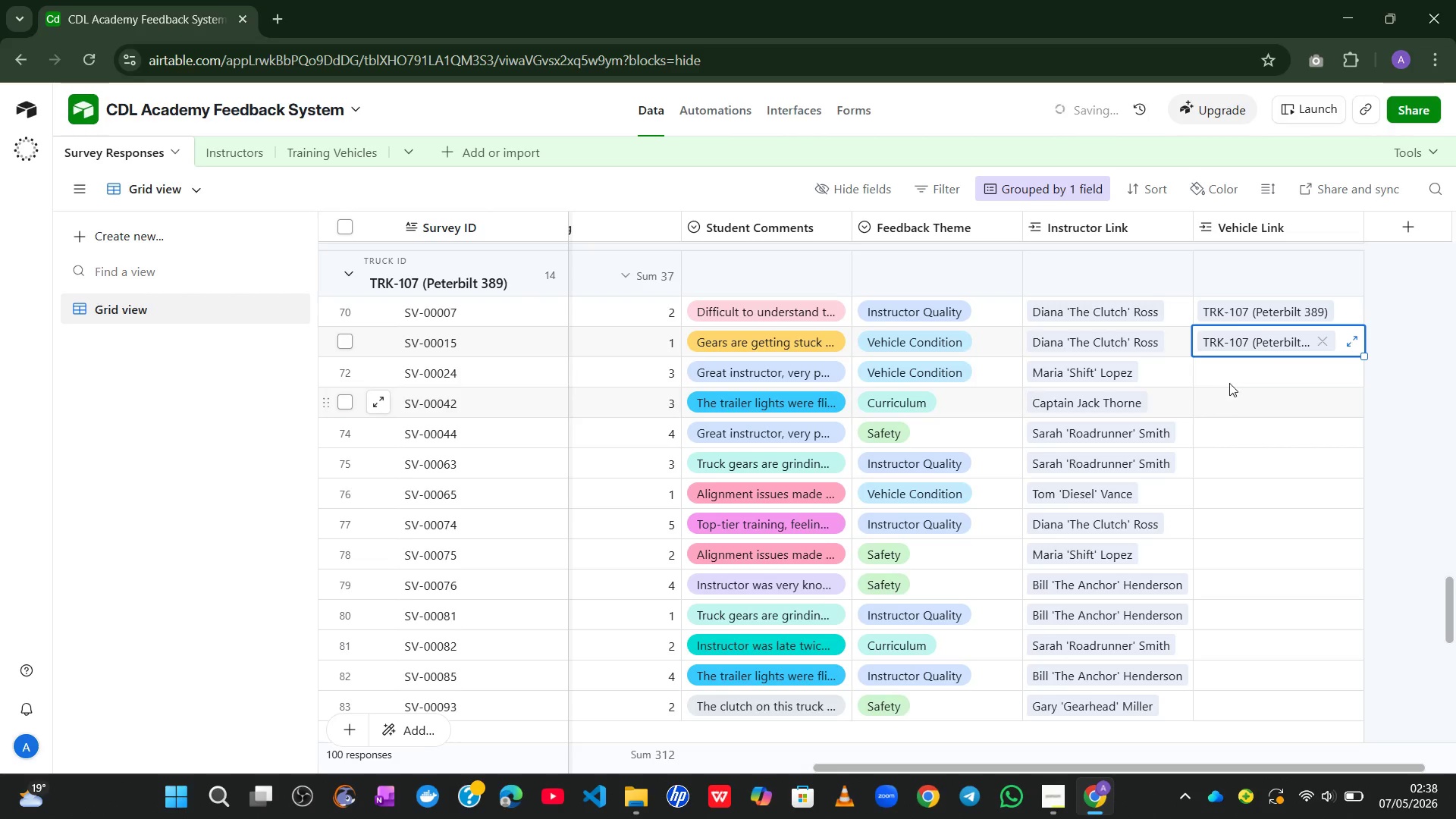 
left_click([1232, 380])
 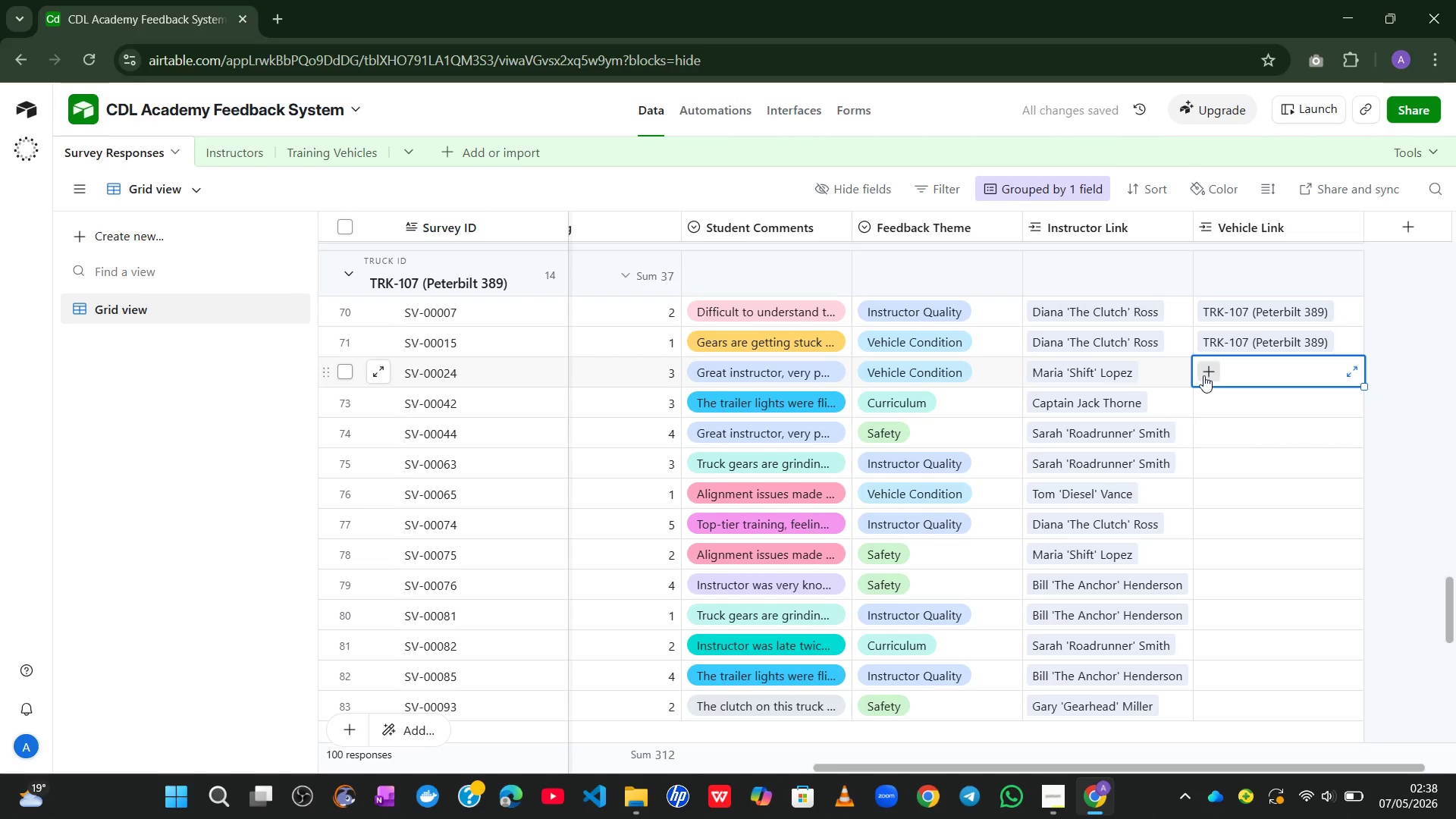 
left_click([1203, 375])
 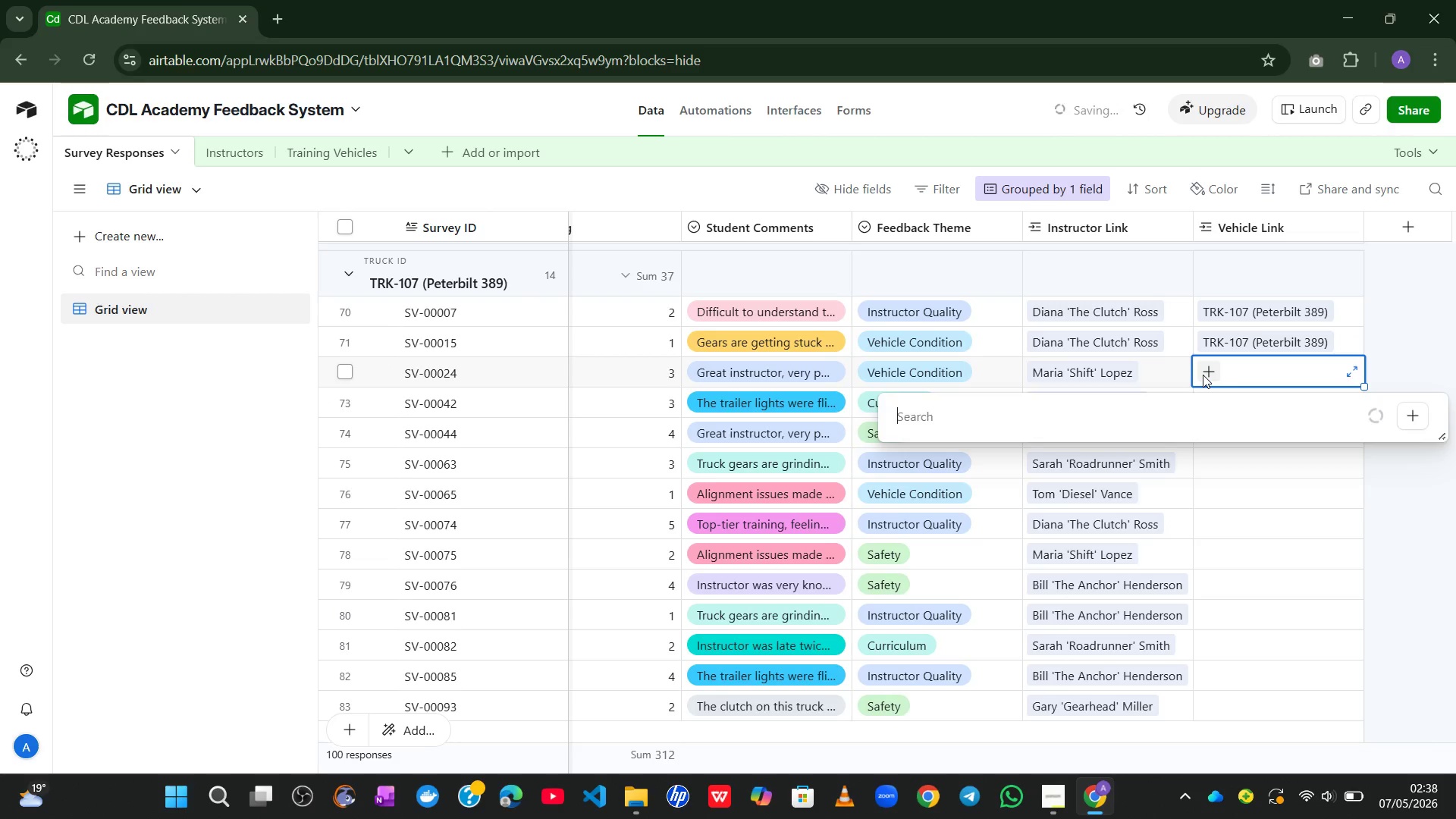 
key(7)
 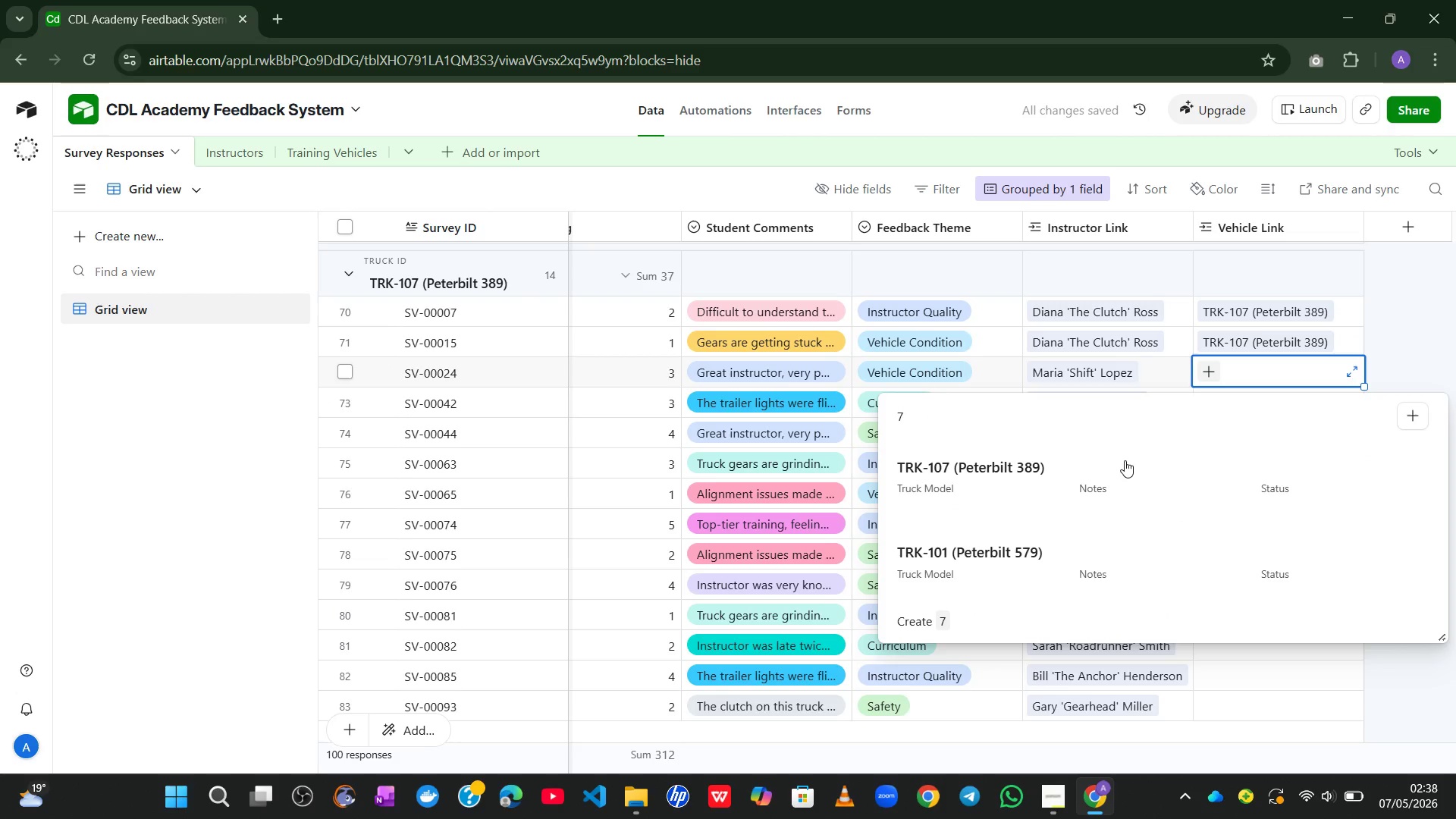 
left_click([1123, 464])
 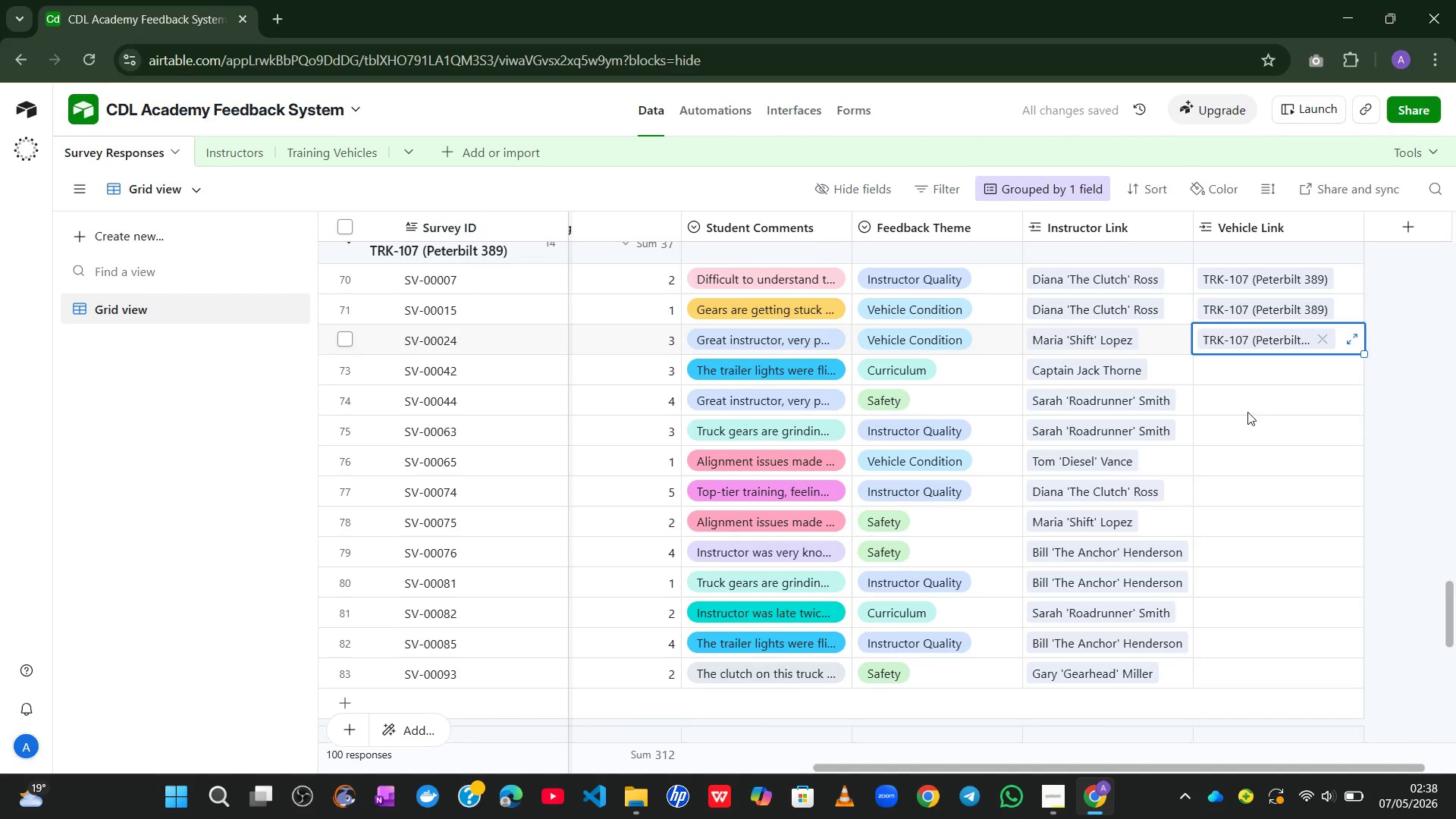 
left_click([1247, 373])
 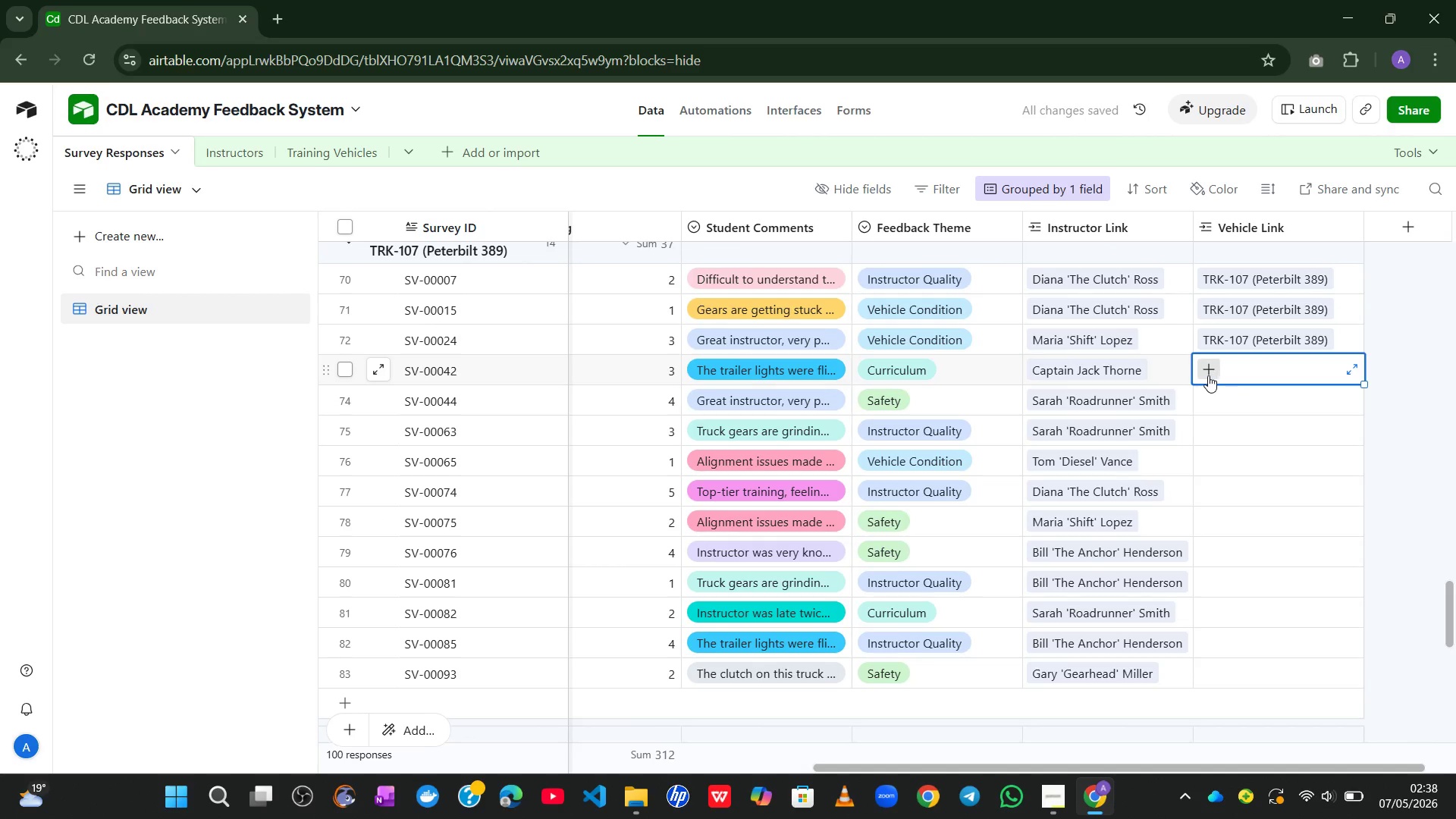 
left_click([1208, 375])
 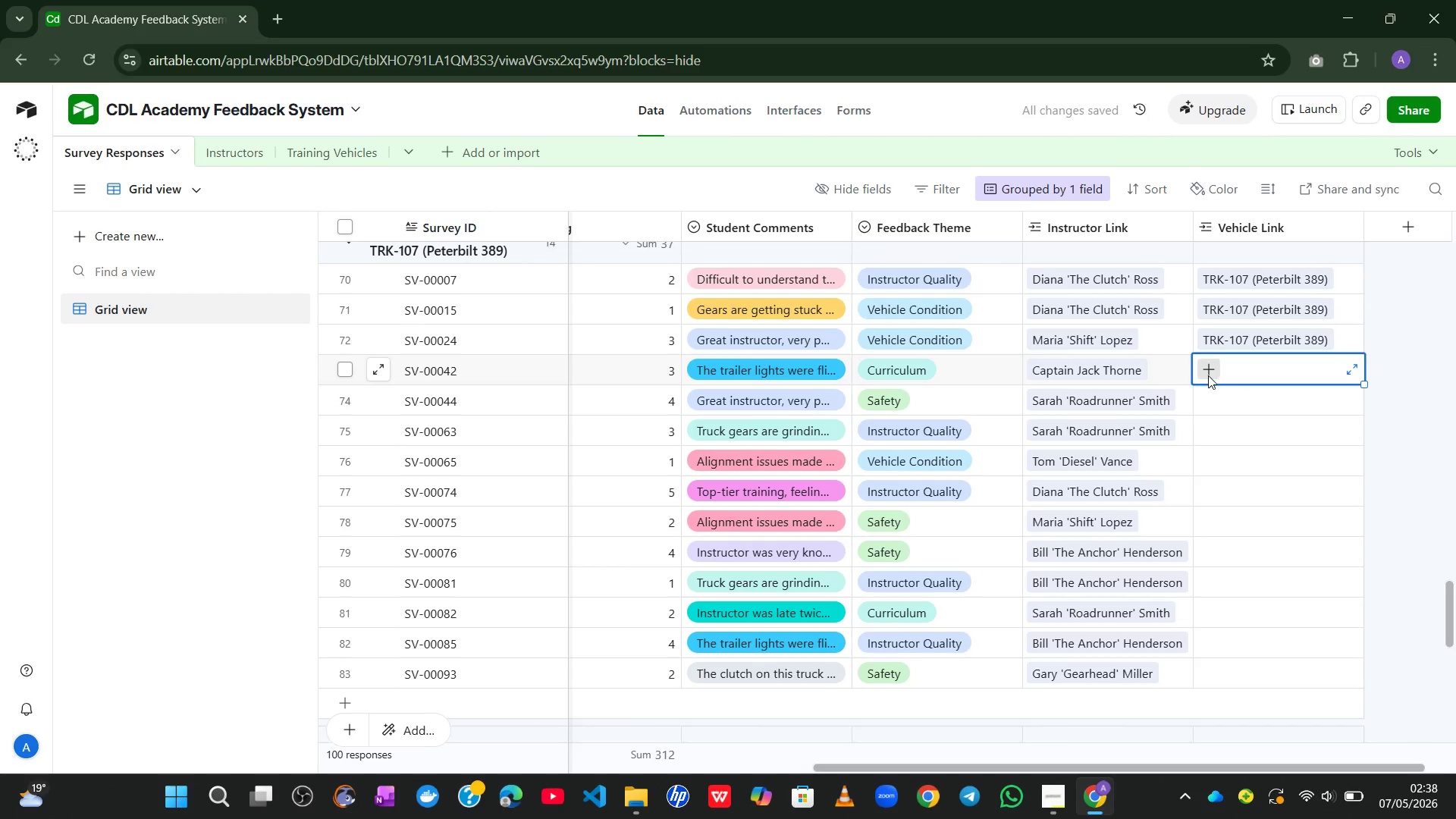 
key(7)
 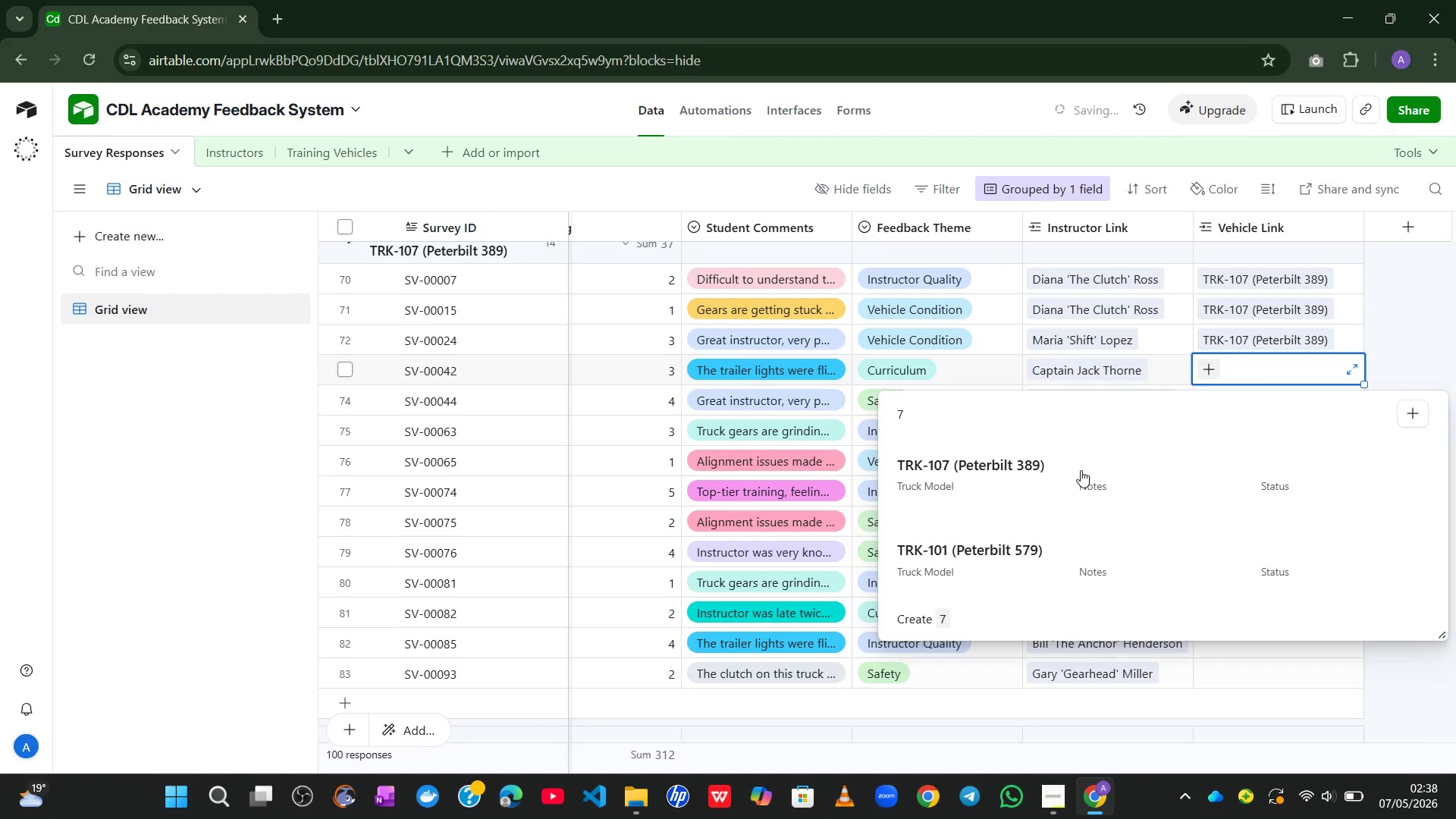 
left_click([1065, 488])
 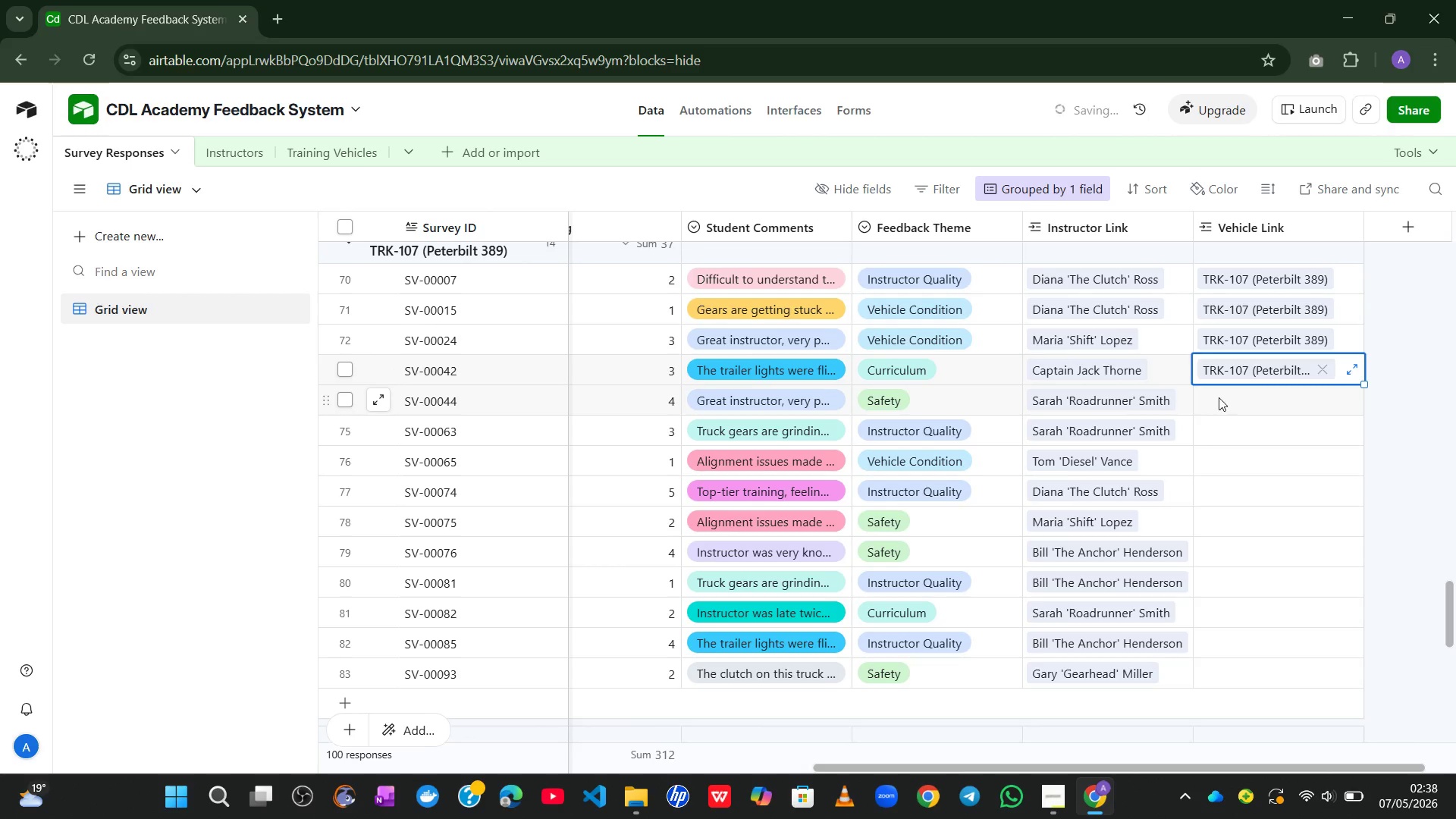 
left_click_drag(start_coordinate=[1222, 394], to_coordinate=[1207, 398])
 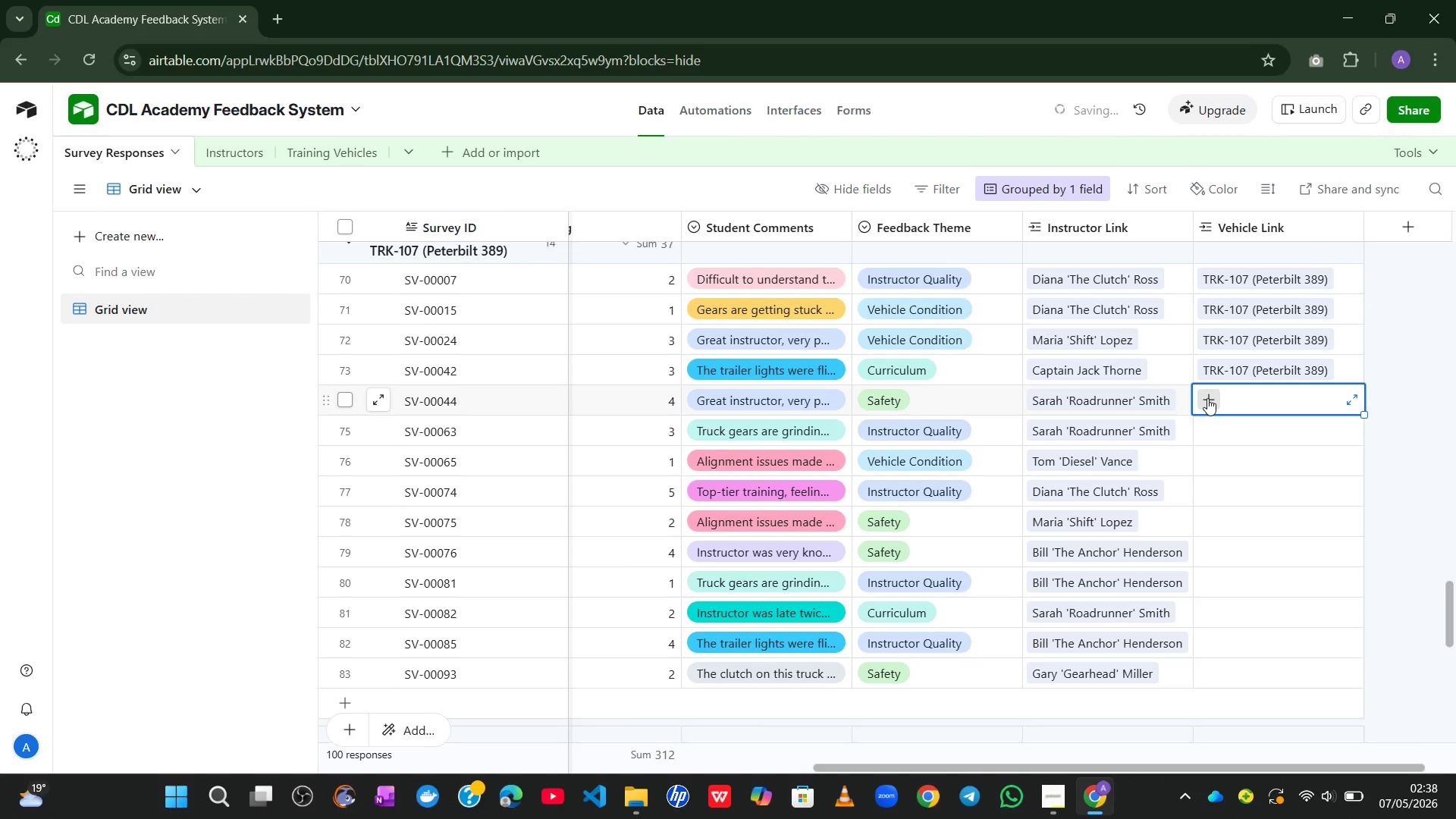 
left_click([1207, 398])
 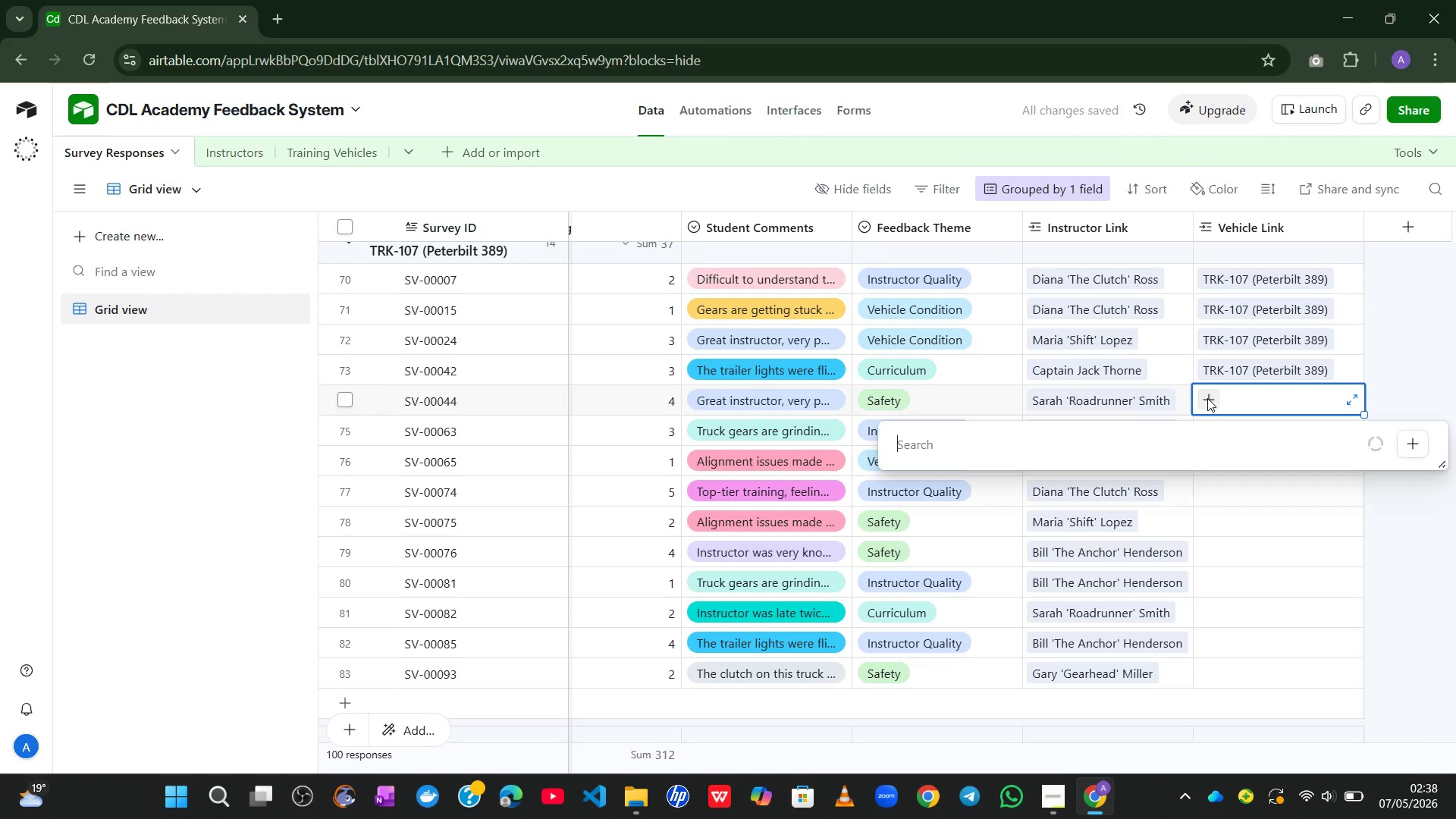 
key(7)
 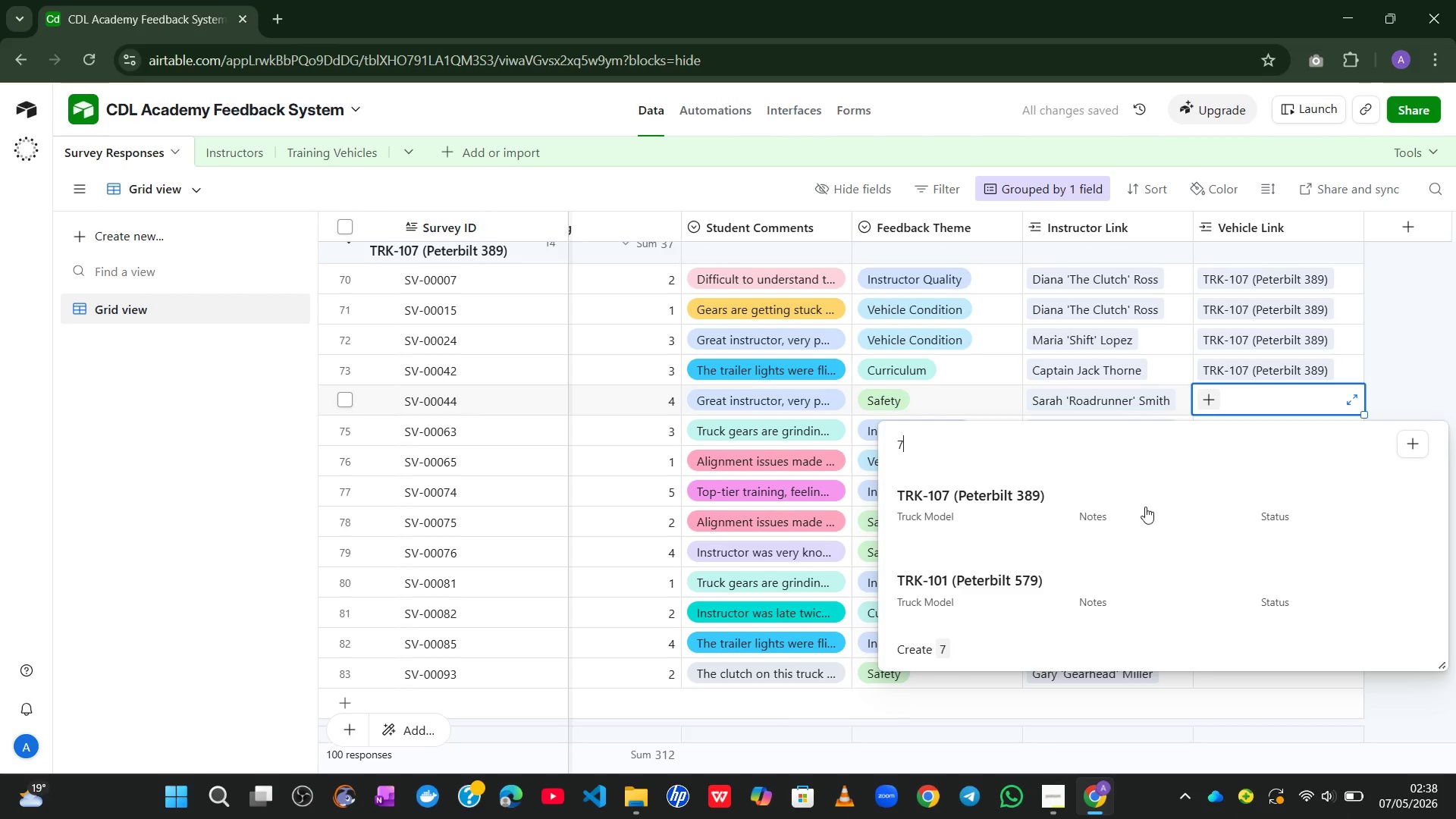 
left_click([1131, 521])
 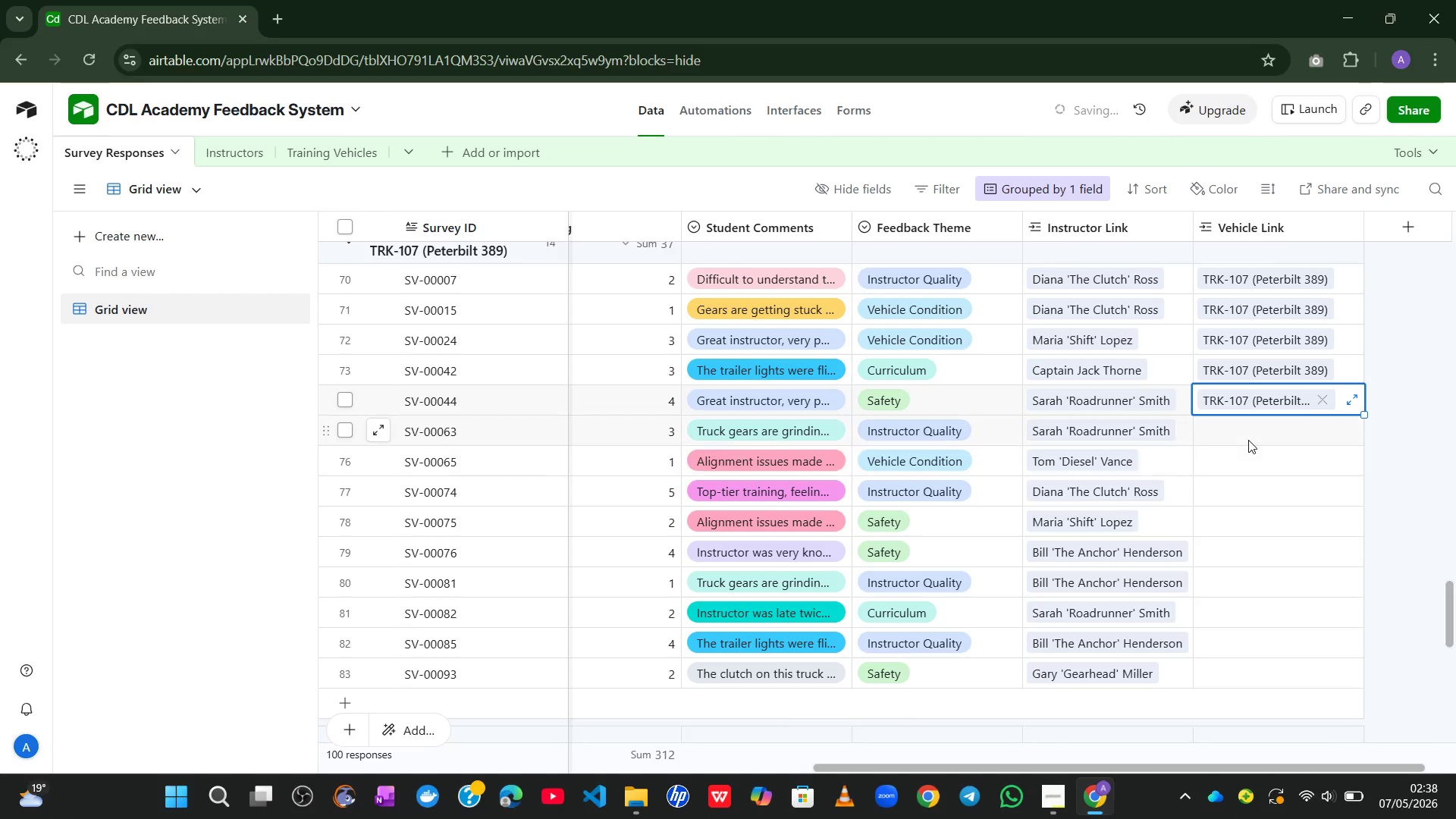 
left_click([1248, 440])
 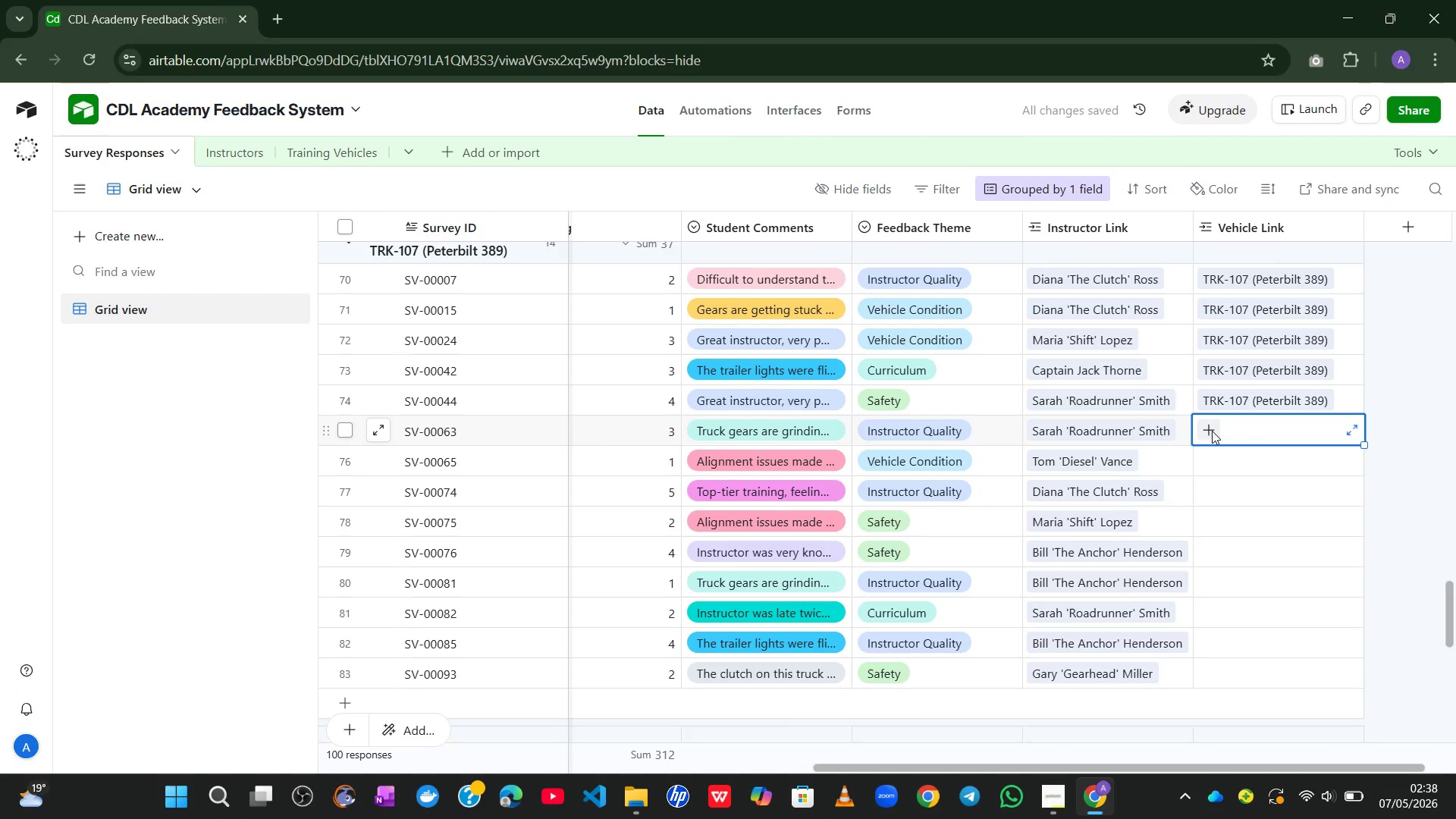 
left_click([1200, 428])
 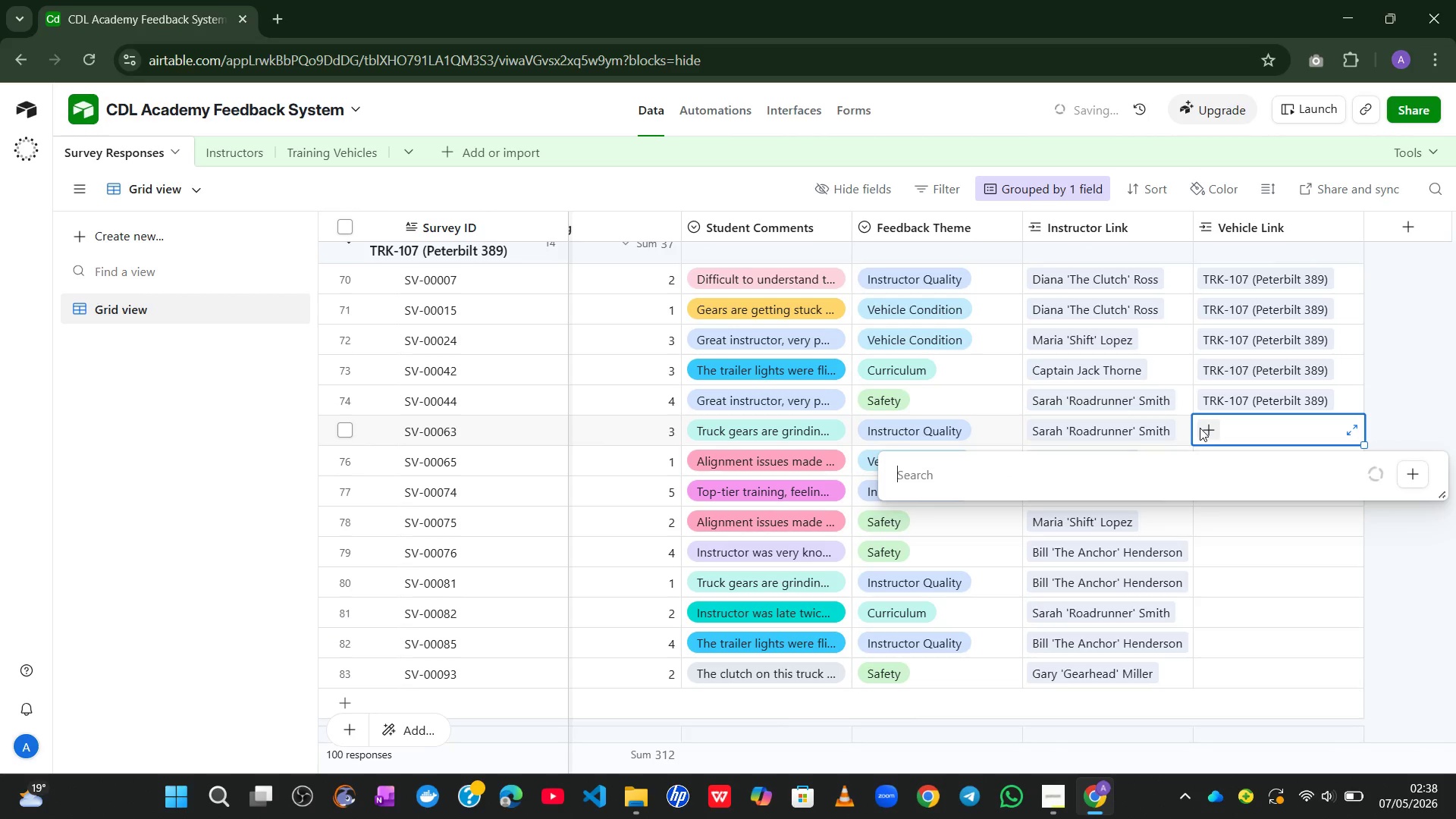 
key(7)
 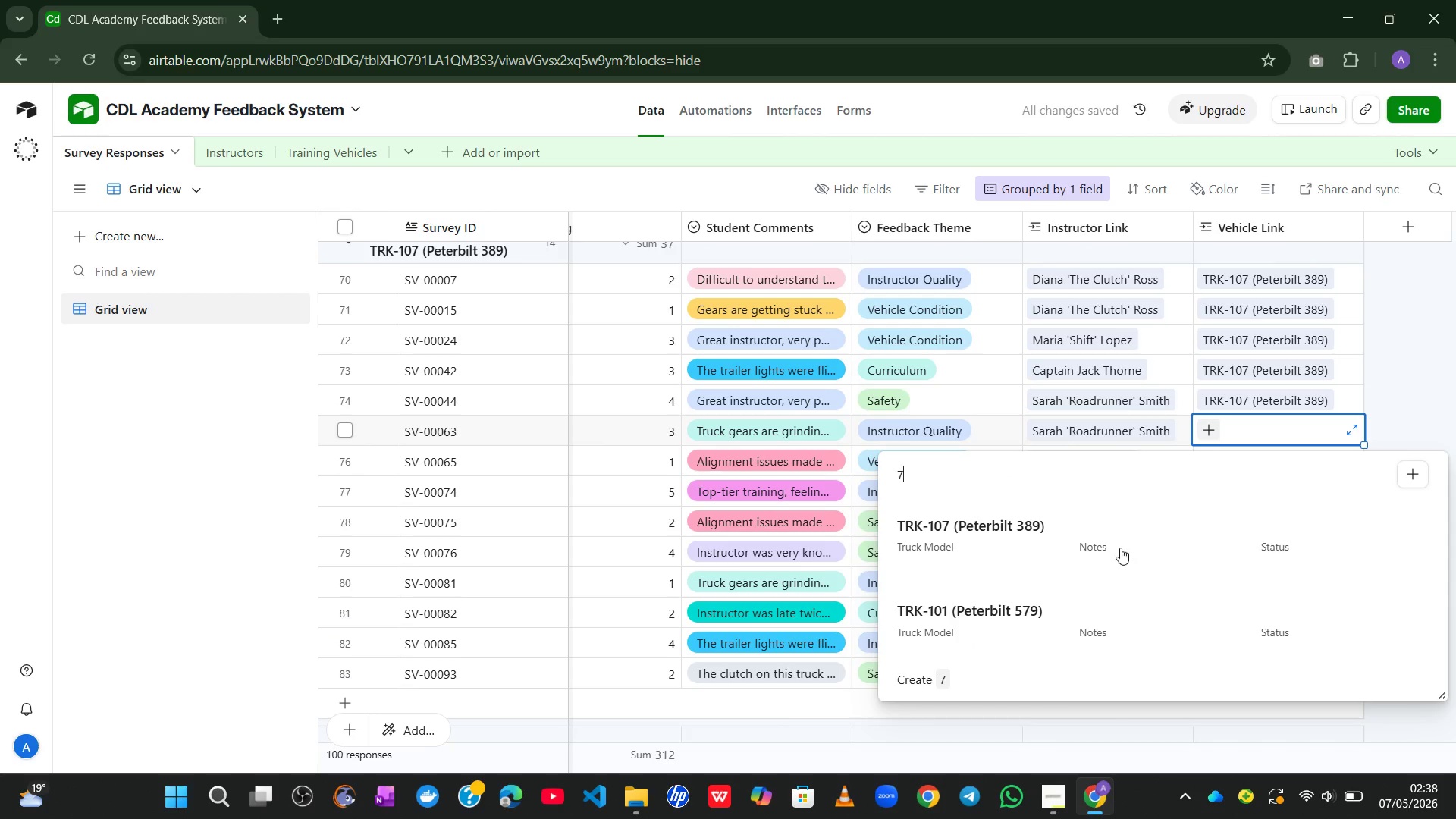 
left_click([1117, 551])
 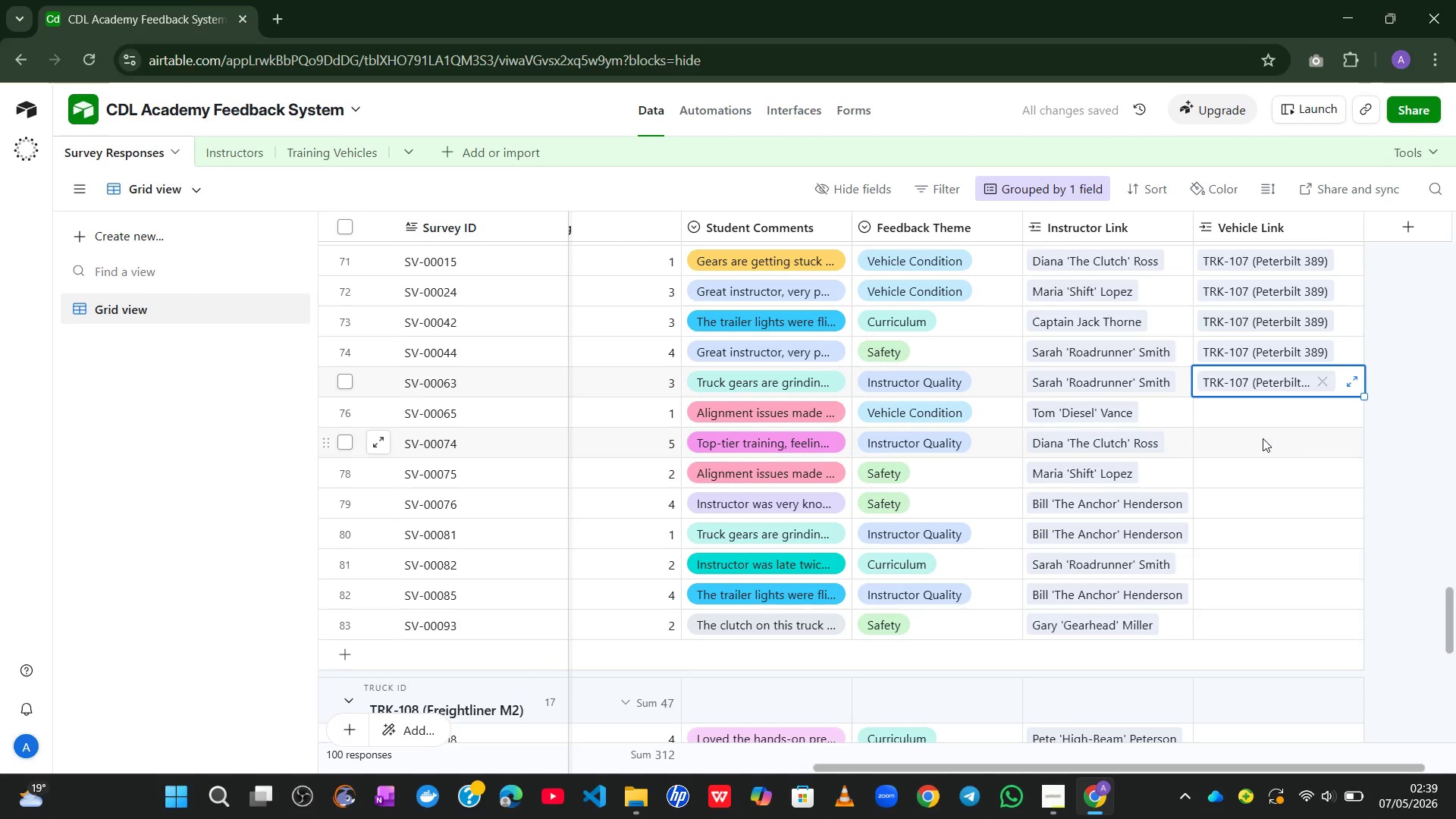 
left_click_drag(start_coordinate=[1275, 416], to_coordinate=[1213, 419])
 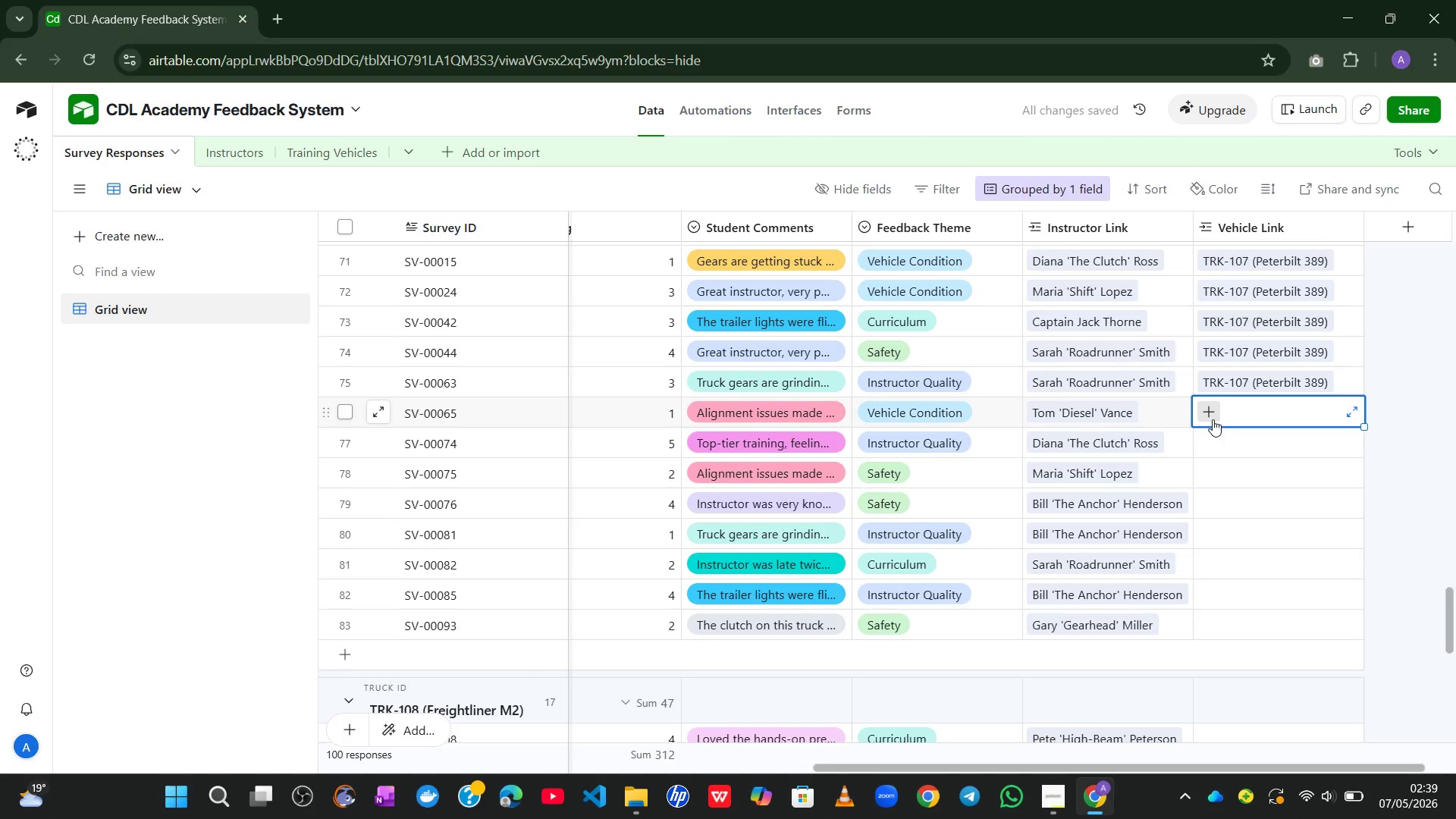 
left_click([1213, 419])
 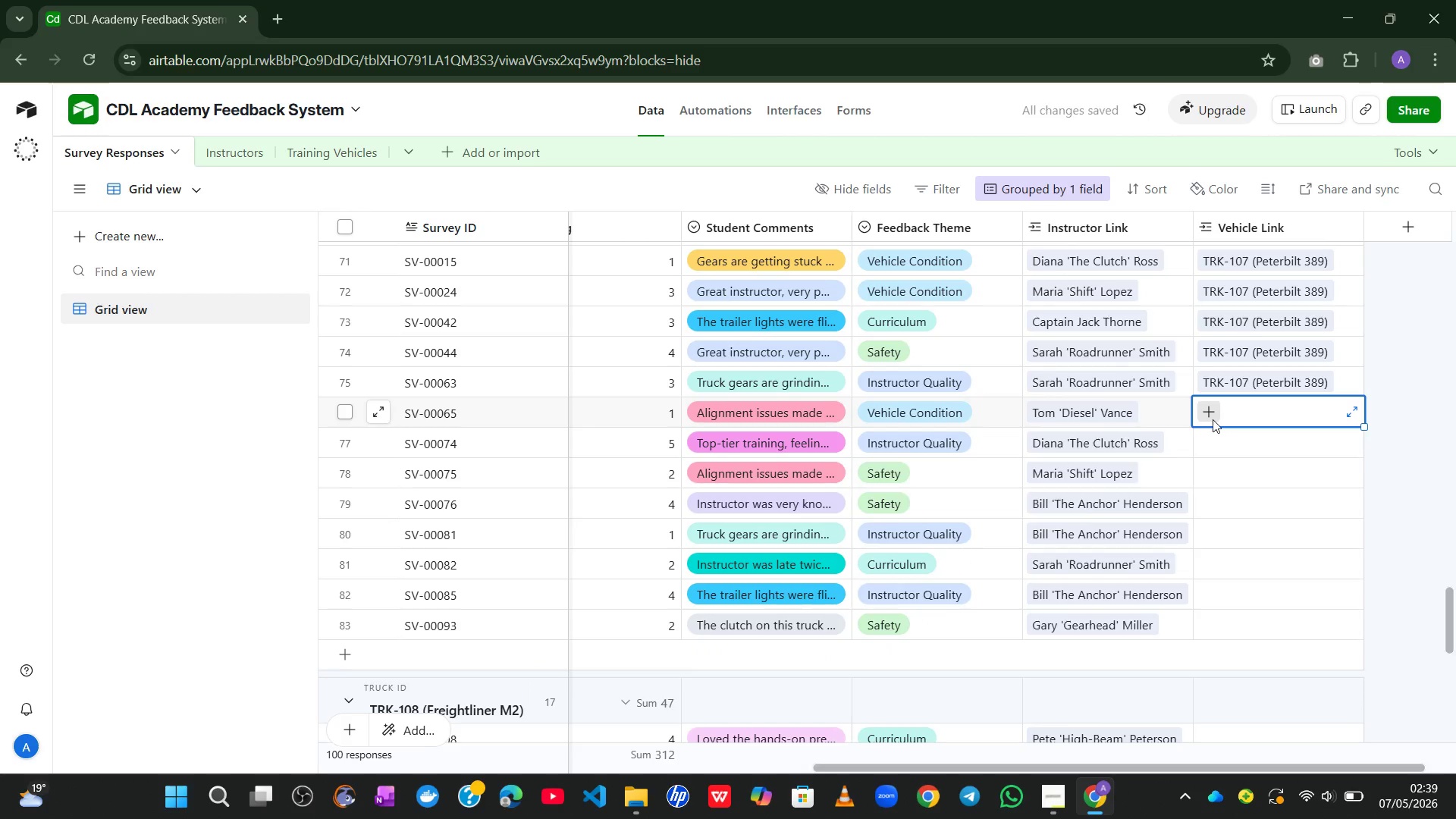 
key(7)
 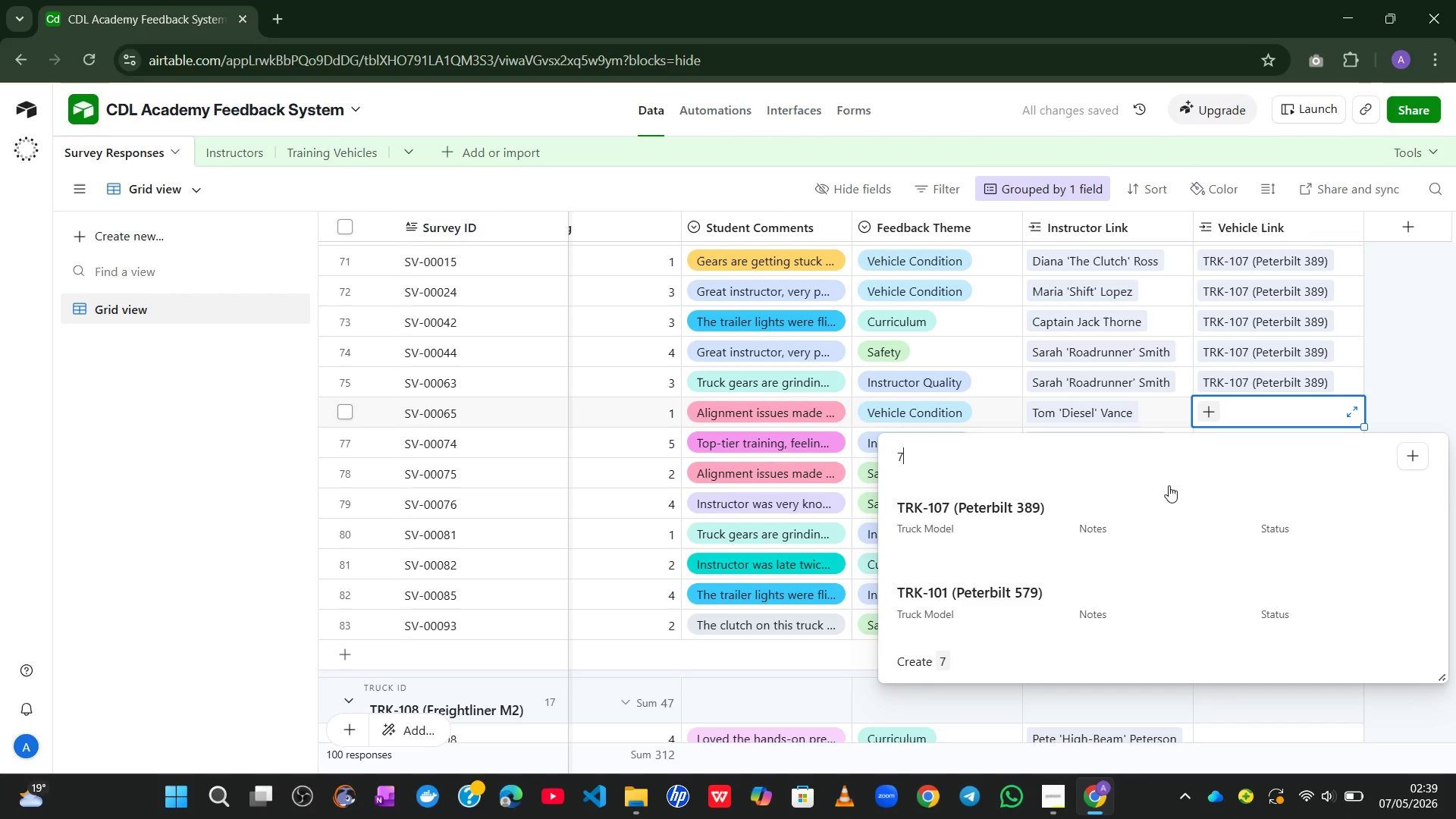 
left_click([1138, 535])
 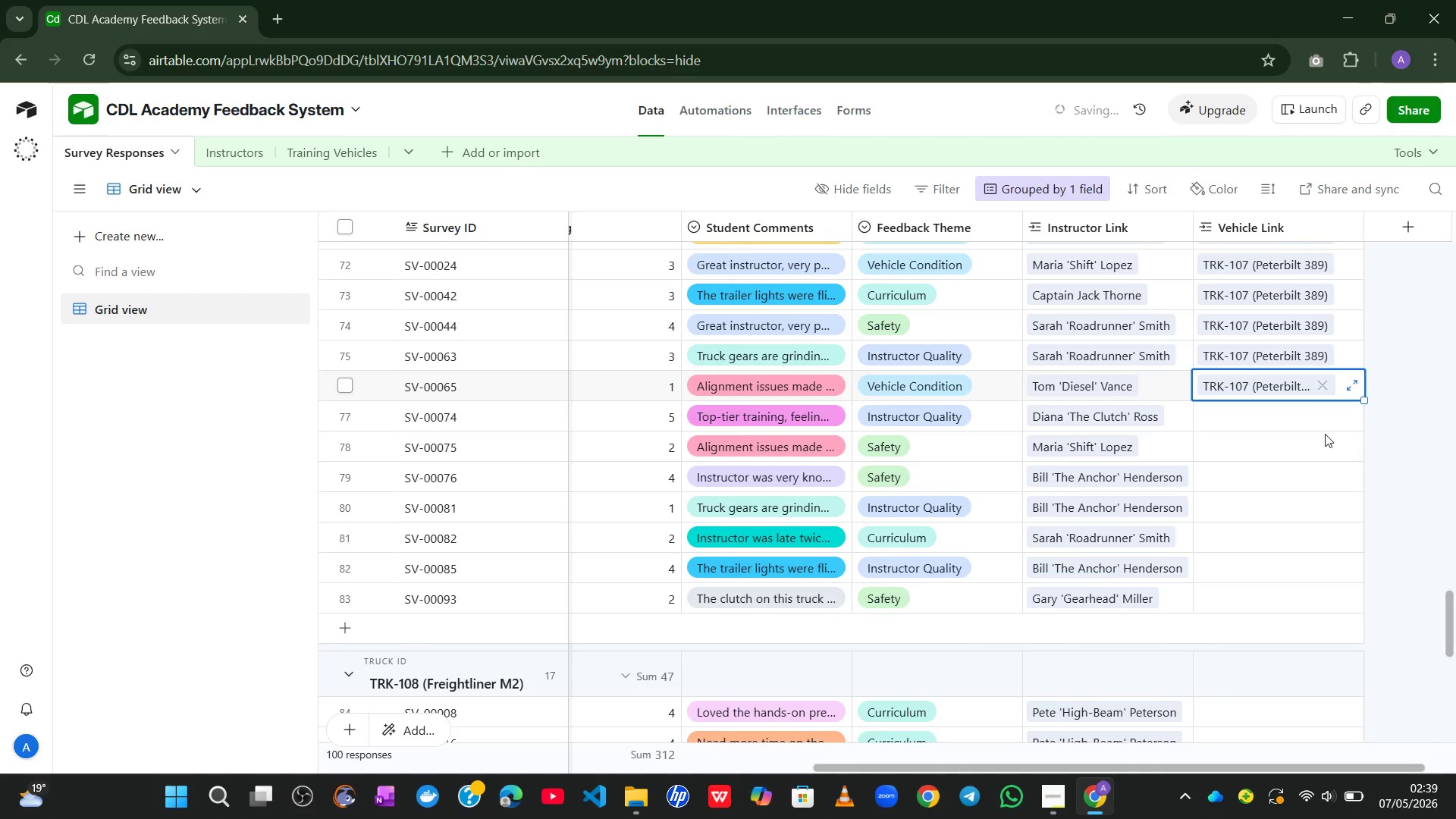 
left_click([1280, 423])
 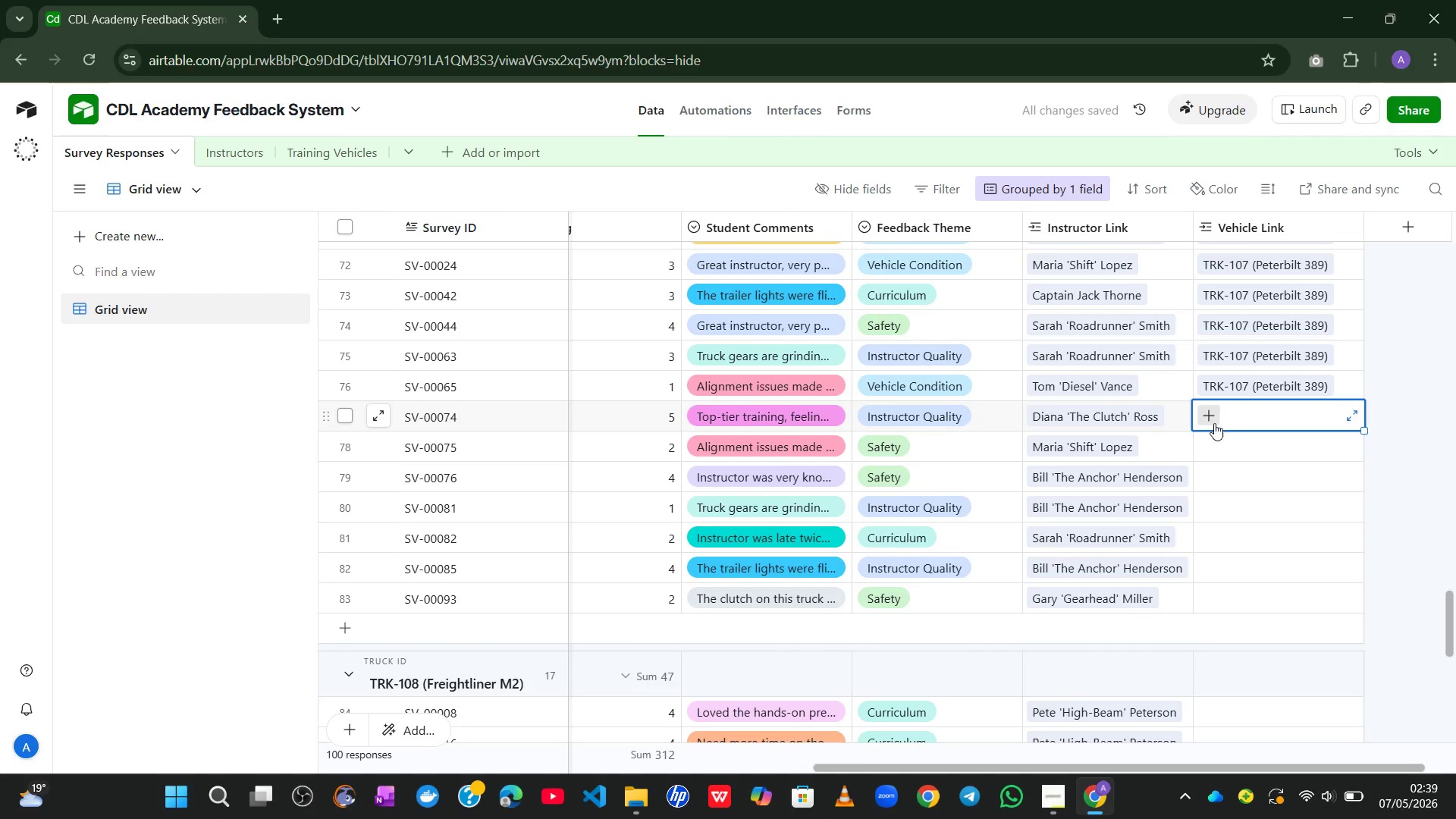 
left_click([1207, 422])
 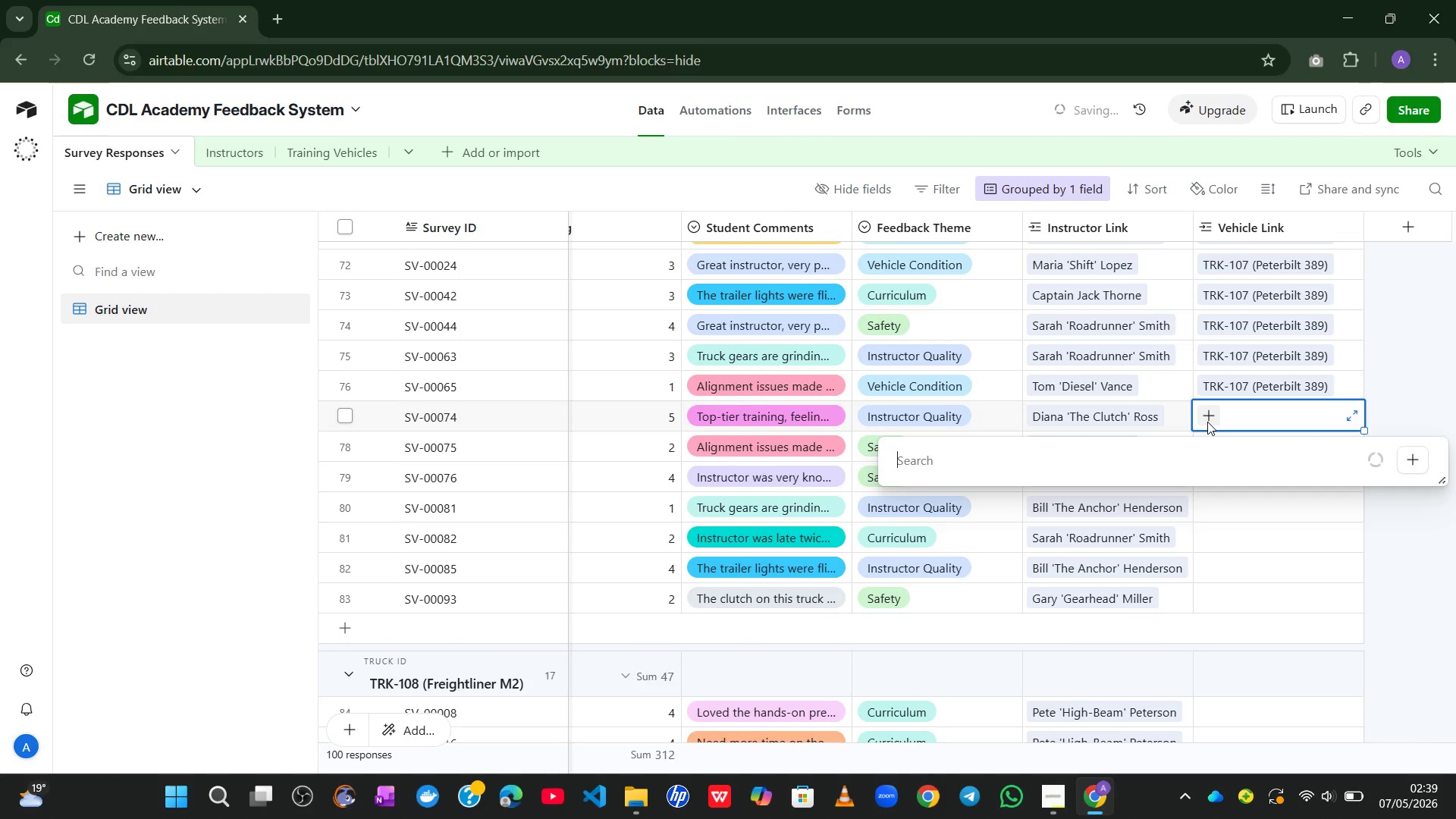 
key(7)
 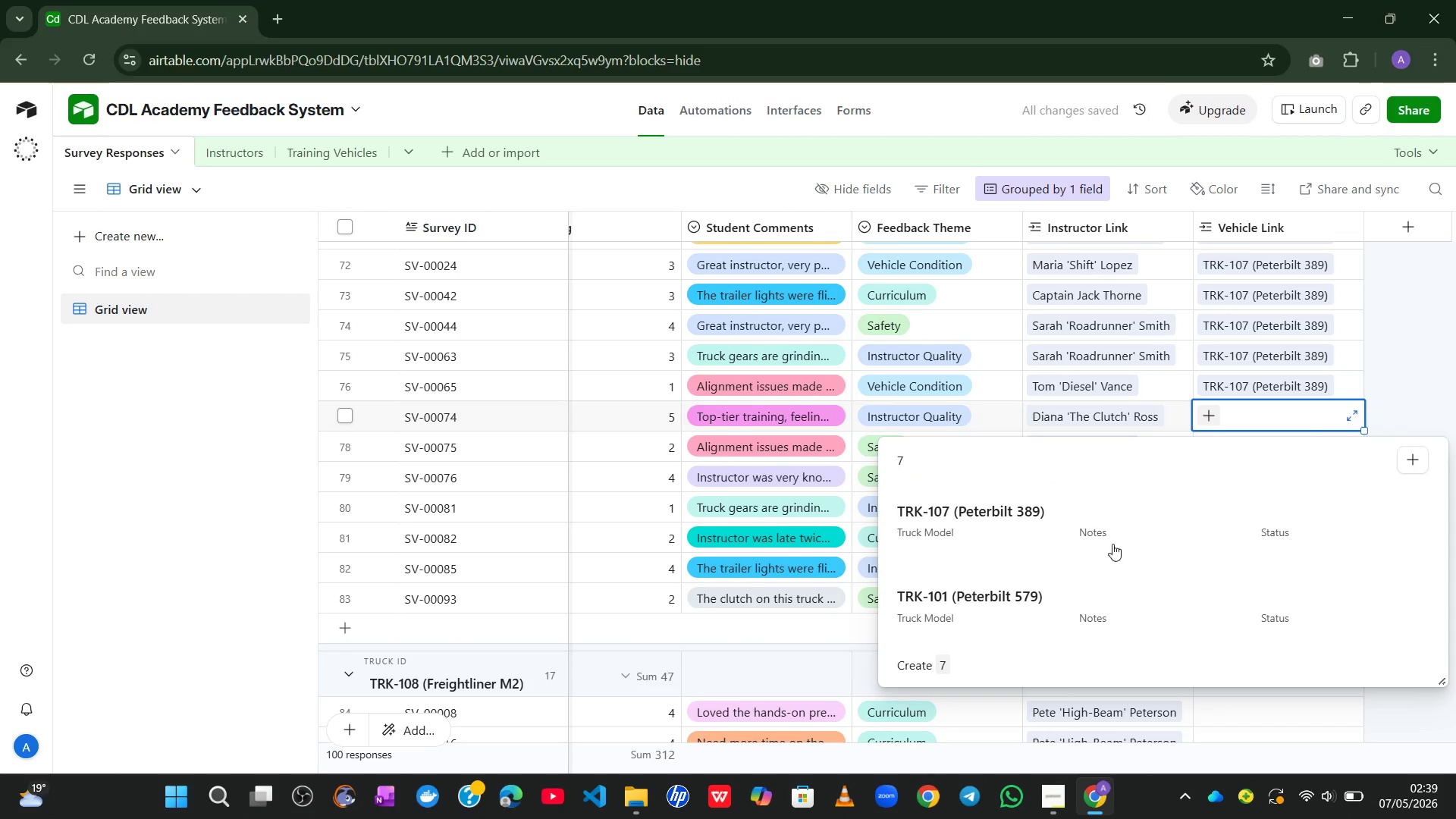 
left_click([1104, 558])
 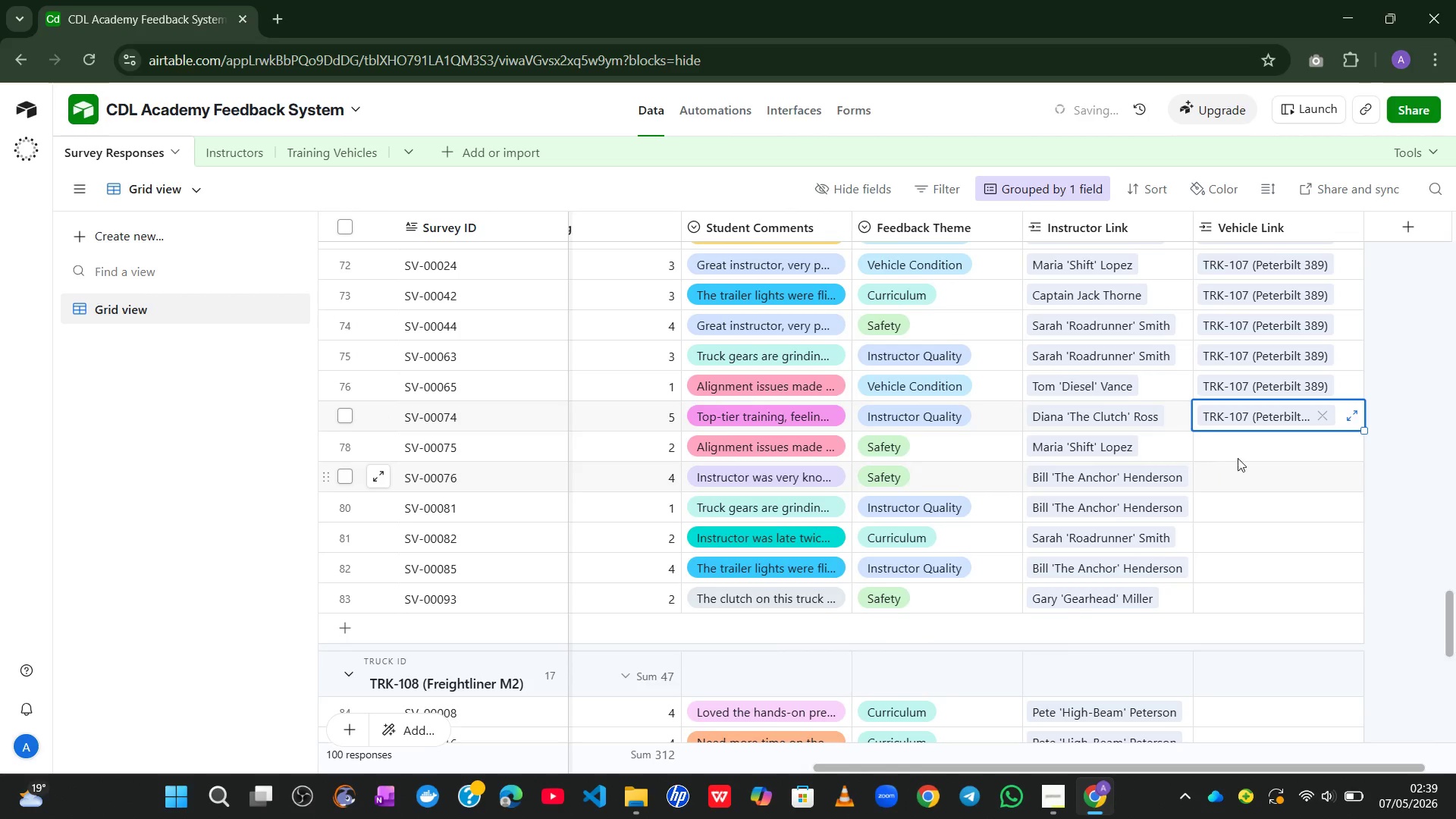 
left_click([1241, 454])
 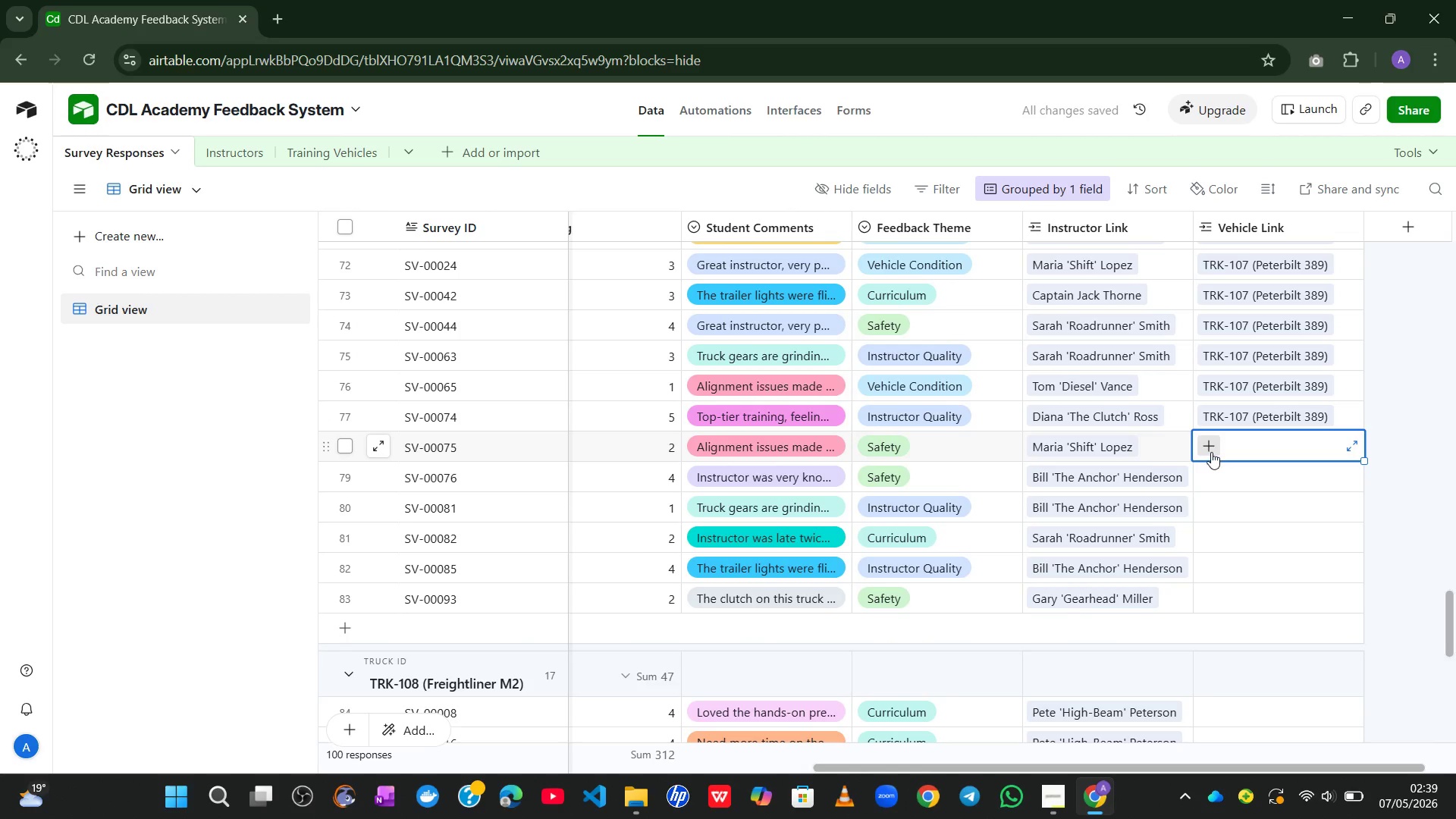 
left_click([1211, 452])
 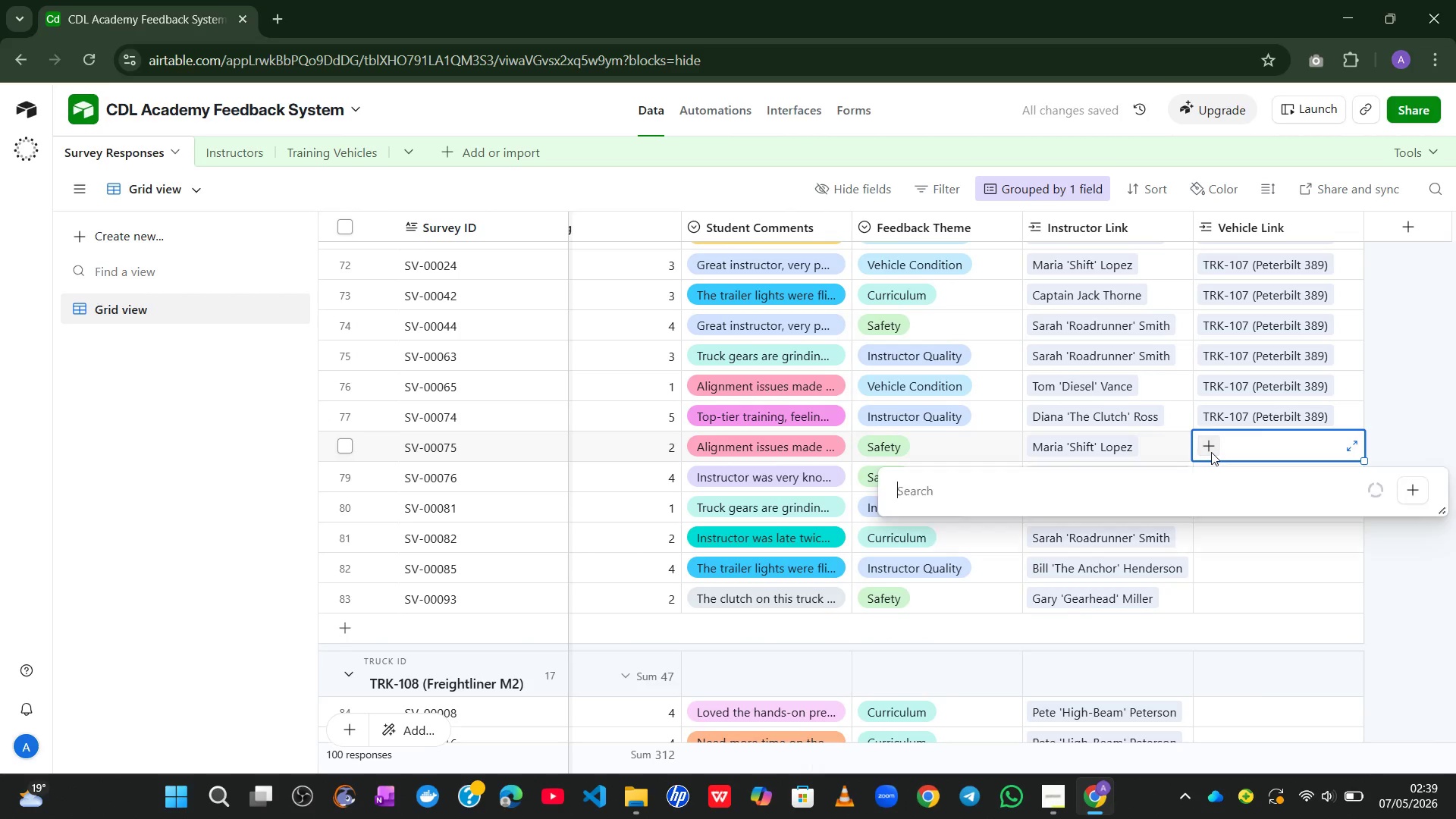 
key(7)
 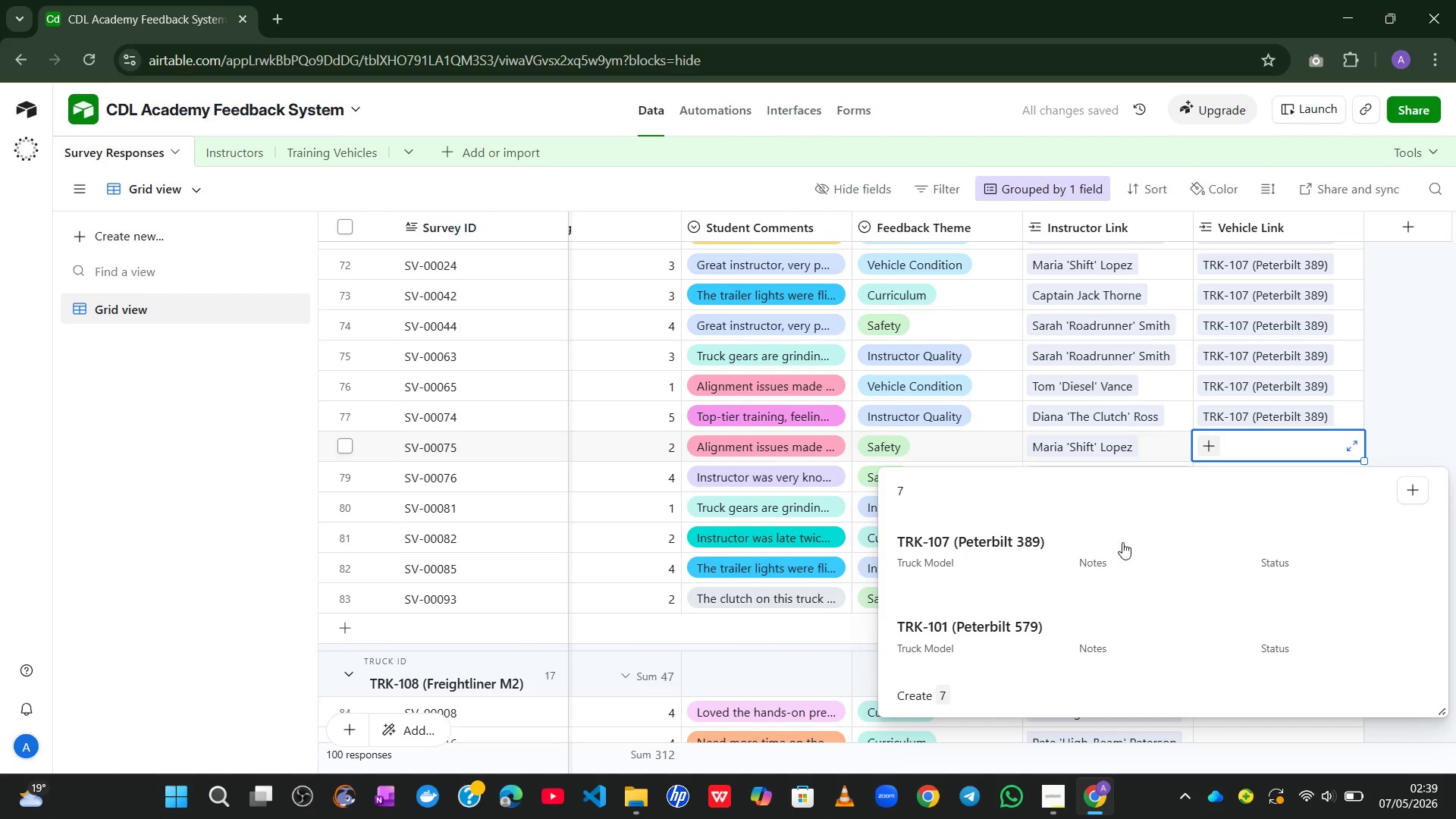 
left_click([1111, 557])
 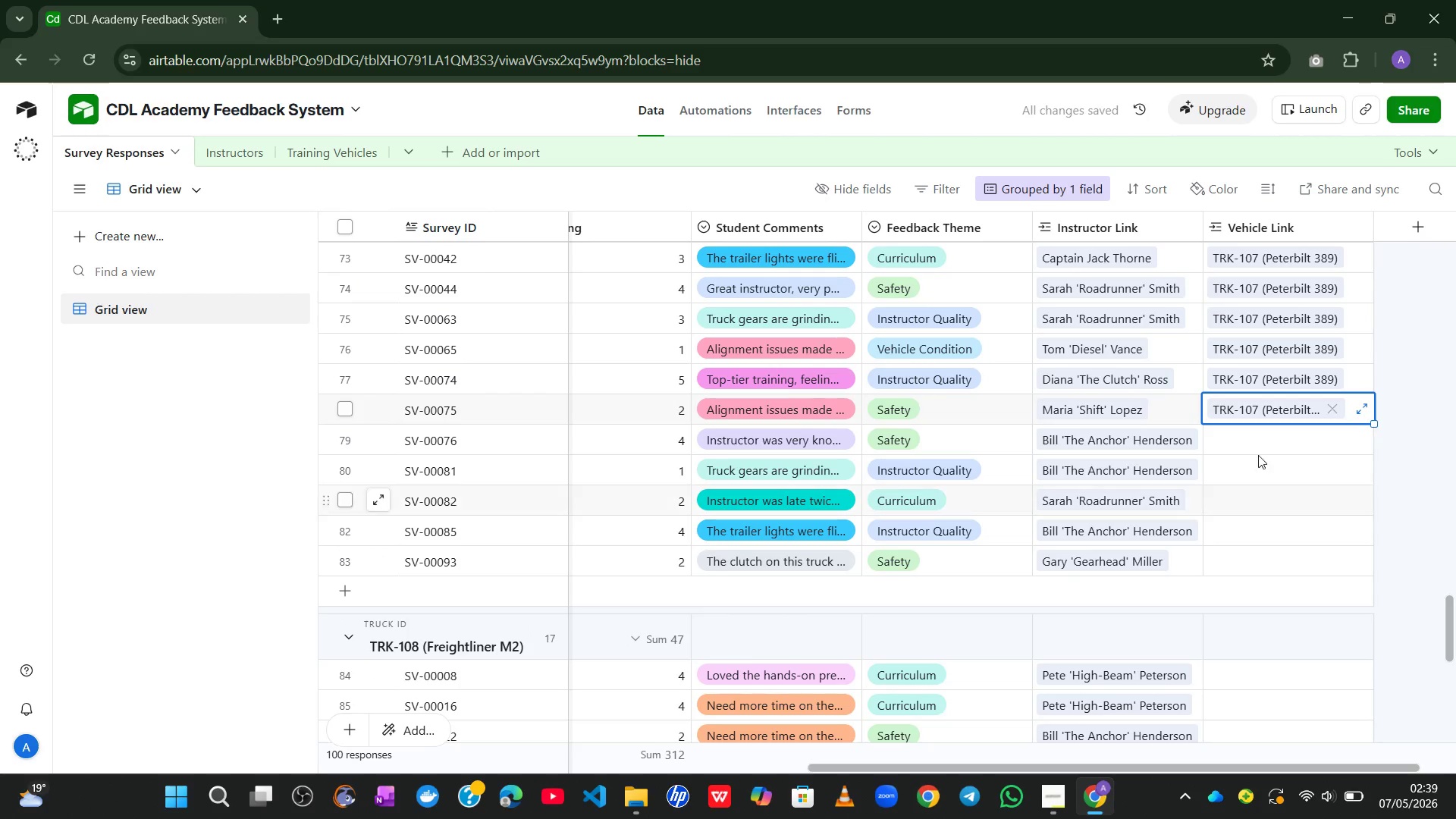 
left_click([1263, 441])
 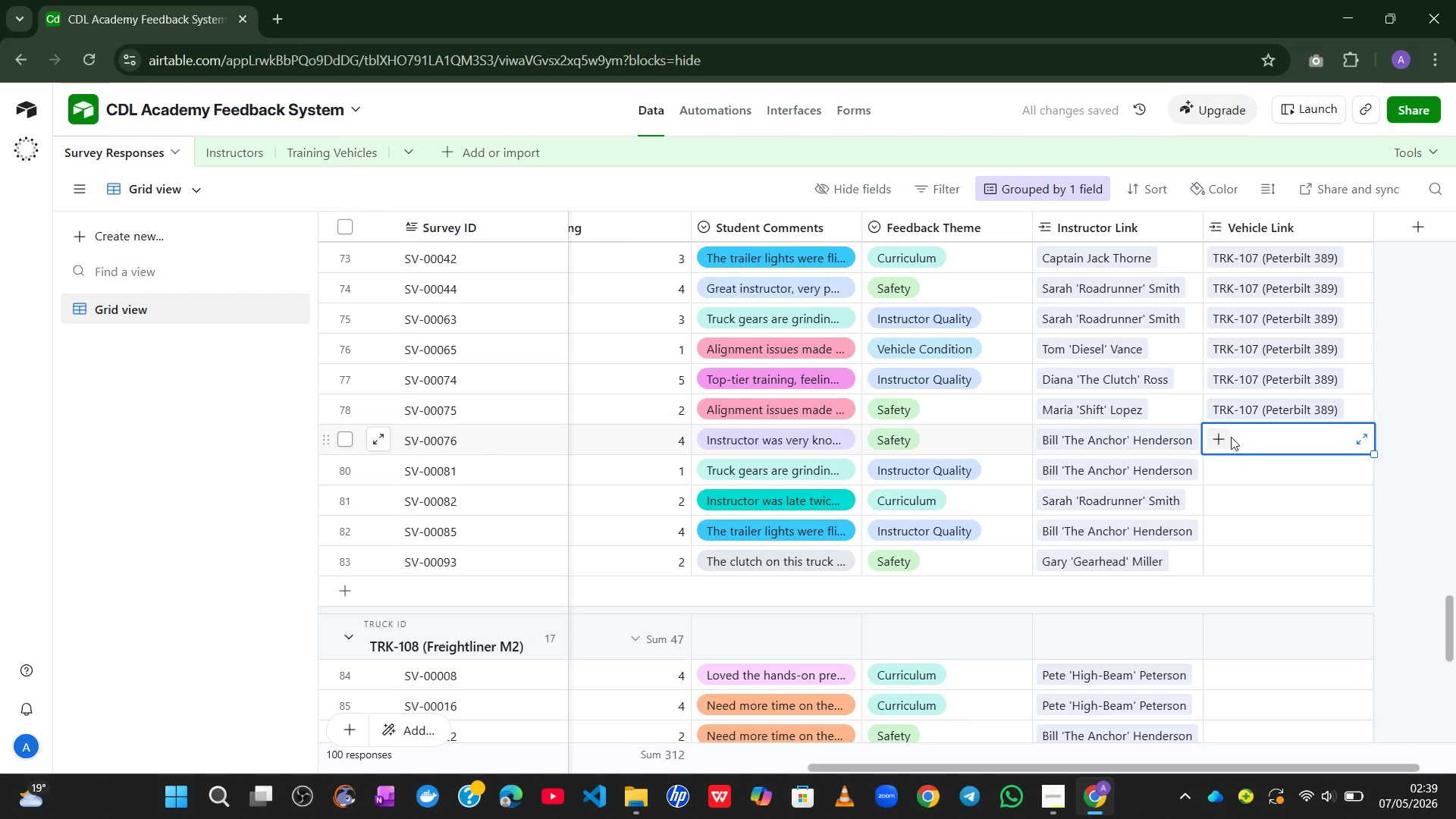 
left_click([1226, 437])
 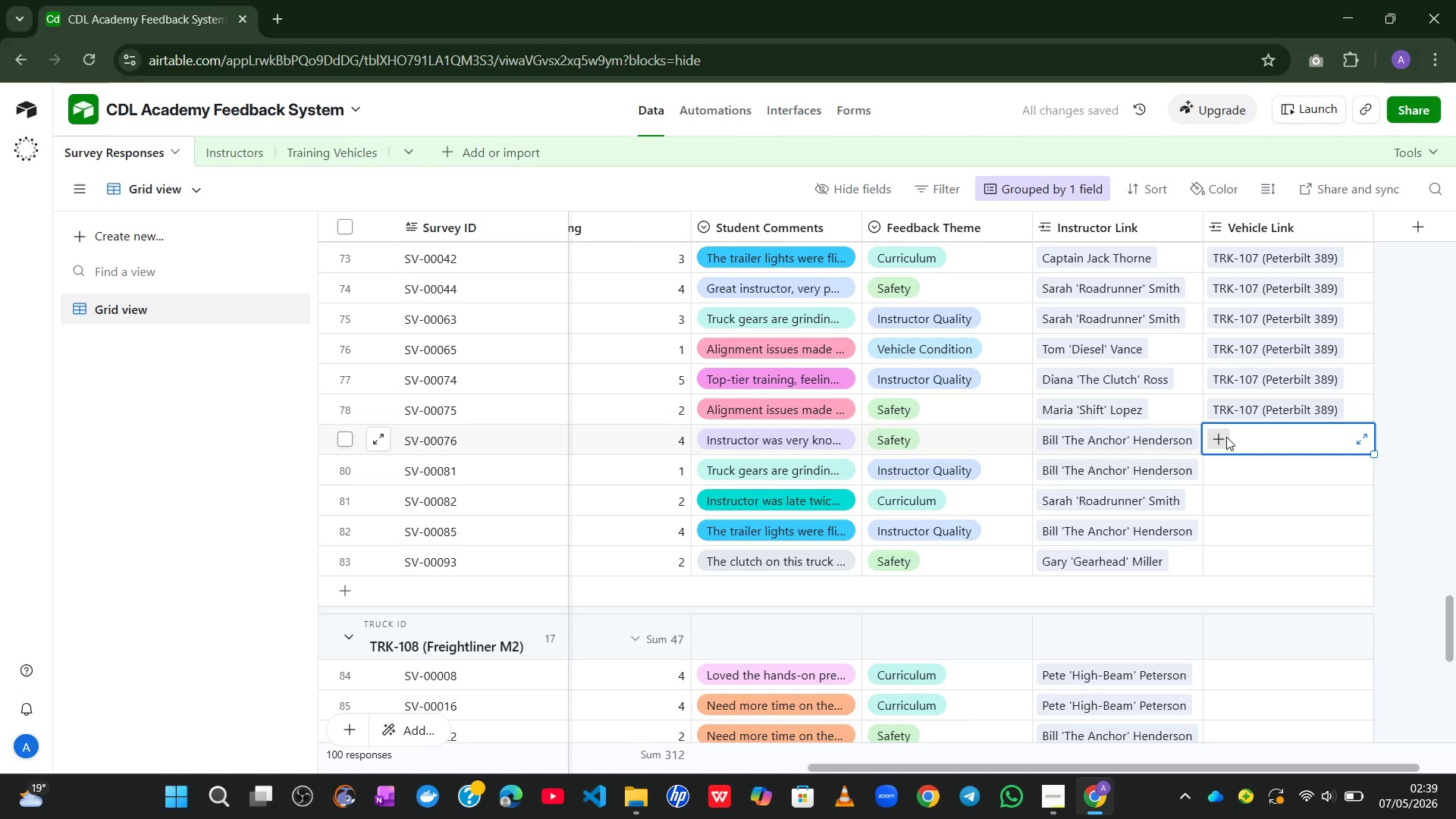 
key(7)
 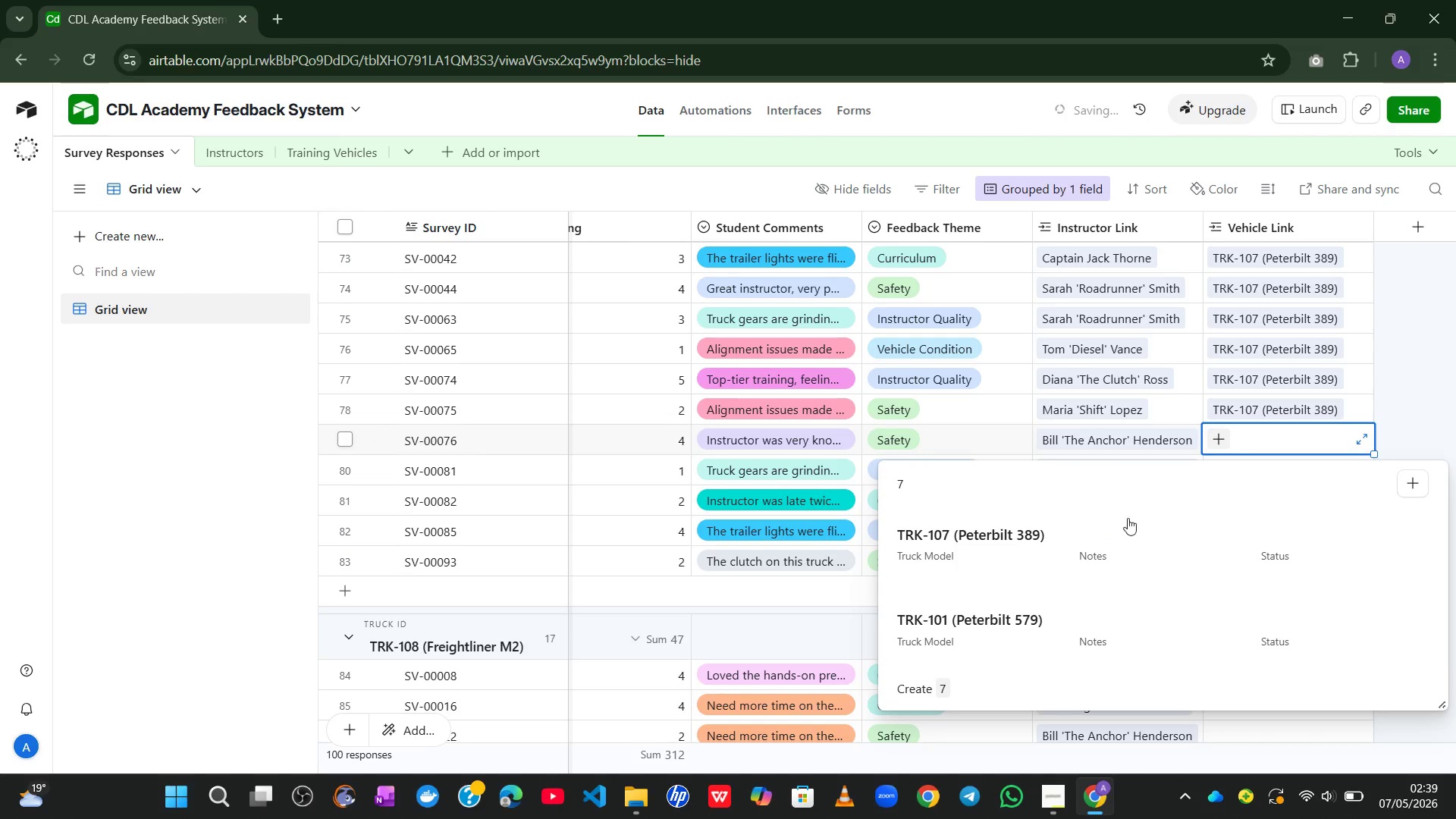 
left_click([1105, 549])
 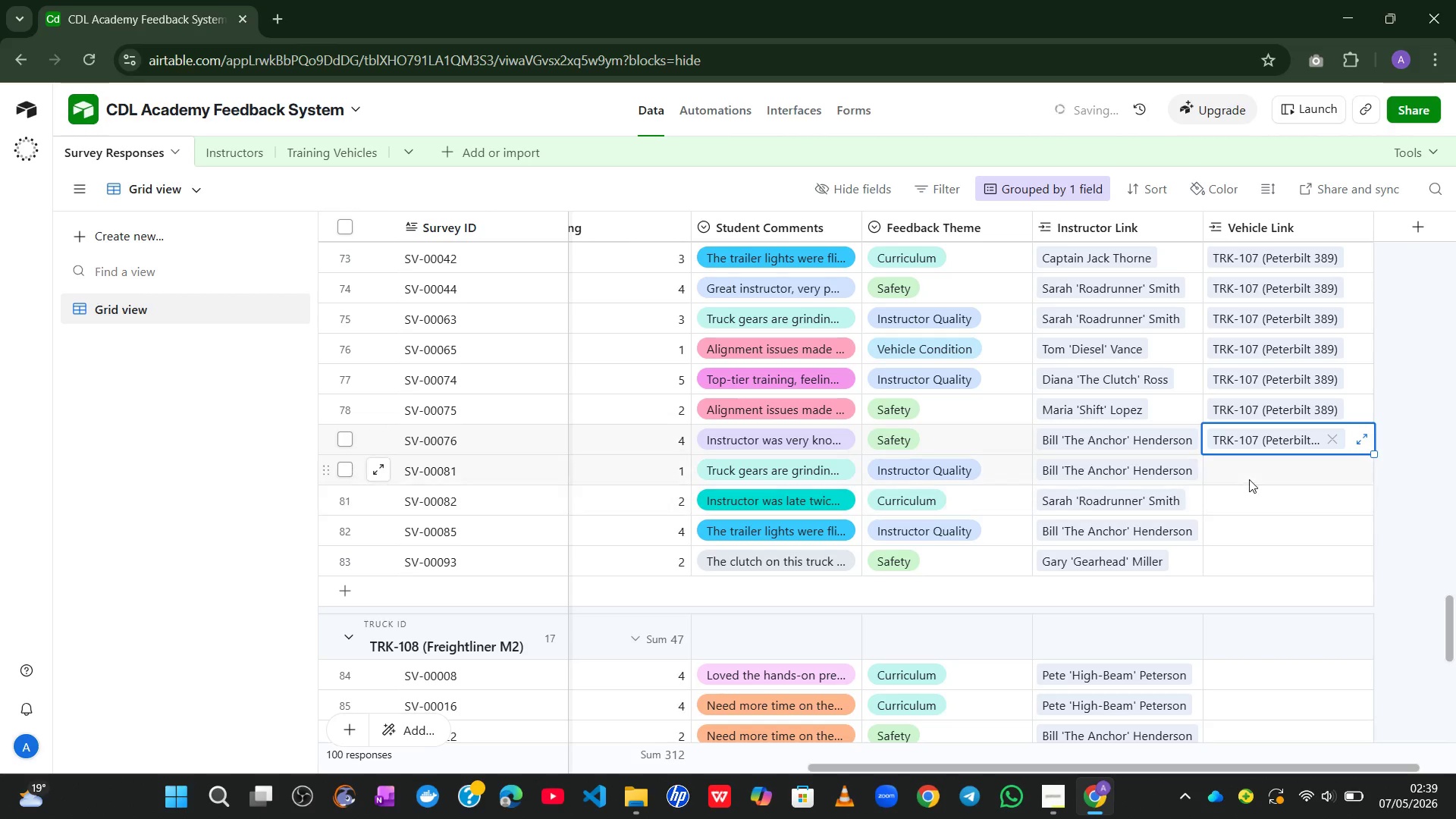 
left_click([1255, 472])
 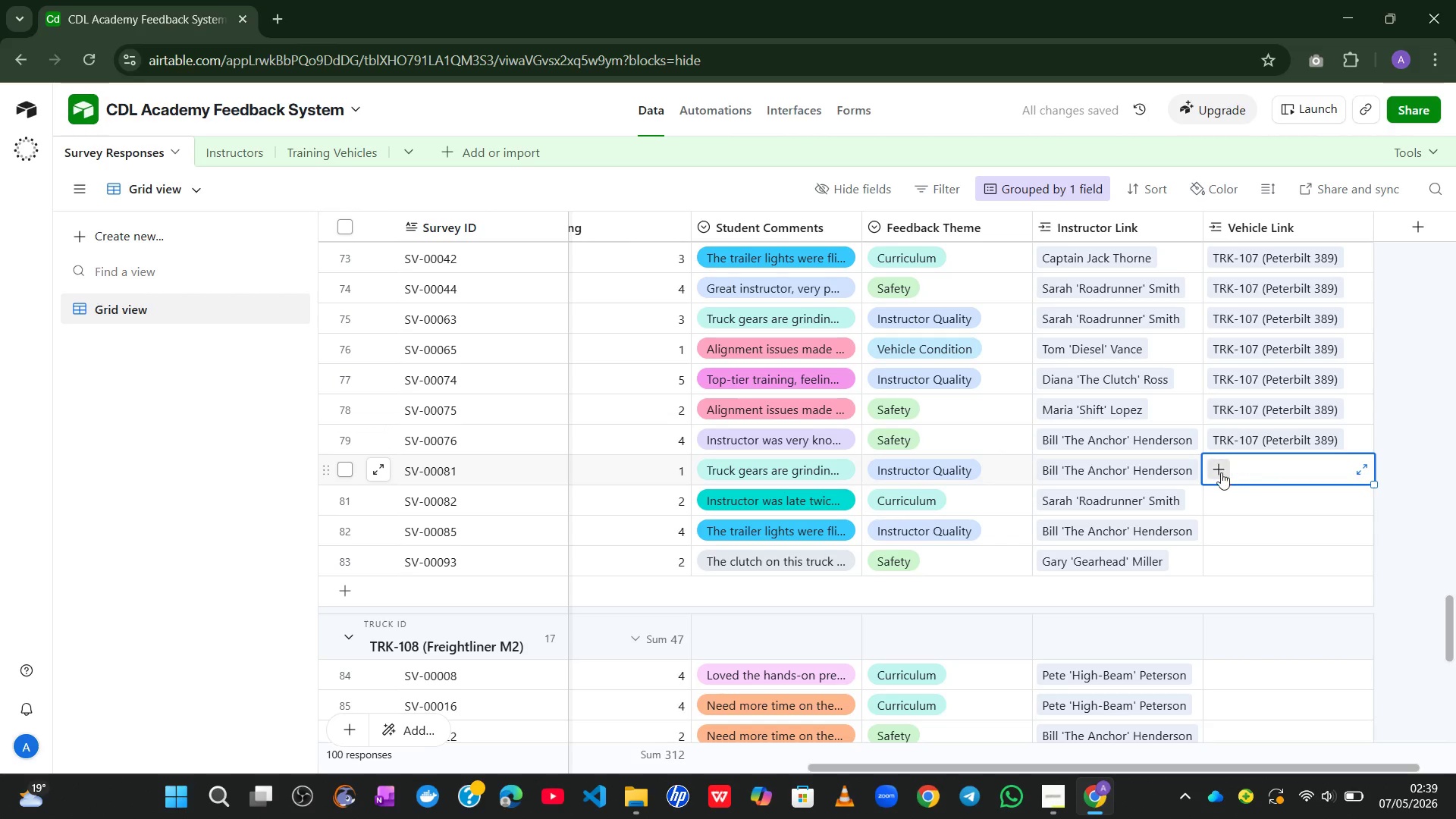 
left_click([1219, 472])
 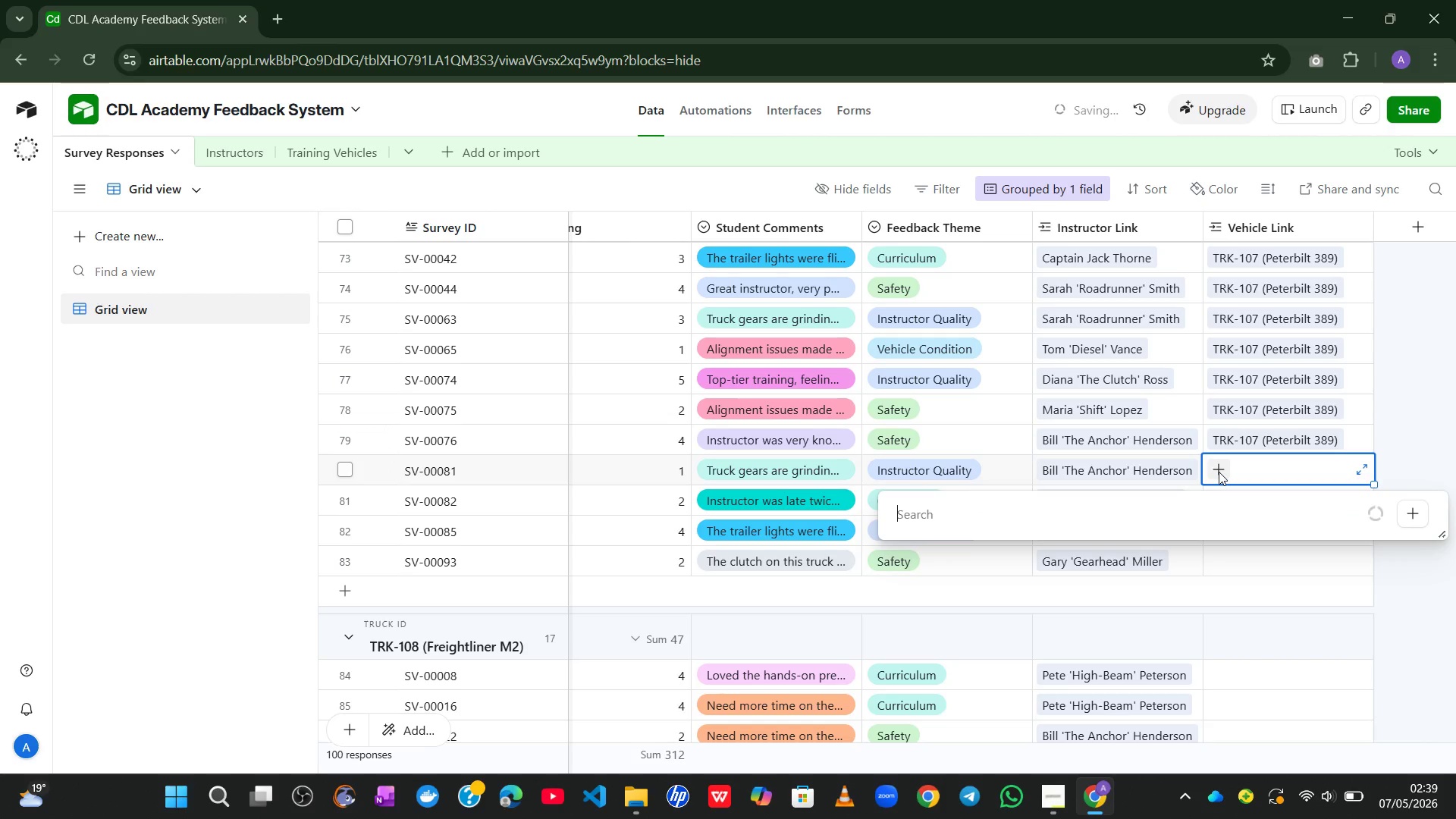 
key(7)
 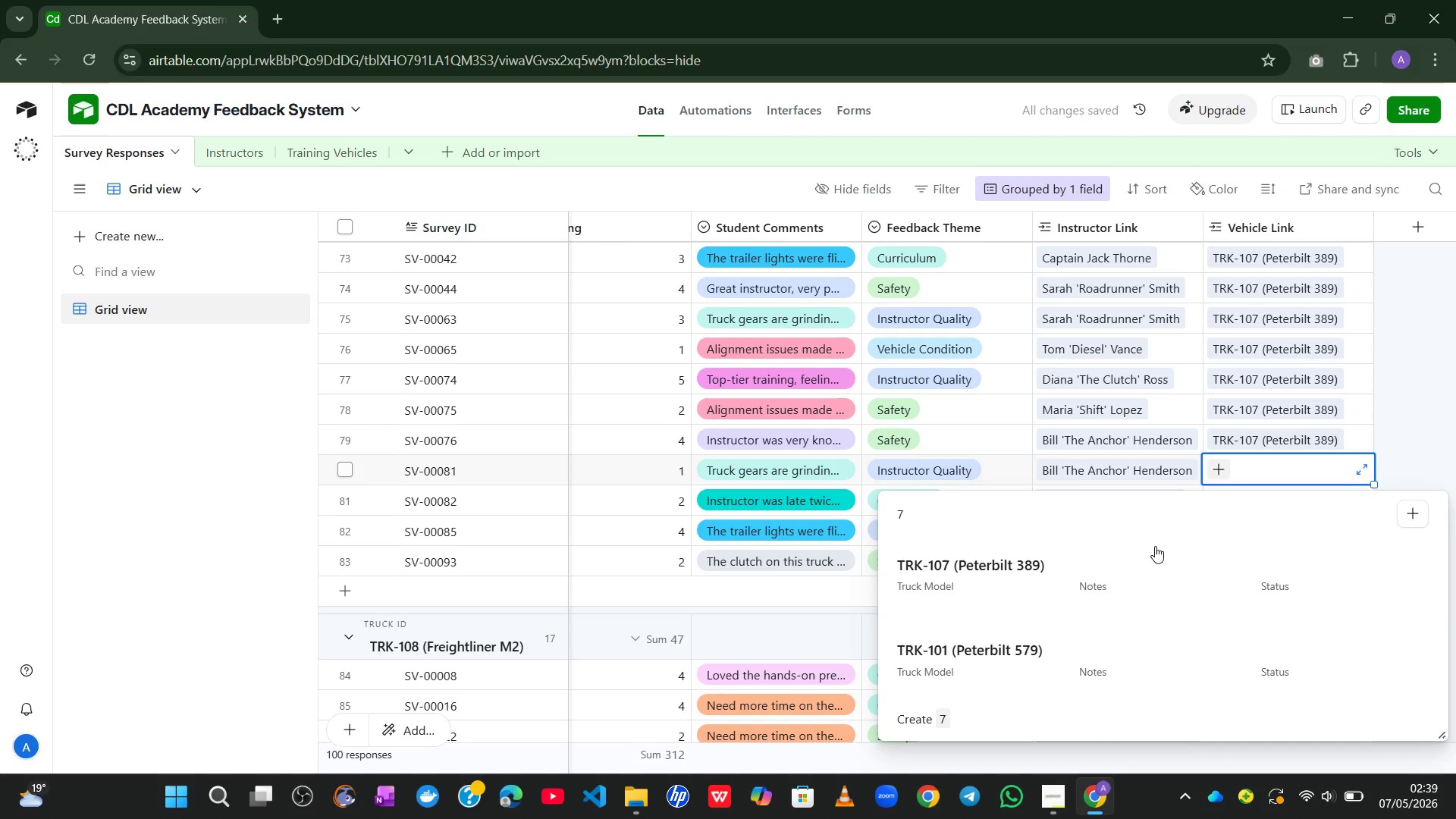 
left_click([1131, 579])
 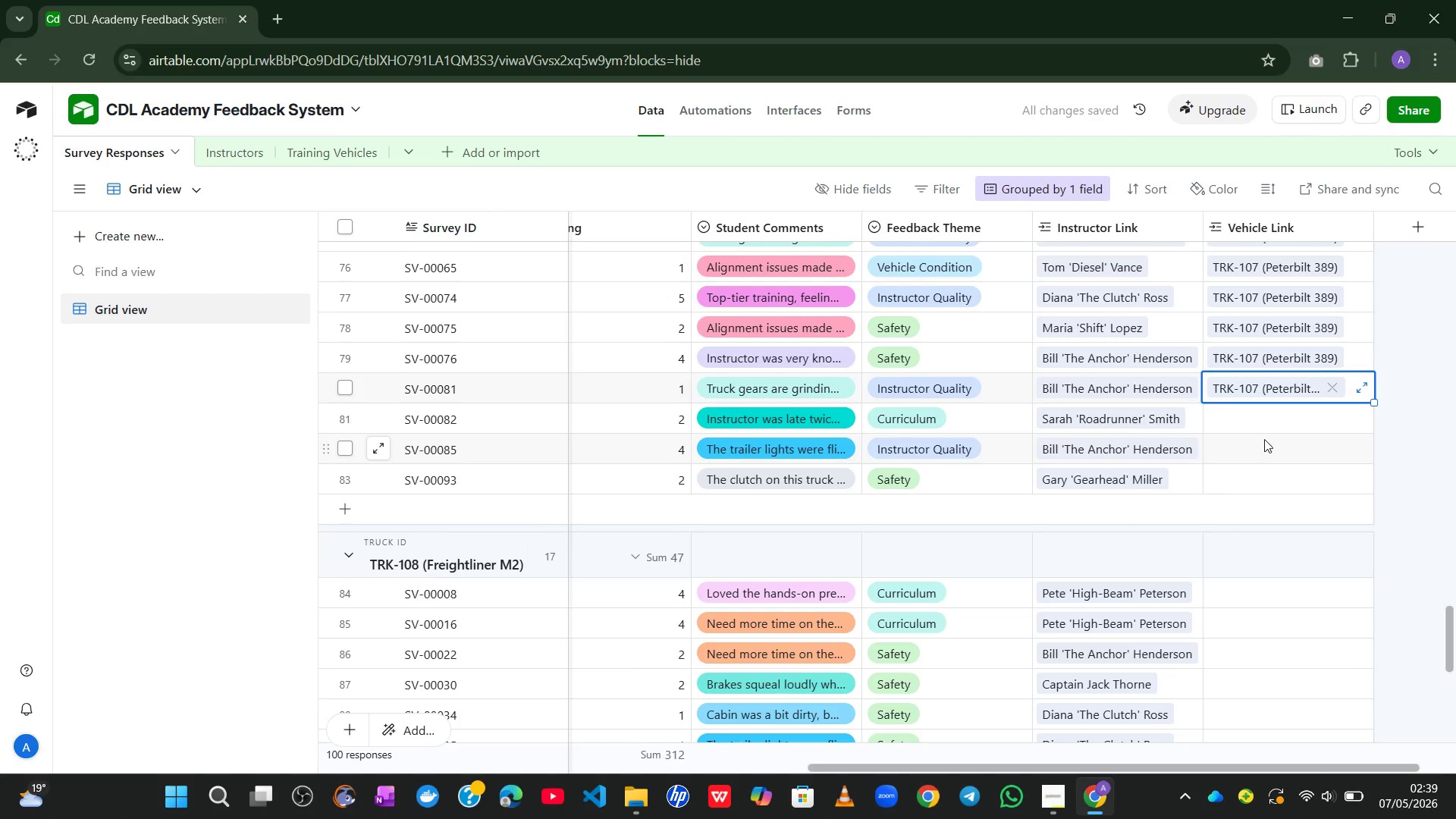 
left_click([1266, 422])
 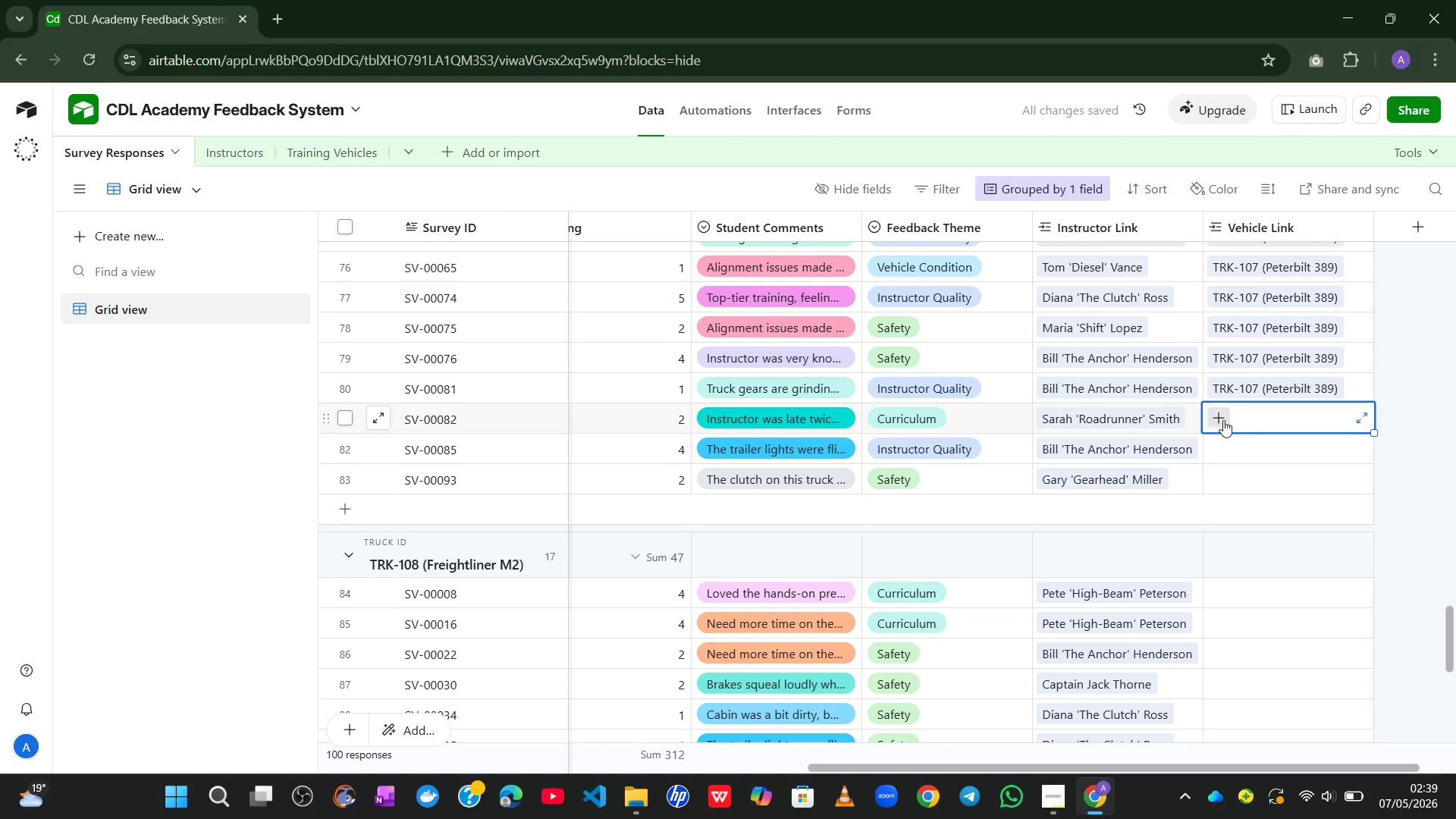 
left_click([1222, 419])
 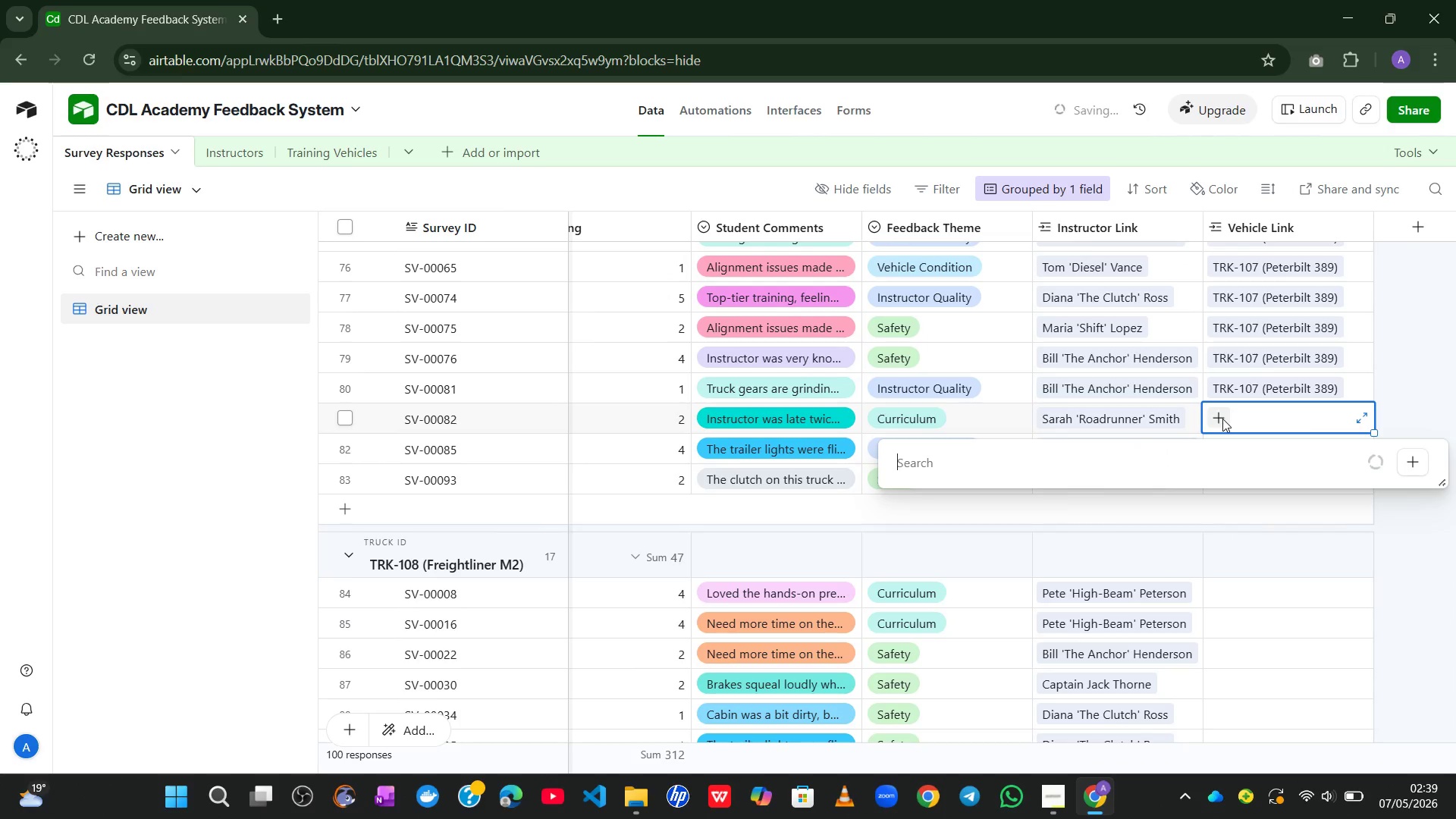 
key(7)
 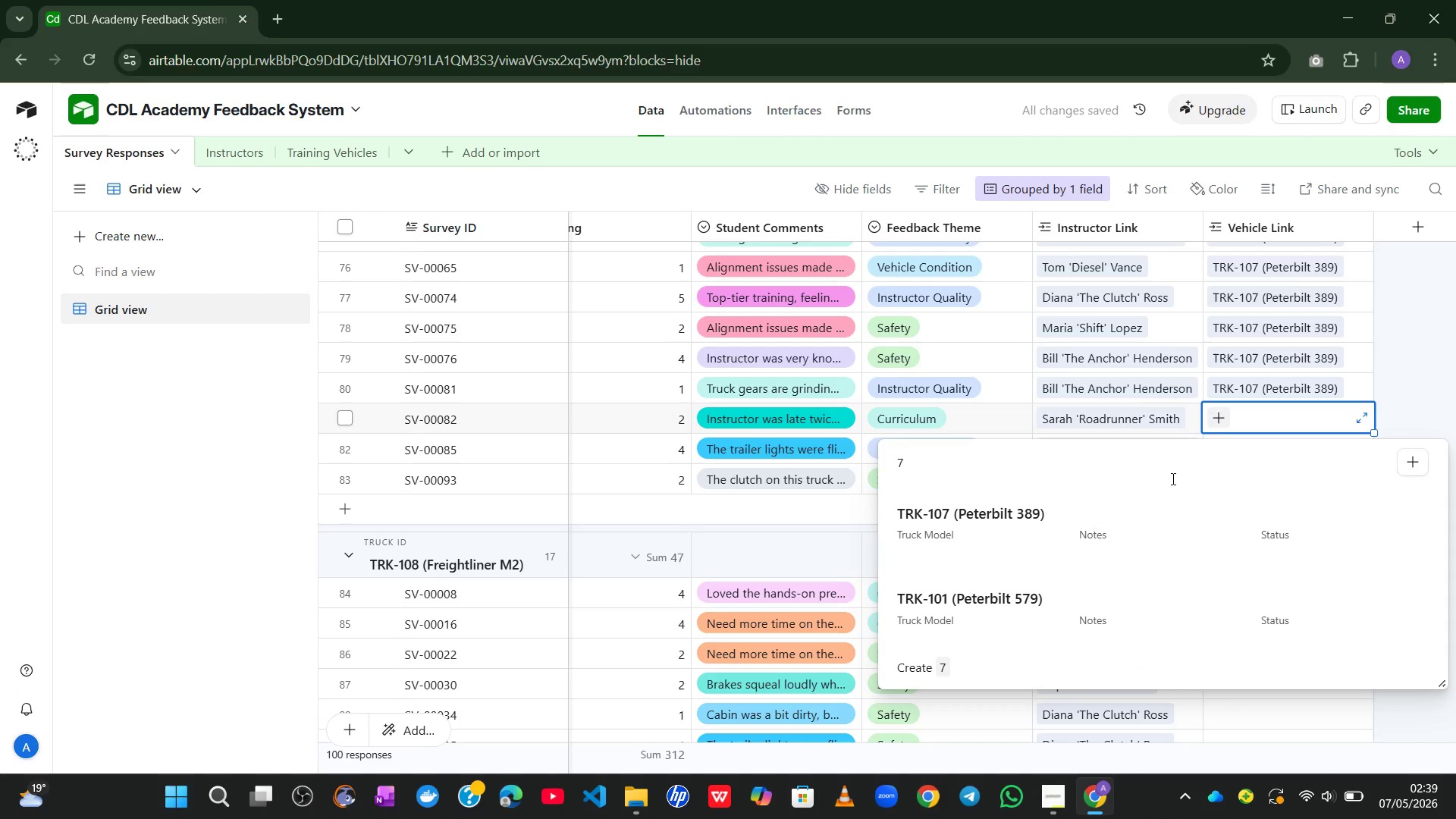 
left_click([1144, 522])
 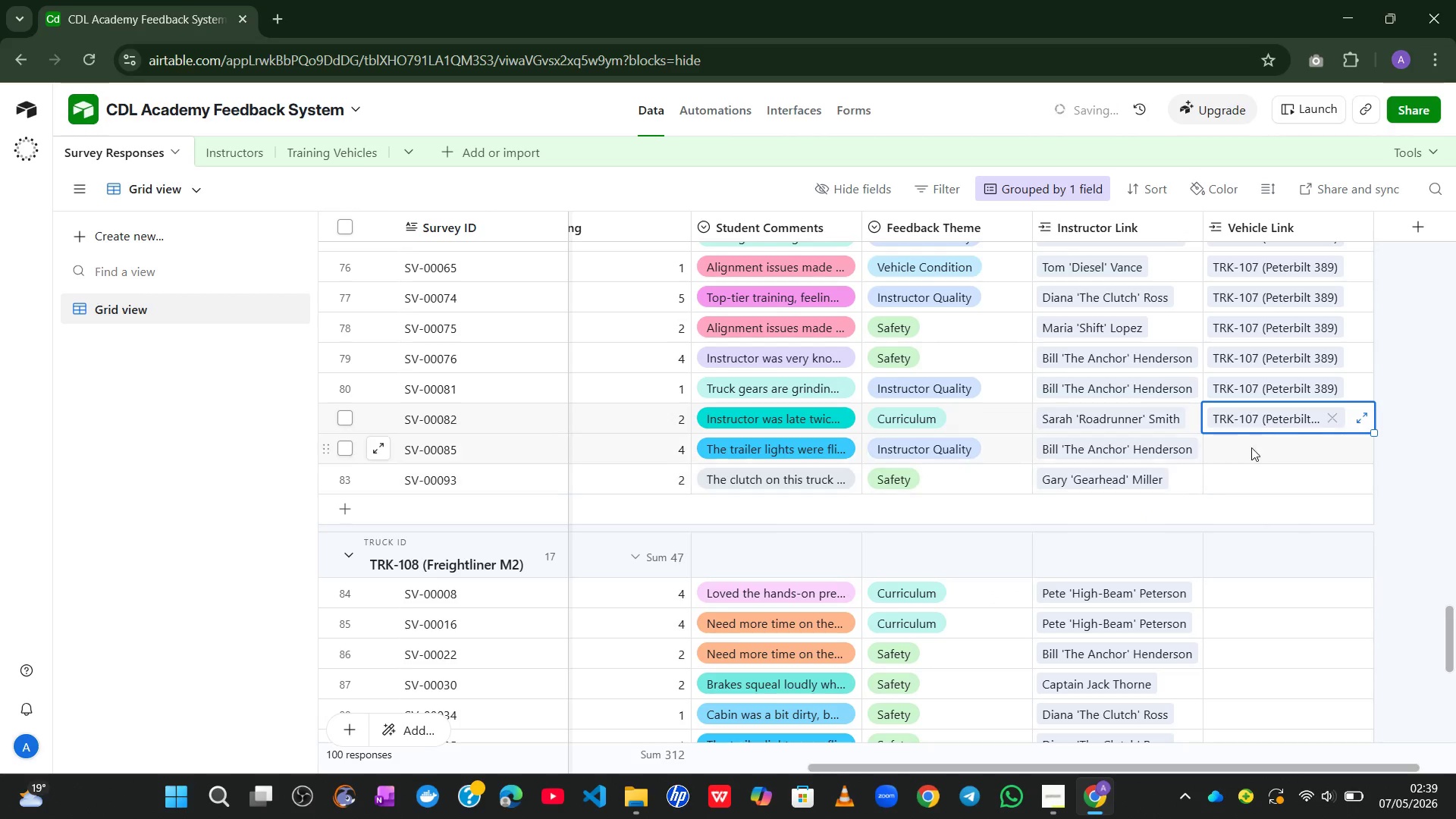 
left_click([1257, 444])
 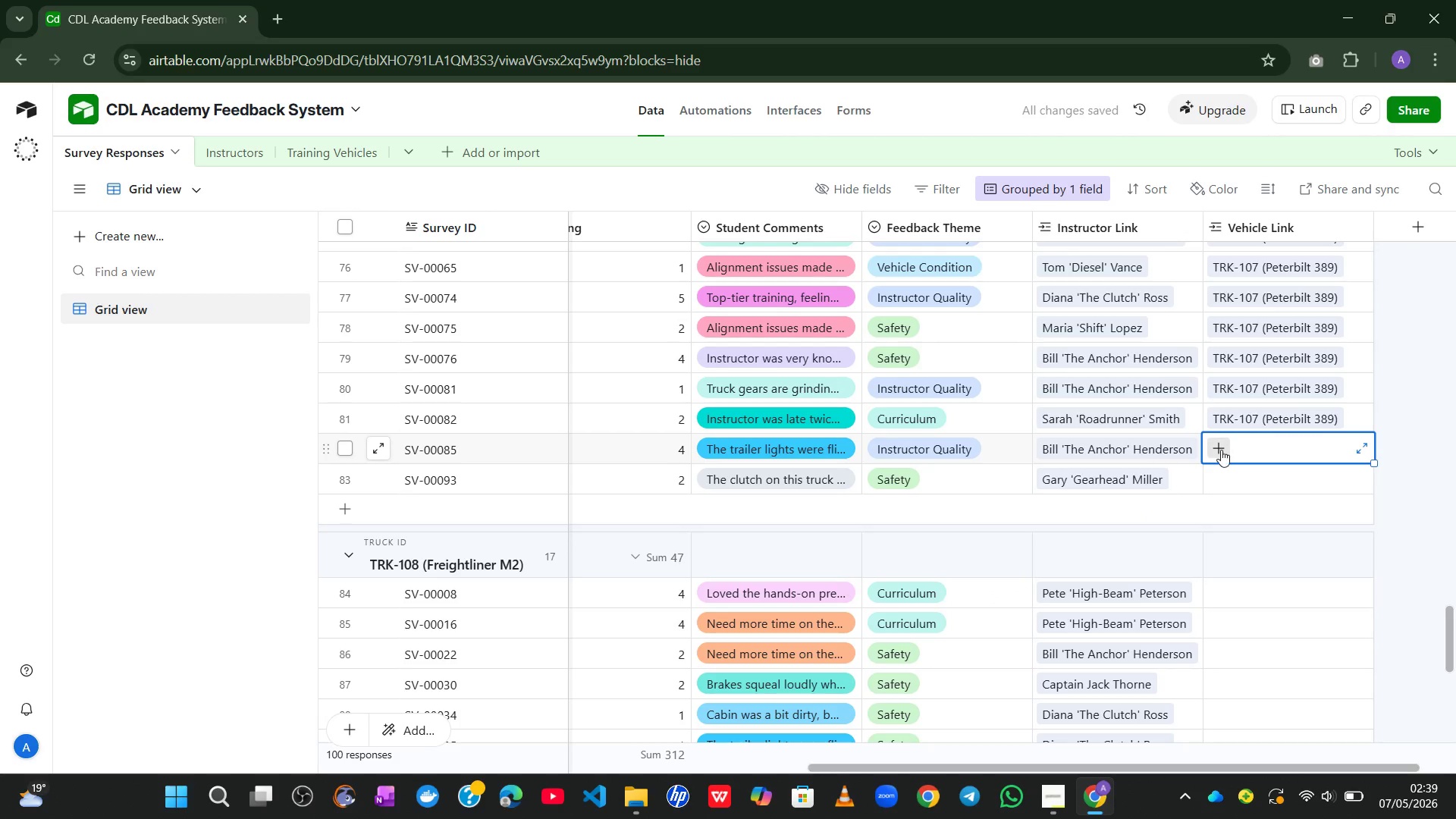 
left_click([1221, 450])
 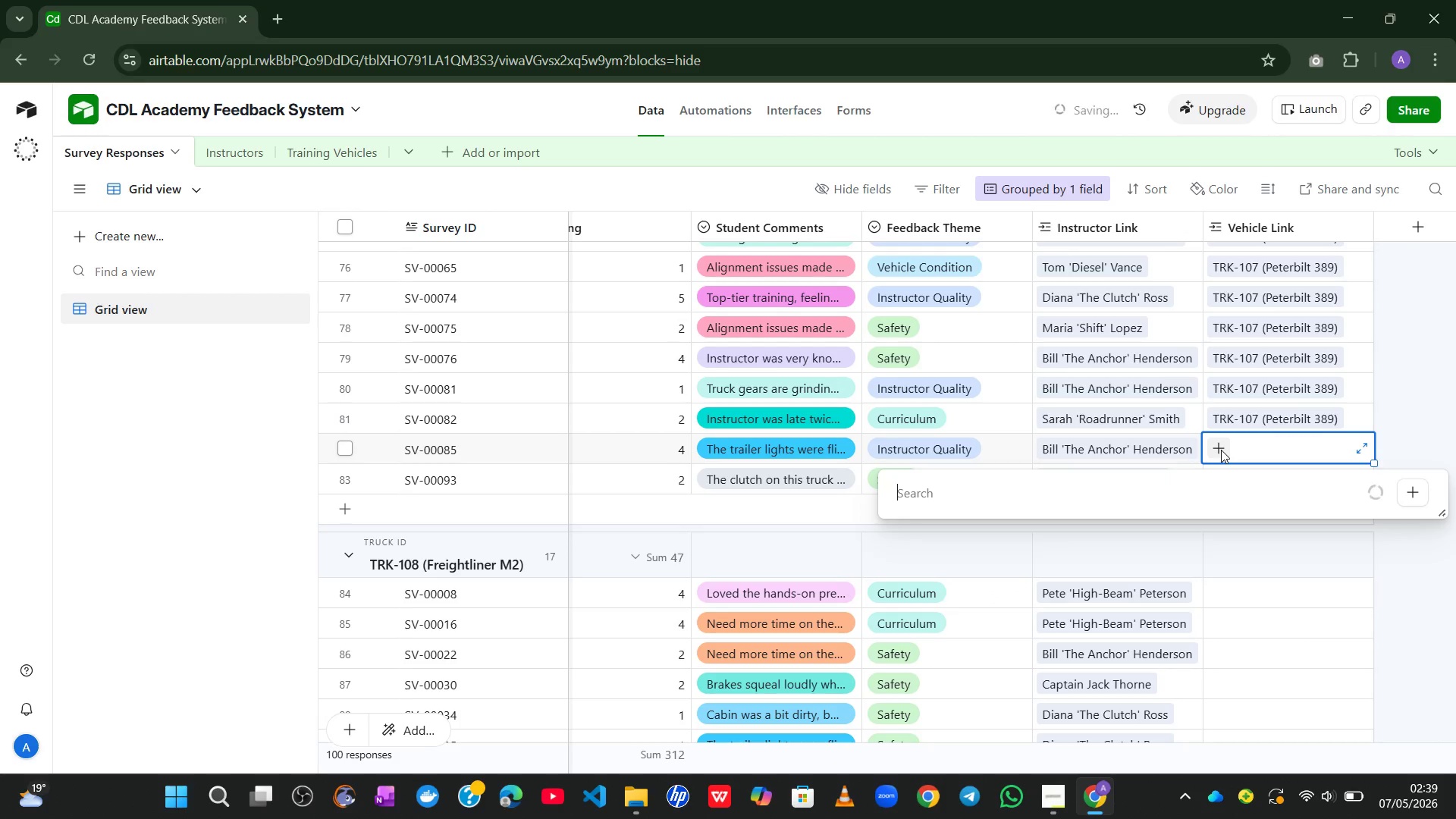 
key(7)
 